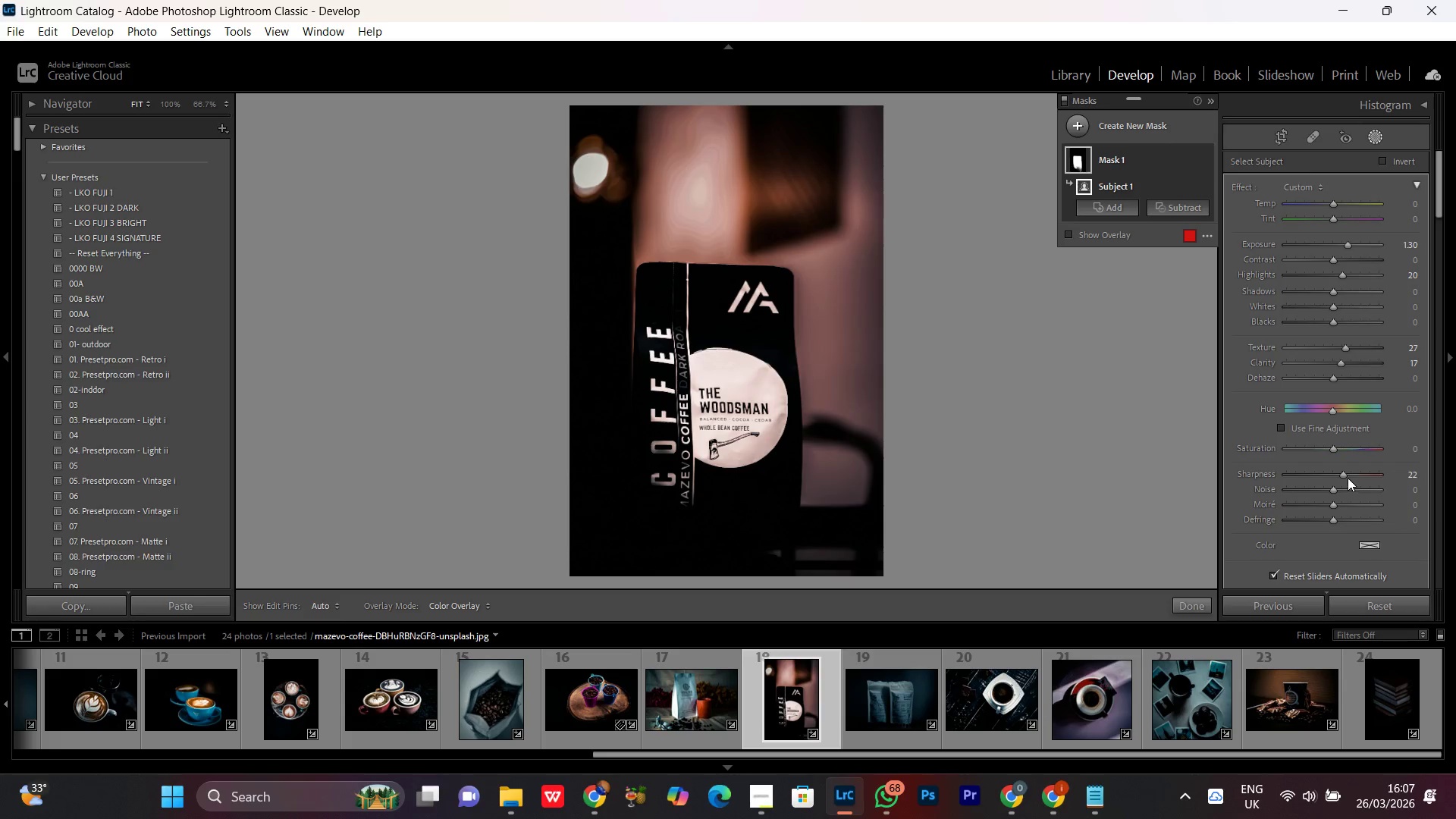 
left_click_drag(start_coordinate=[1345, 474], to_coordinate=[1351, 478])
 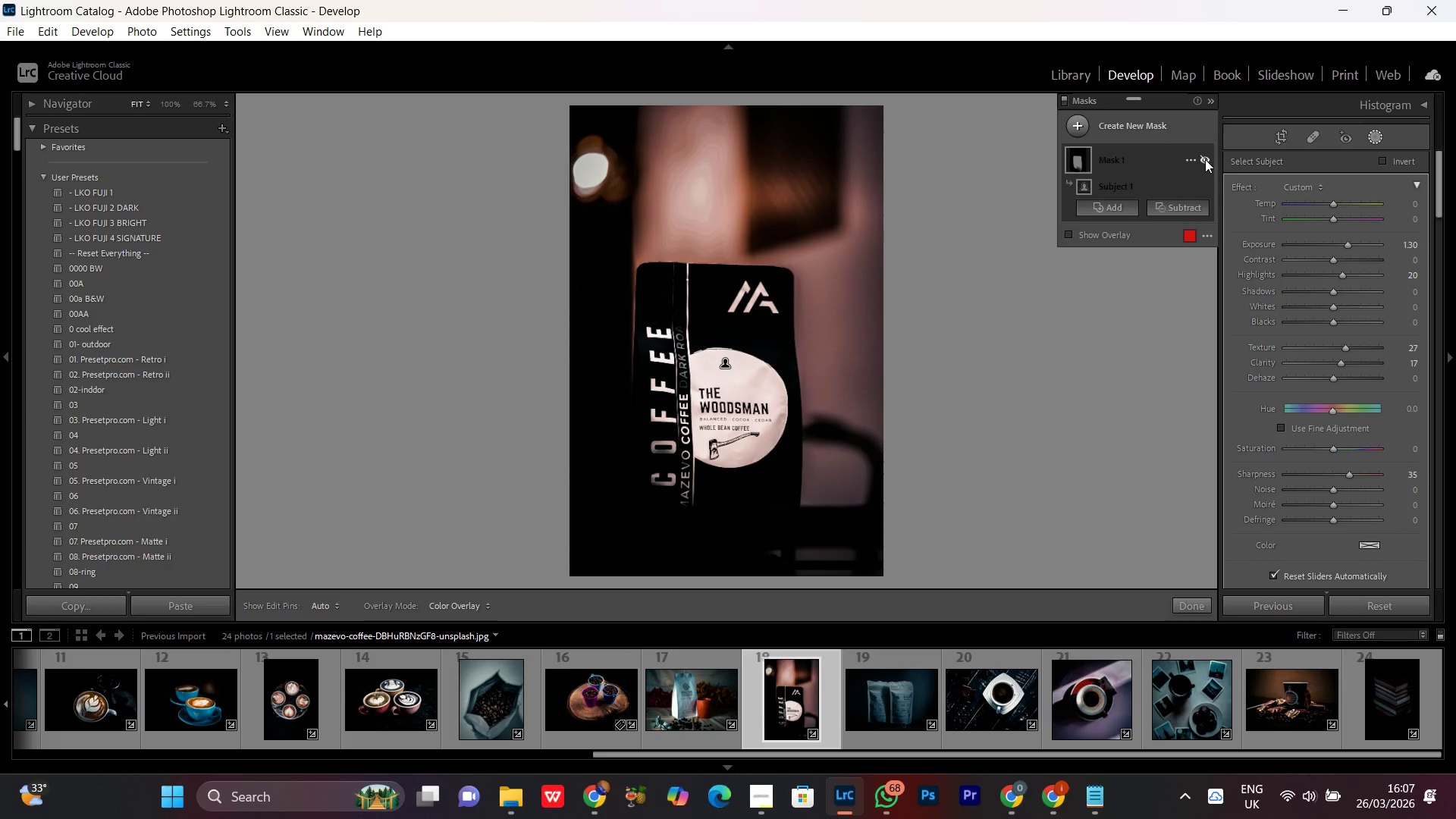 
double_click([1205, 159])
 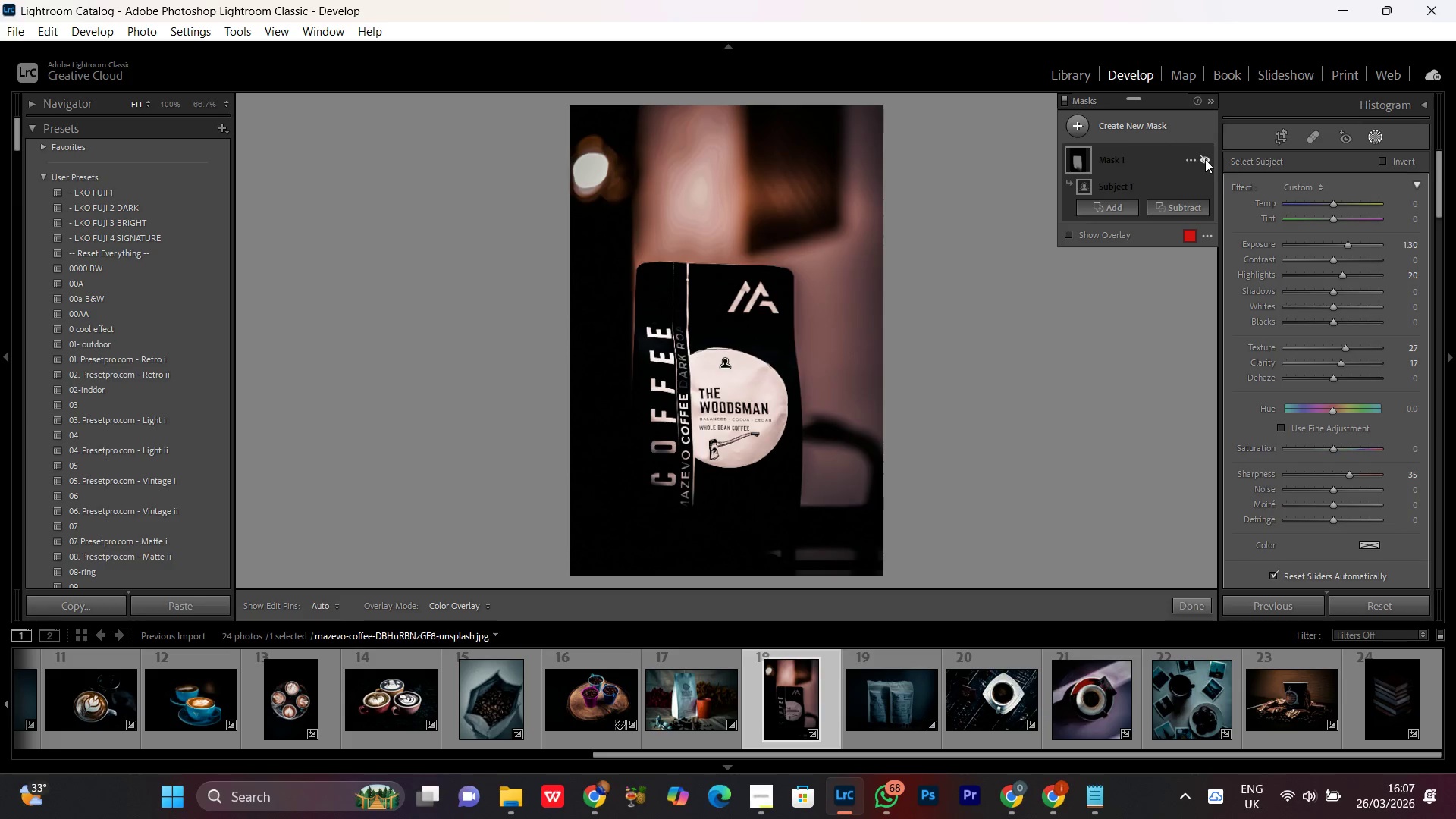 
double_click([1205, 159])
 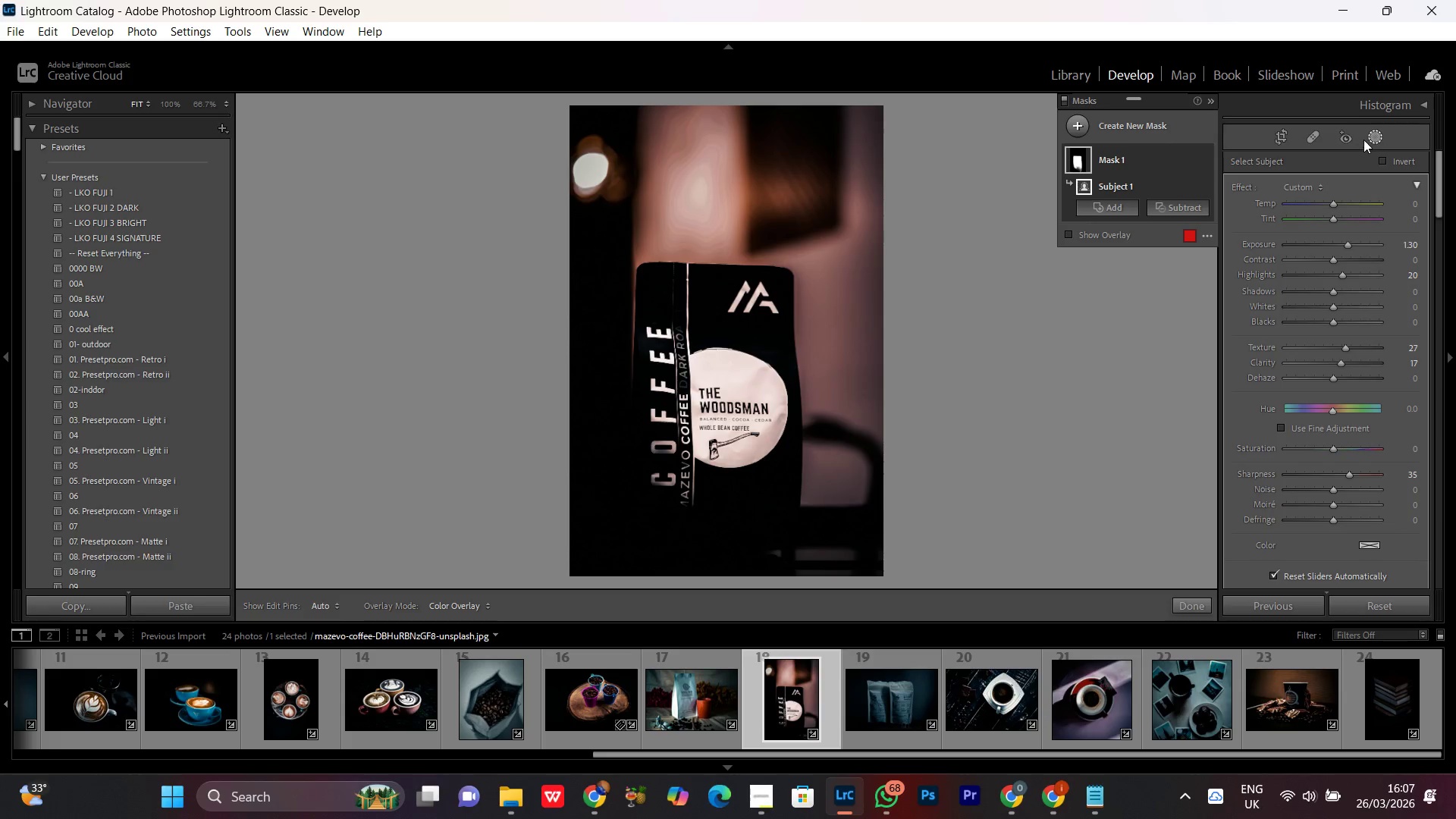 
left_click([1371, 140])
 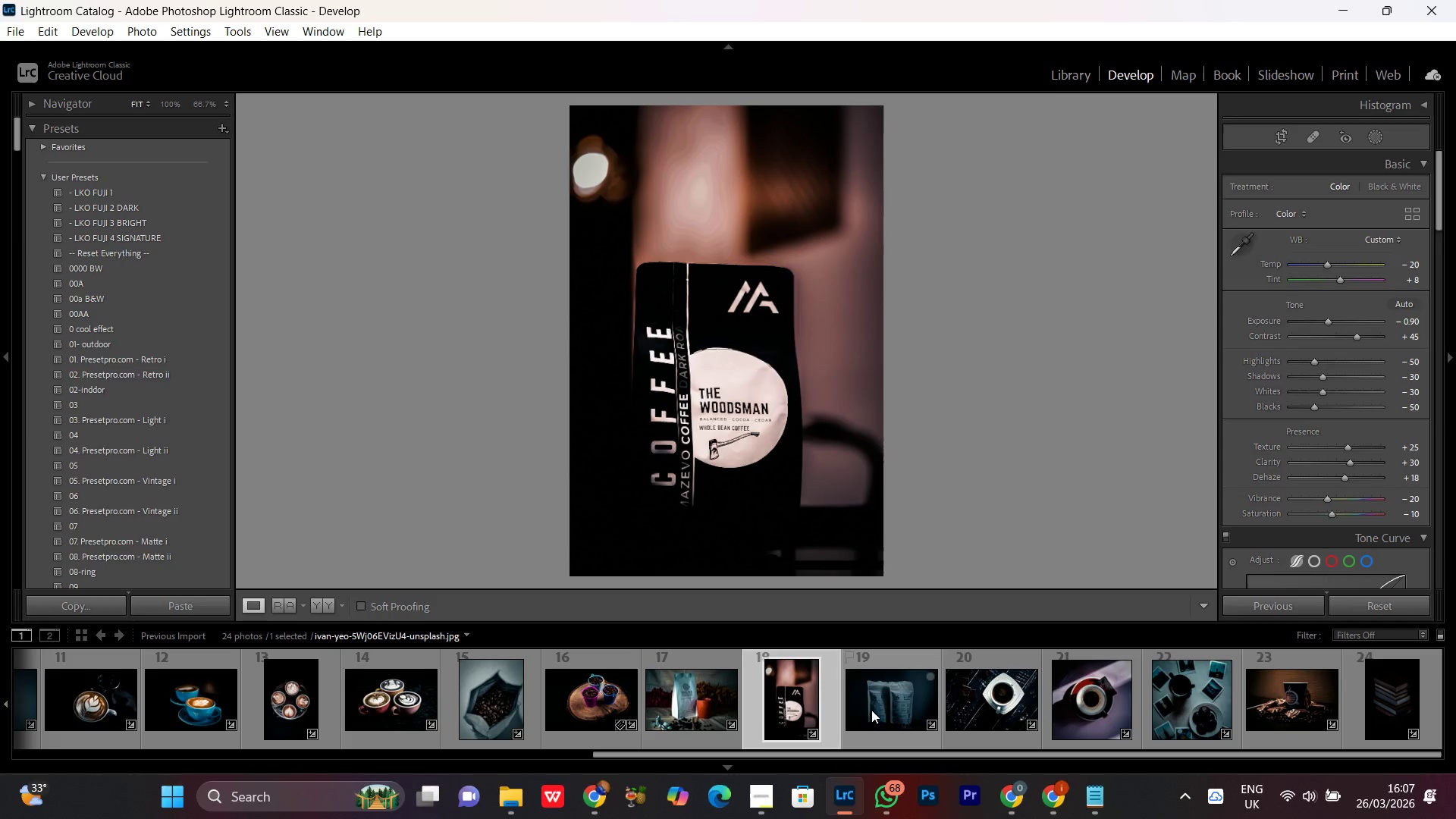 
double_click([877, 704])
 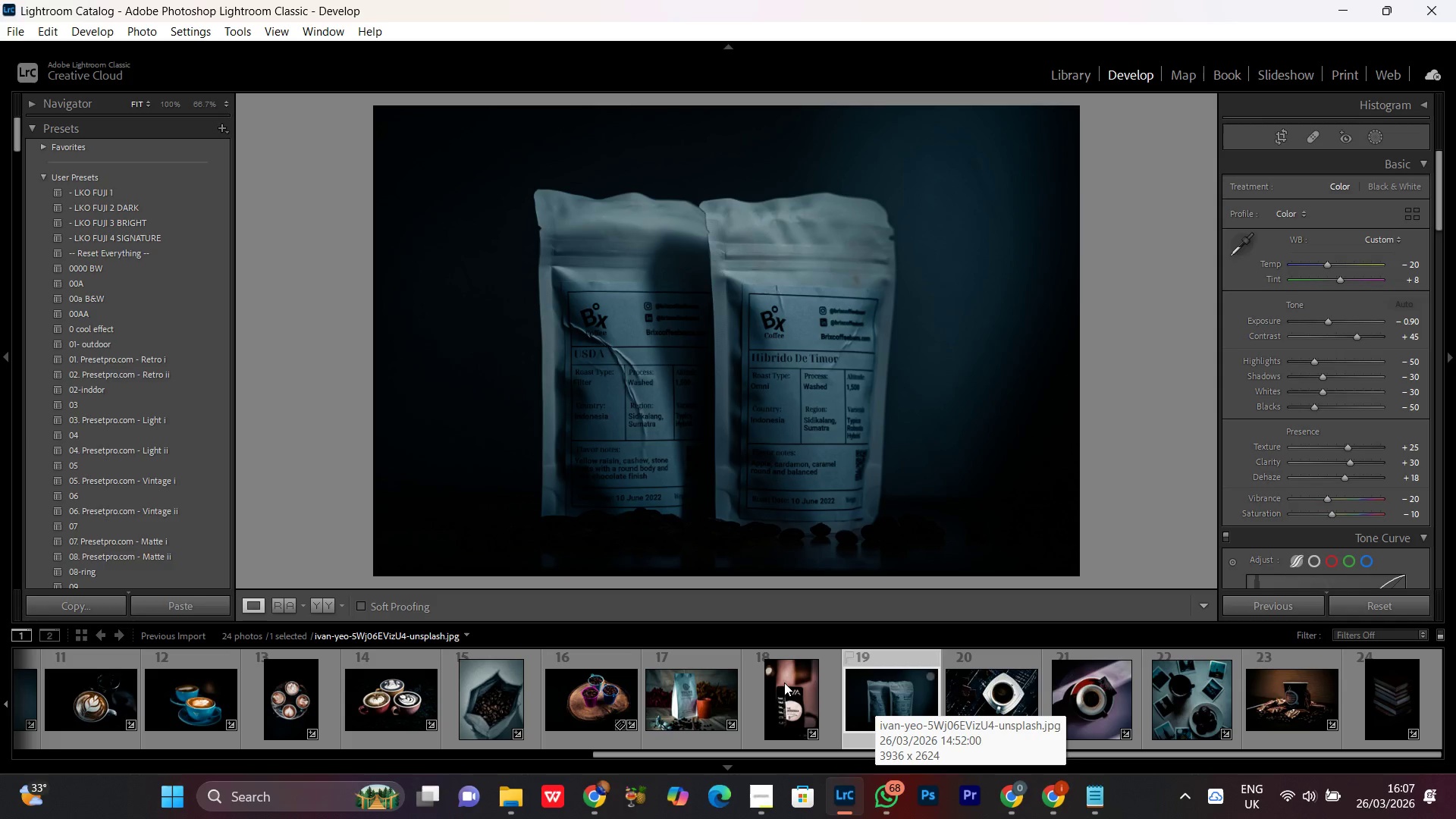 
wait(5.26)
 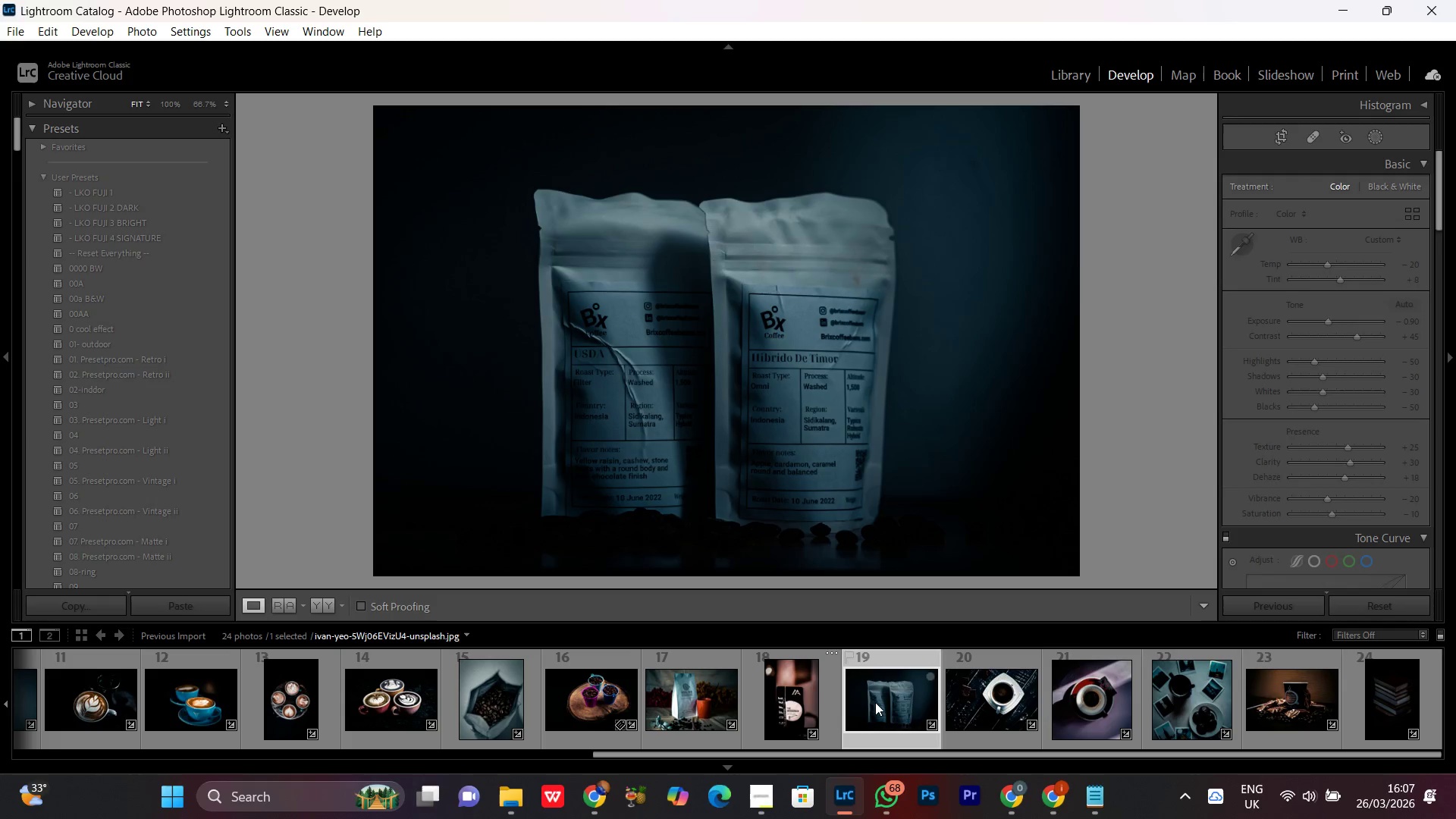 
double_click([786, 368])
 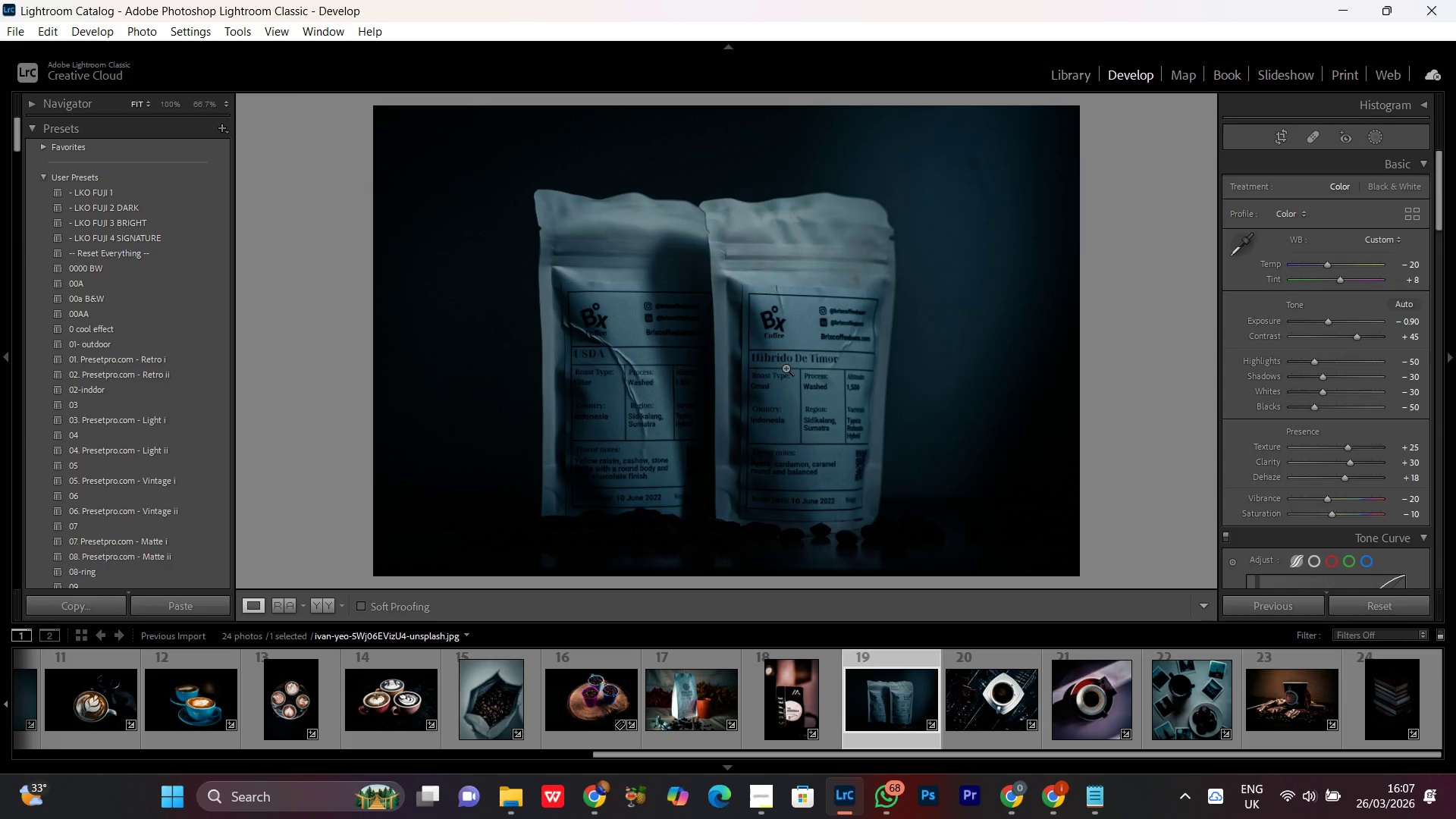 
triple_click([786, 368])
 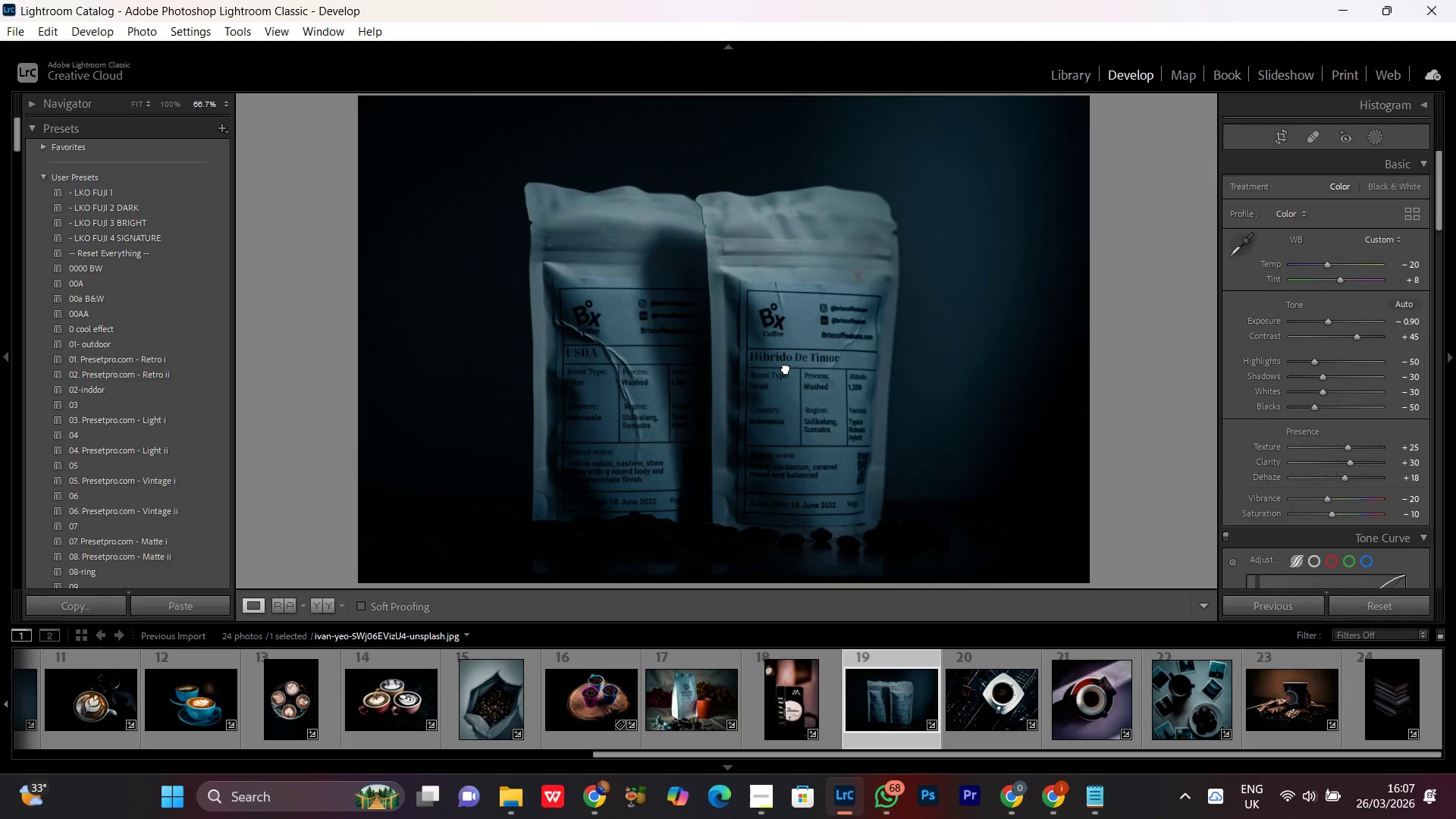 
triple_click([786, 368])
 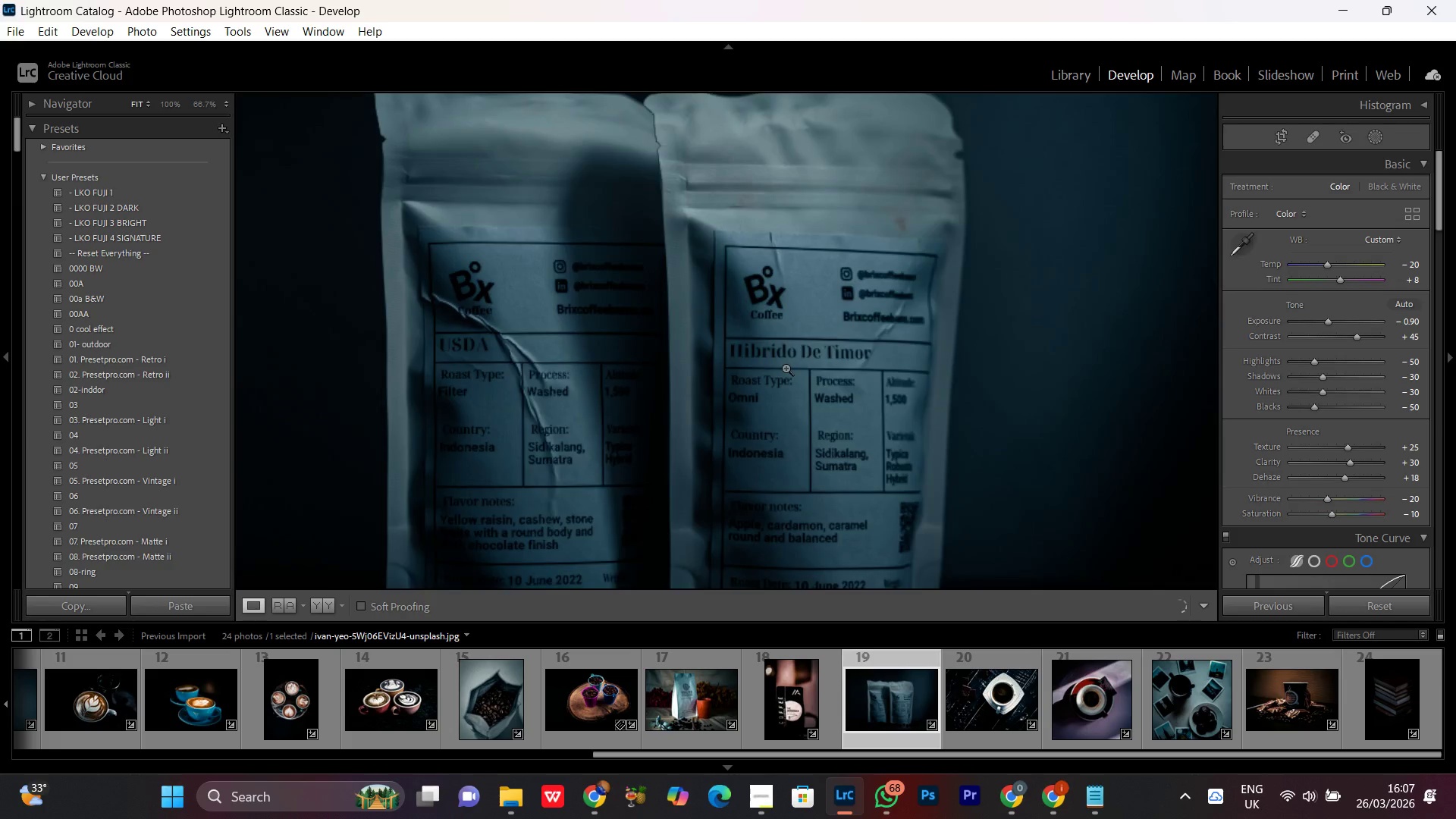 
triple_click([786, 368])
 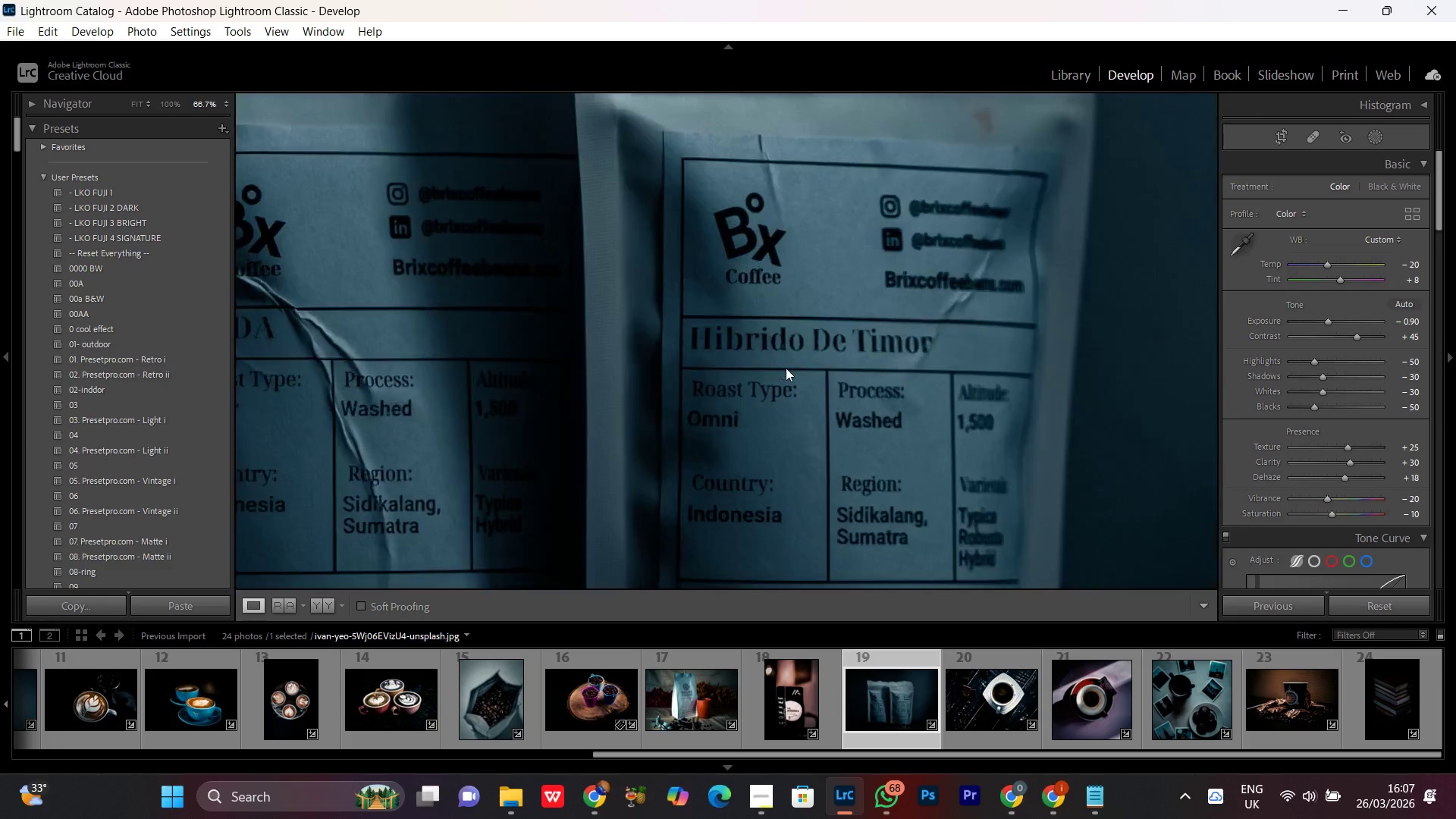 
triple_click([786, 368])
 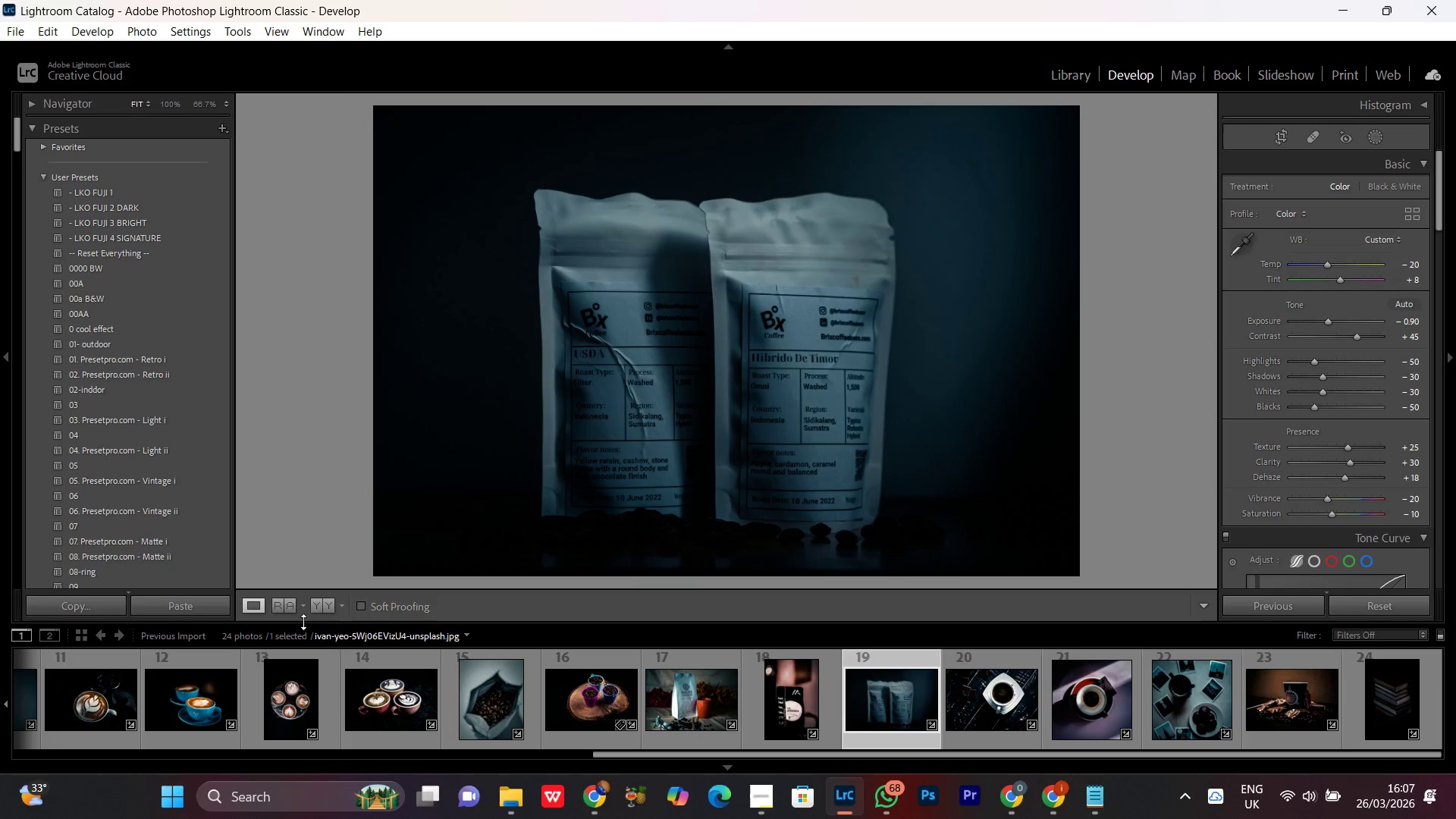 
left_click([322, 608])
 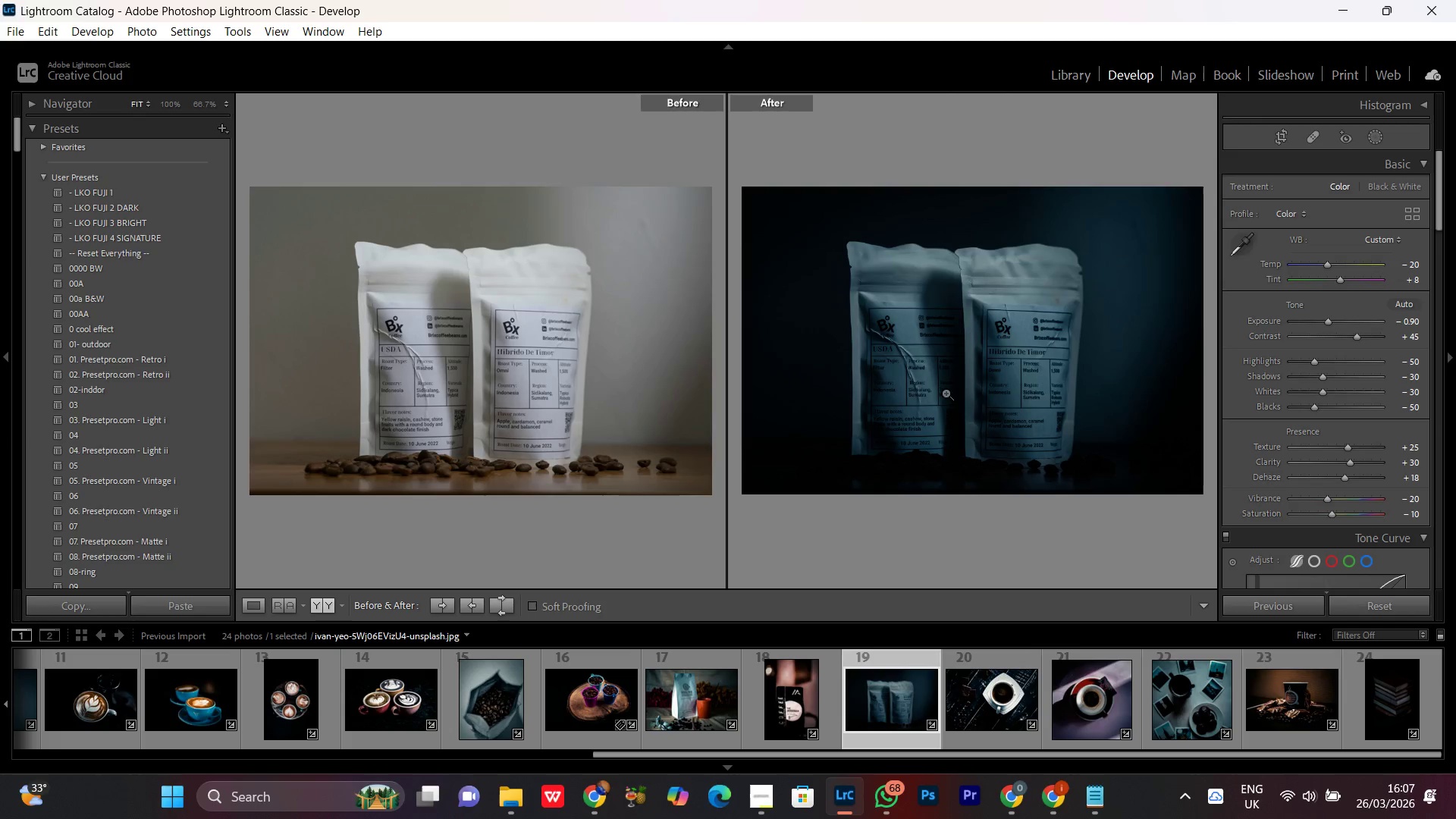 
double_click([946, 393])
 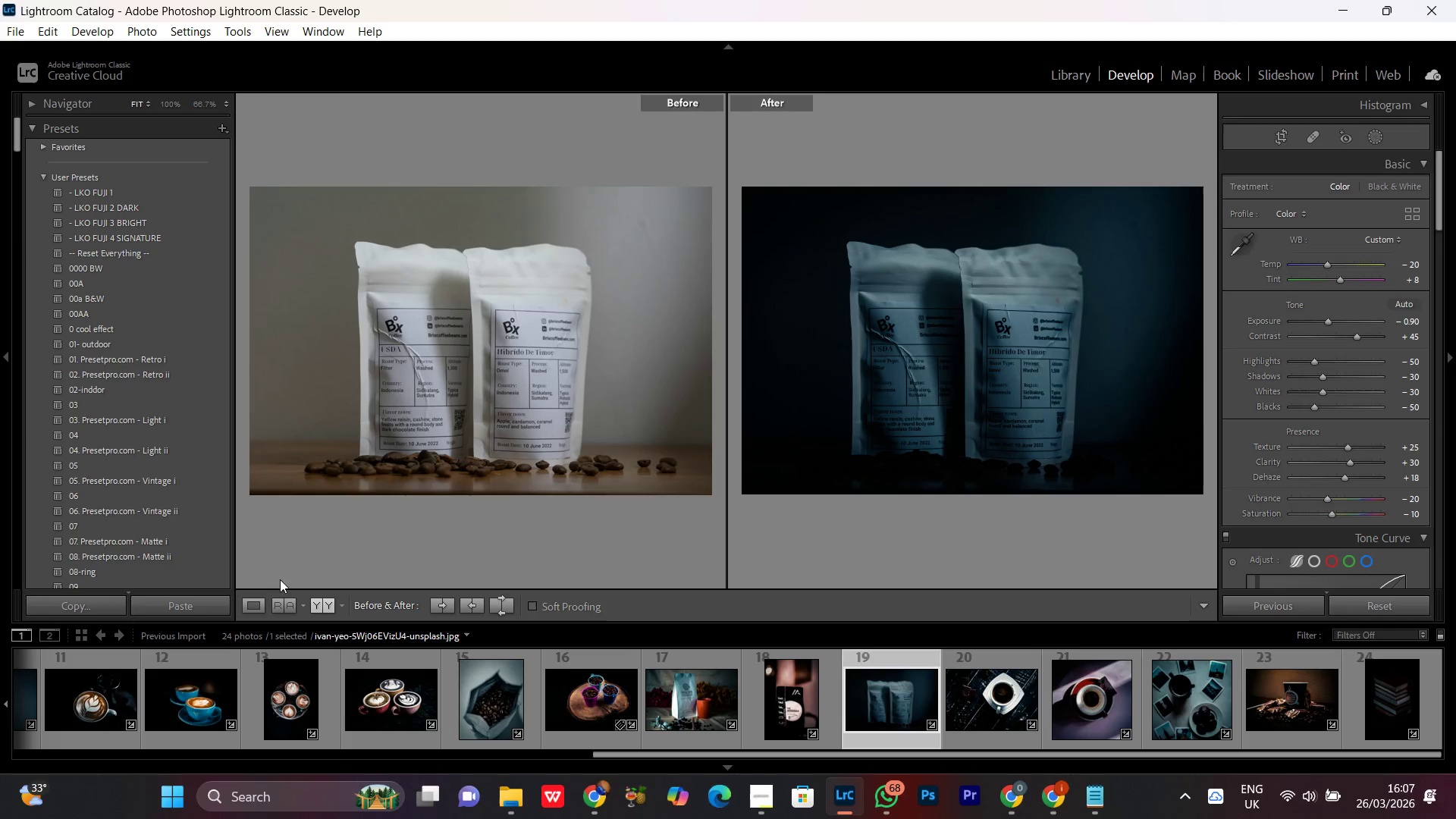 
left_click([250, 607])
 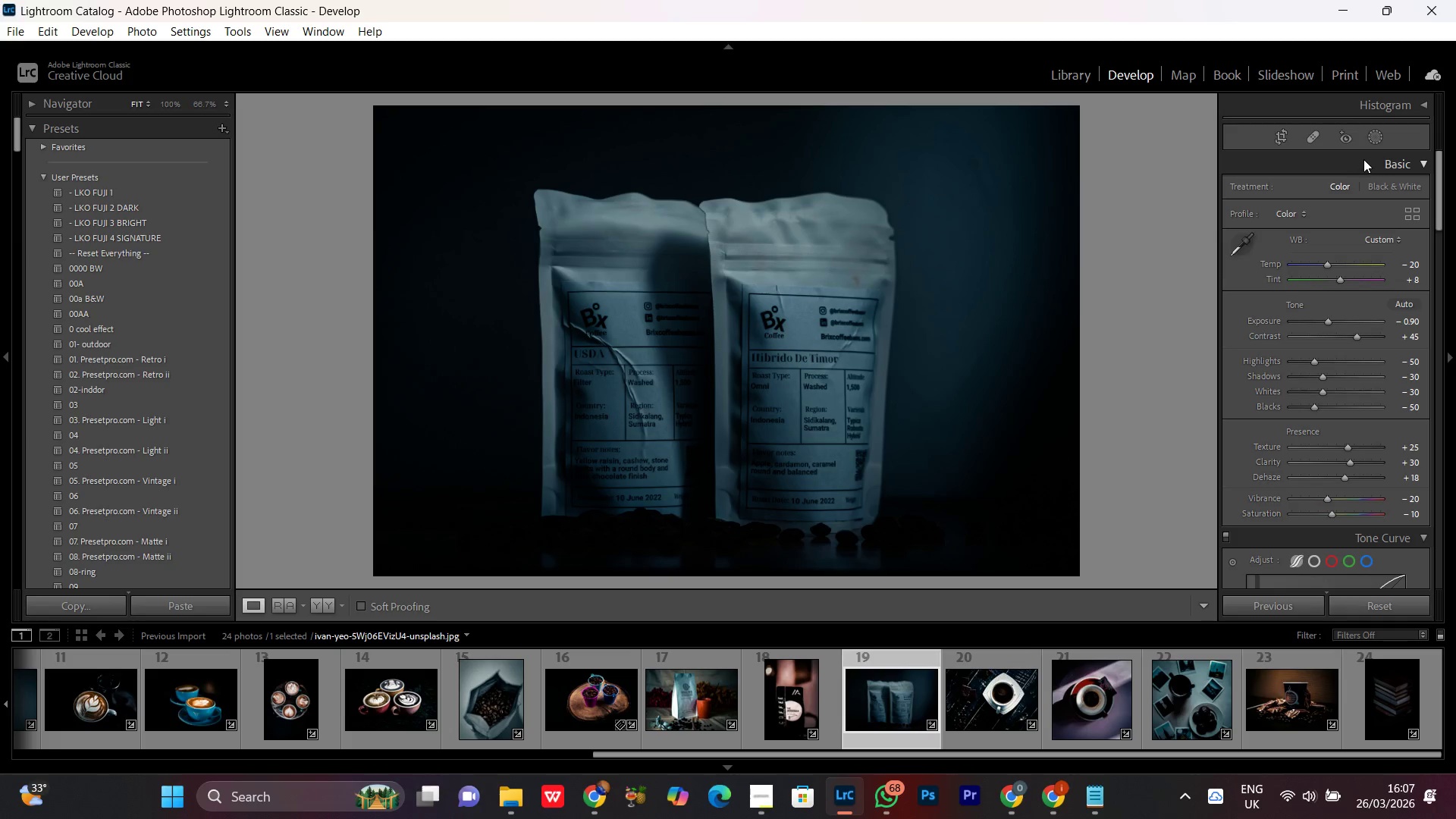 
left_click([1374, 133])
 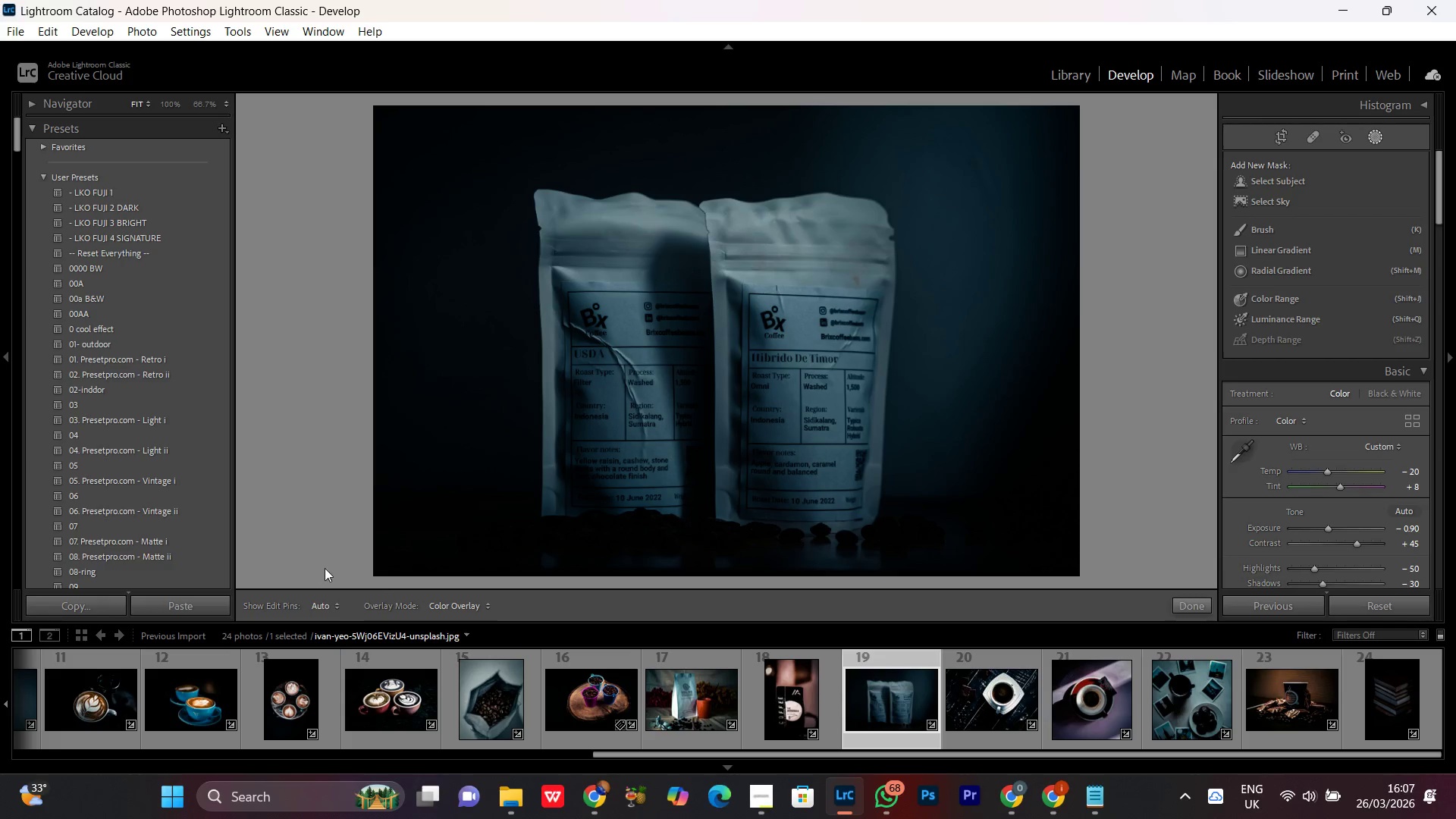 
left_click([1379, 136])
 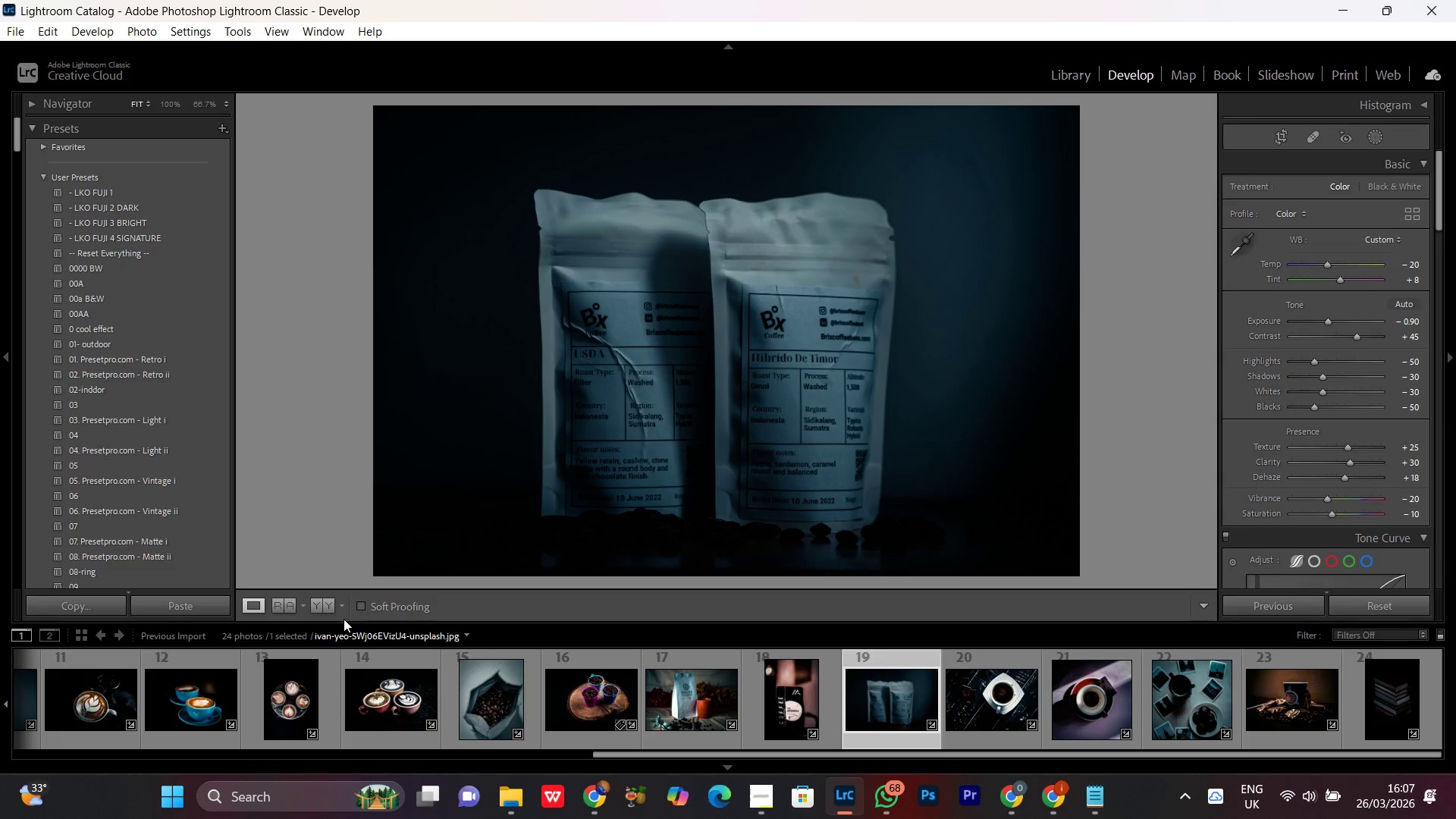 
left_click([331, 604])
 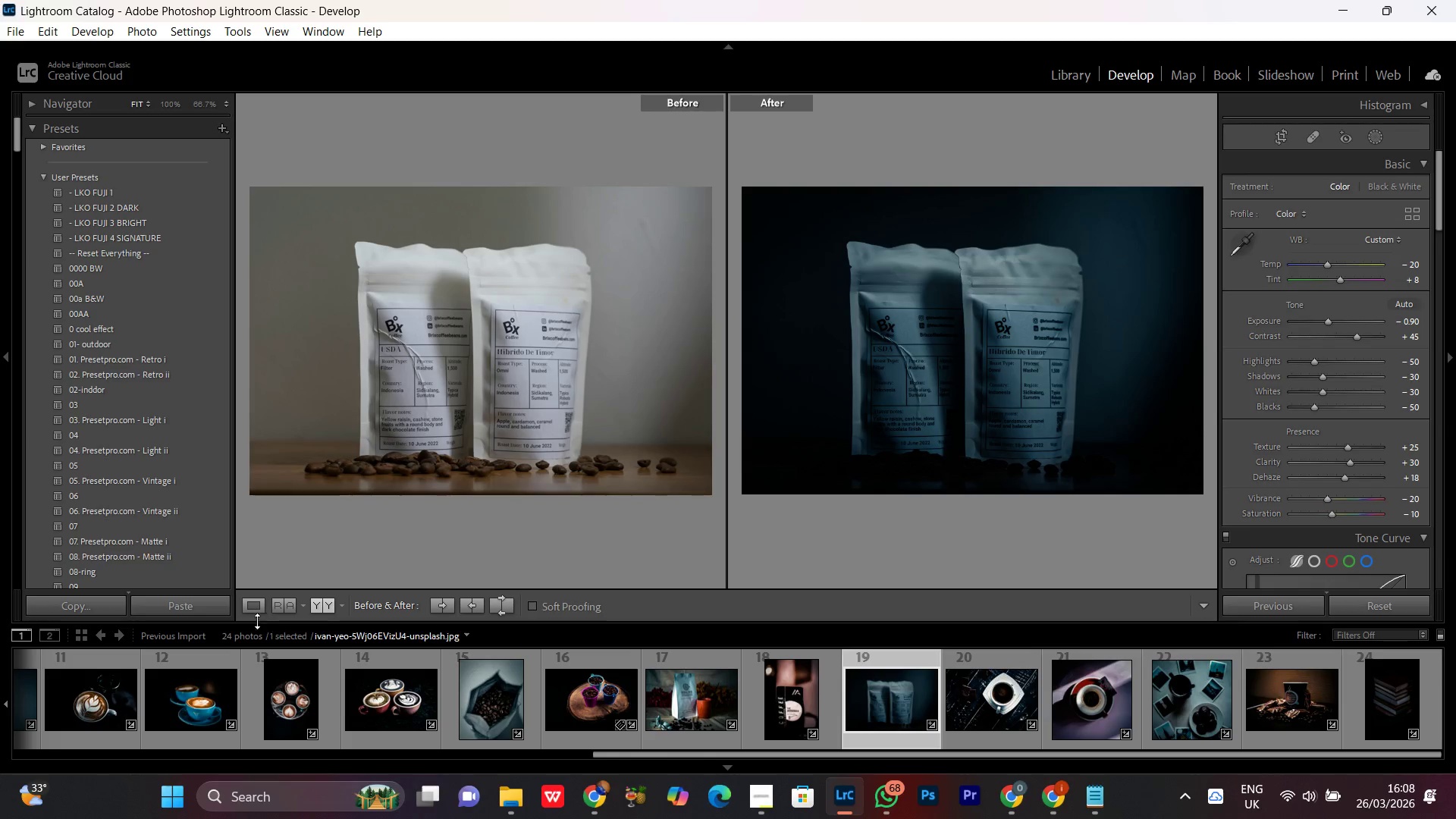 
left_click([252, 604])
 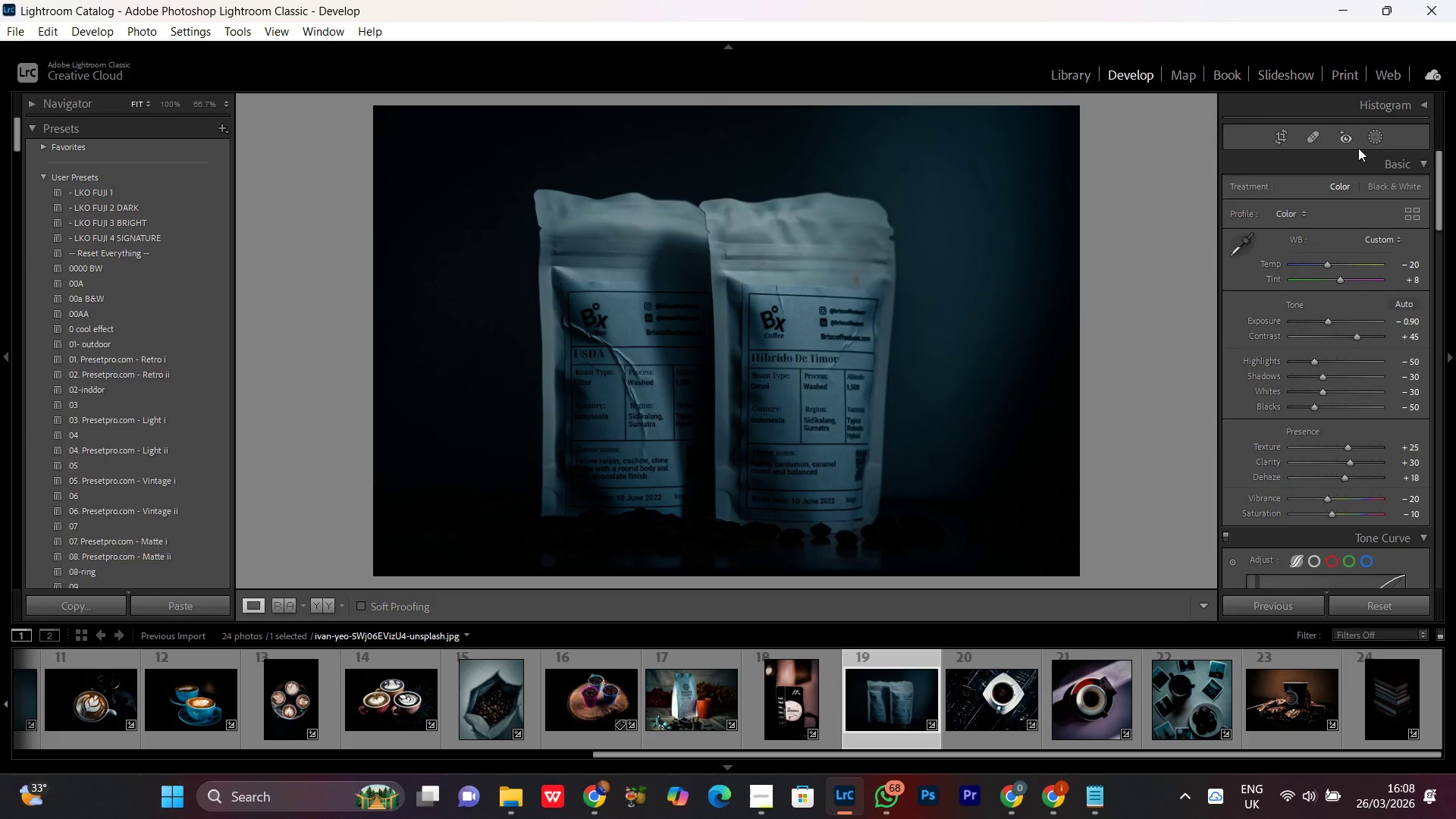 
left_click([1376, 141])
 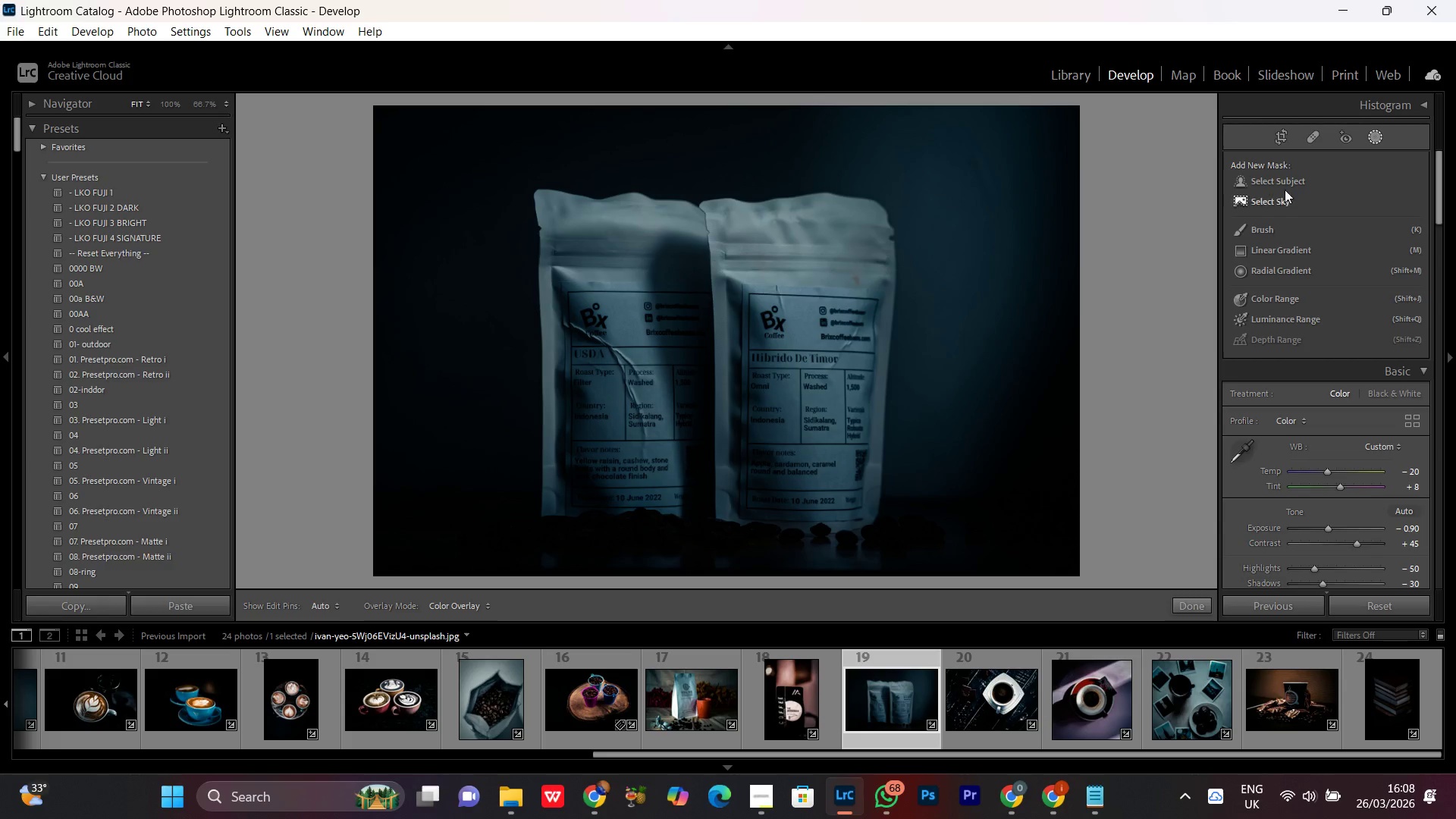 
left_click([1281, 183])
 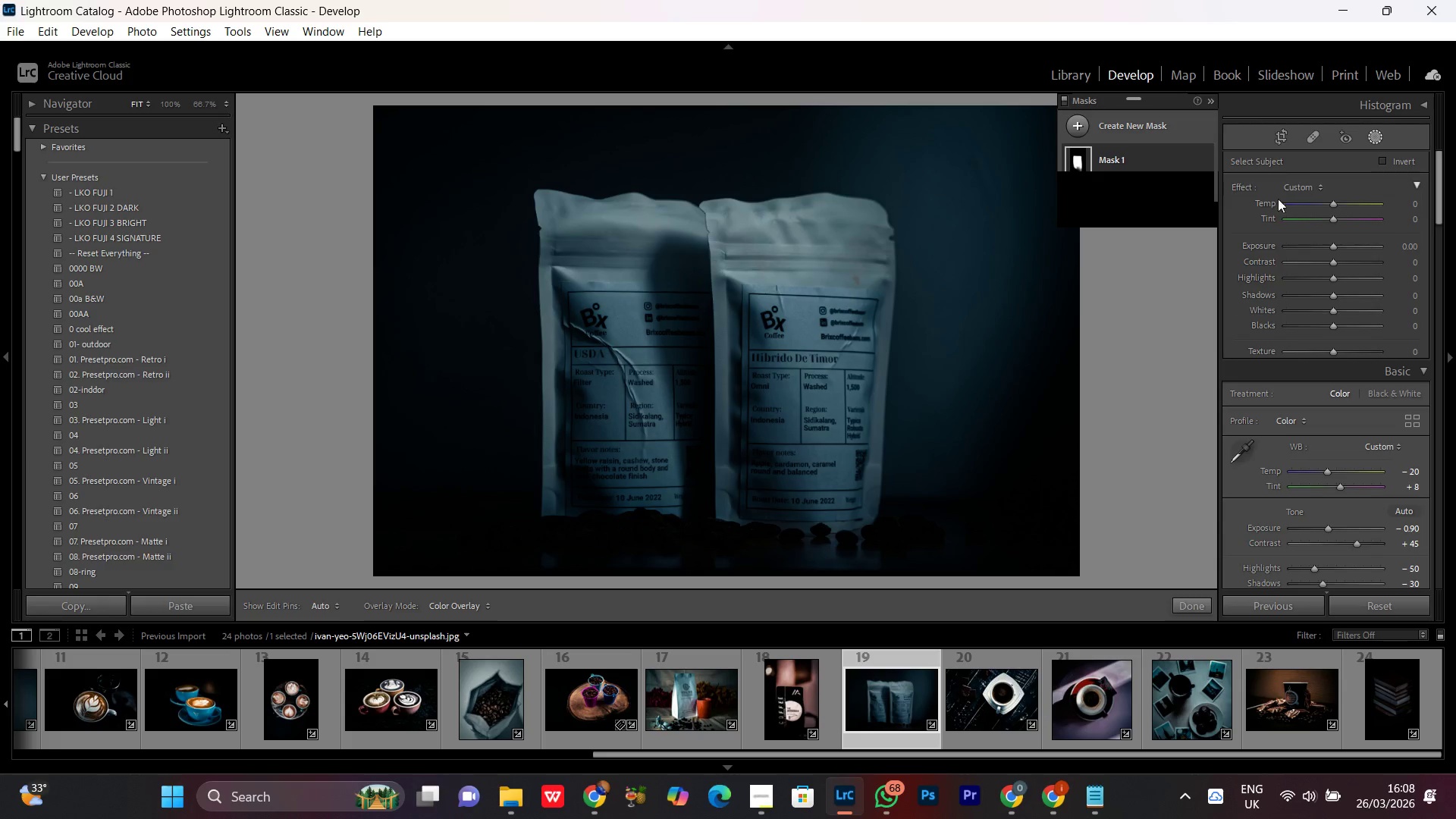 
mouse_move([1257, 237])
 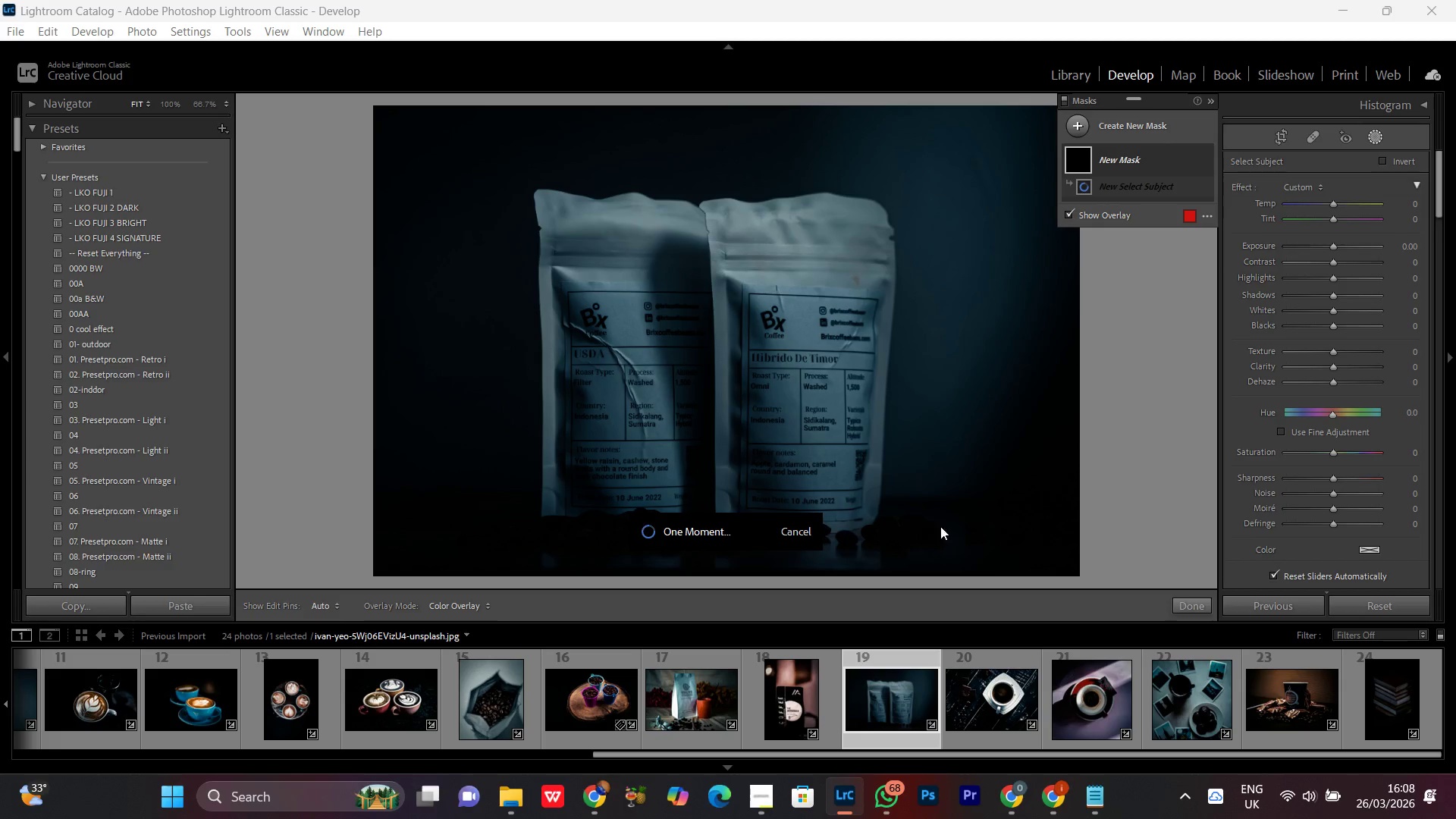 
wait(14.24)
 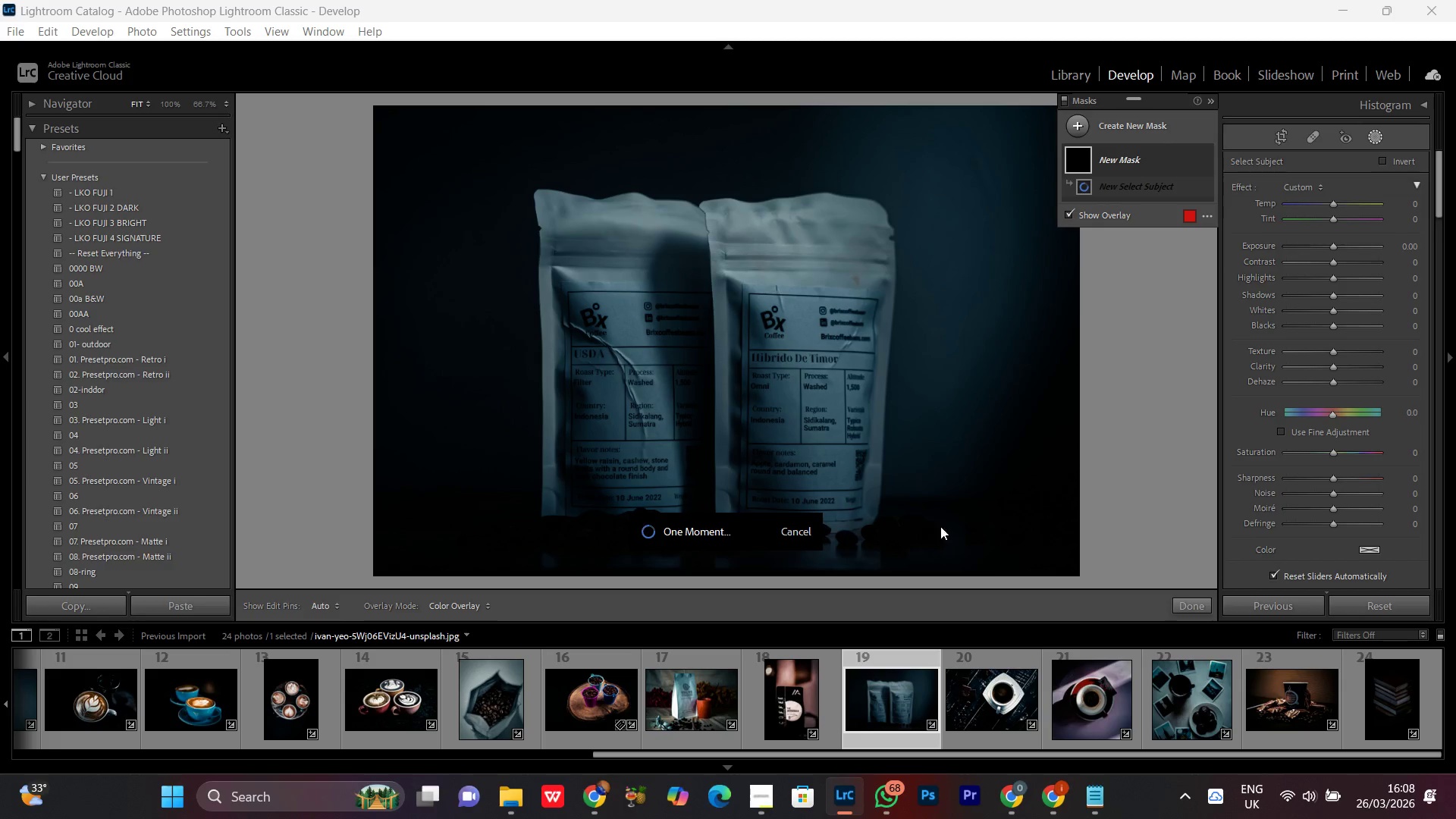 
left_click([1332, 246])
 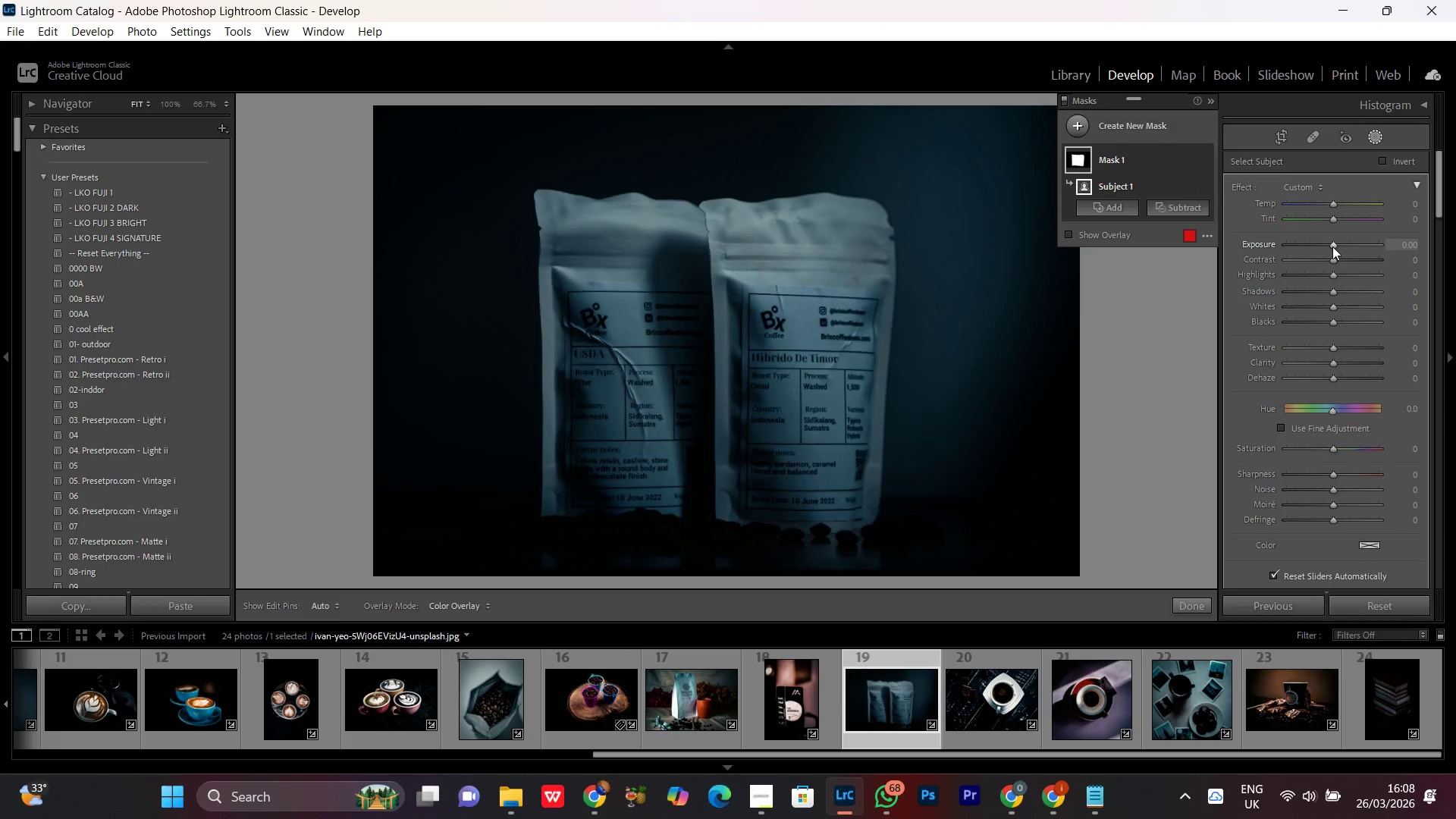 
scroll: coordinate [1332, 246], scroll_direction: up, amount: 8.0
 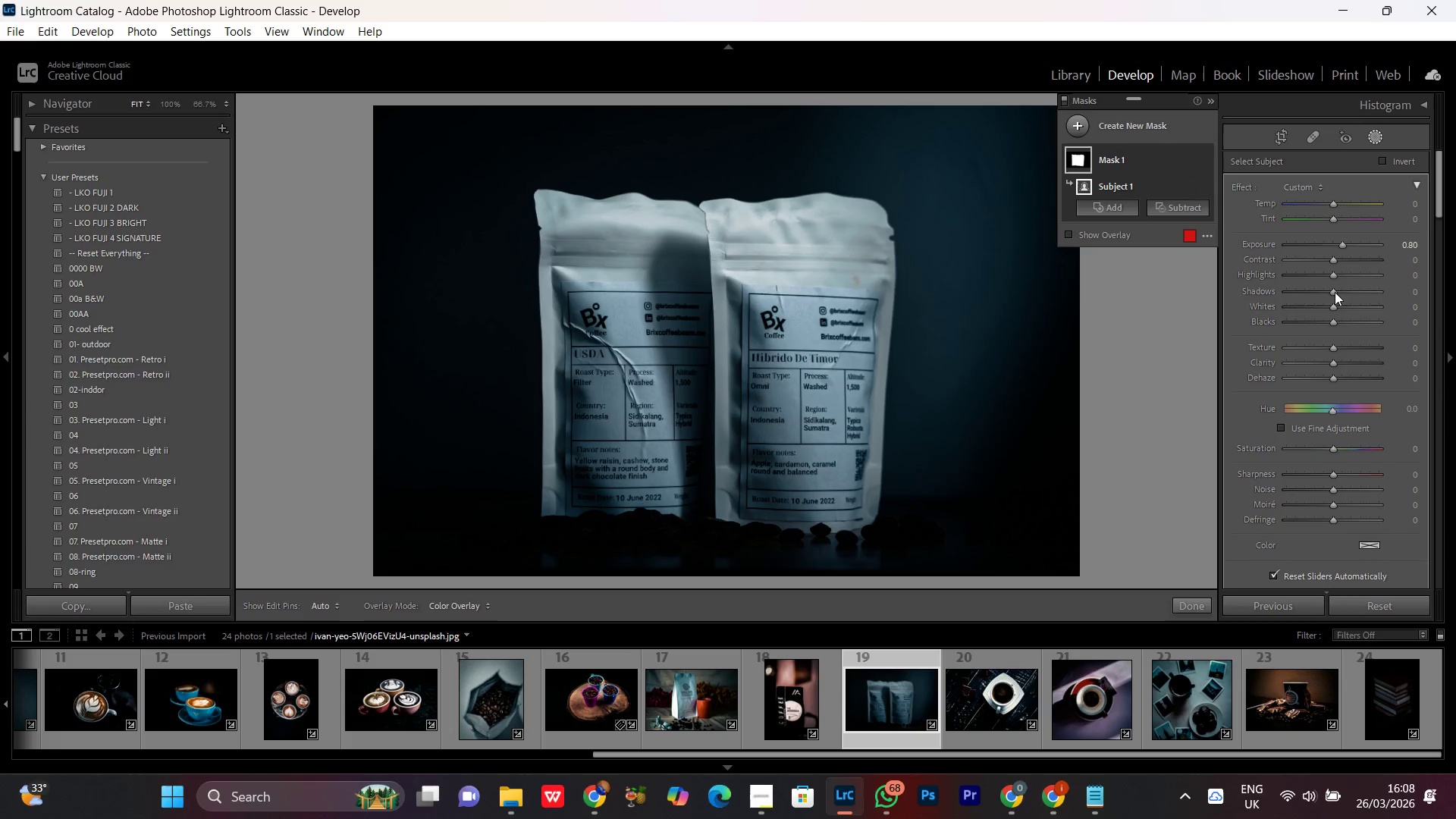 
left_click_drag(start_coordinate=[1335, 292], to_coordinate=[1341, 296])
 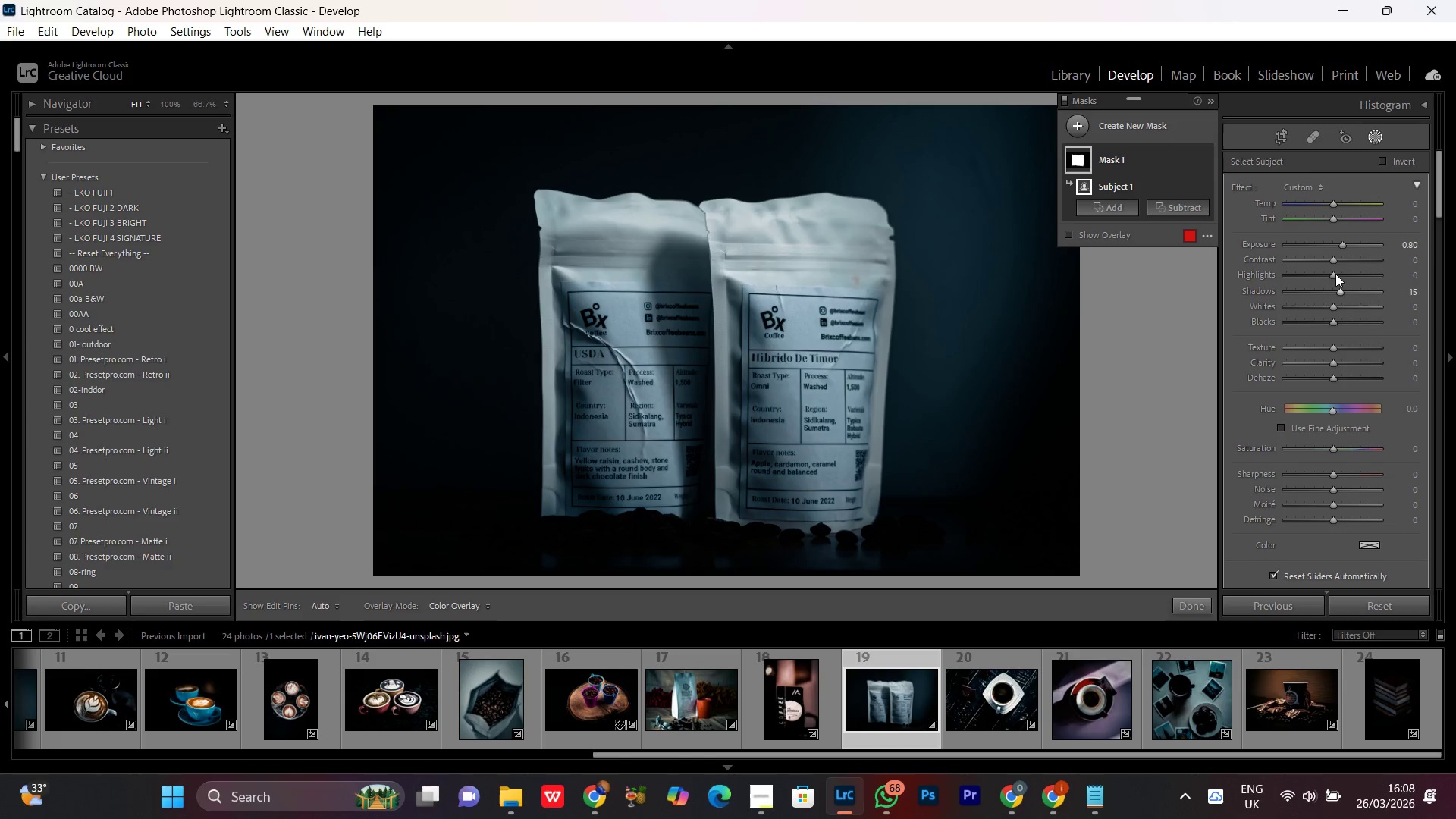 
left_click_drag(start_coordinate=[1335, 274], to_coordinate=[1348, 285])
 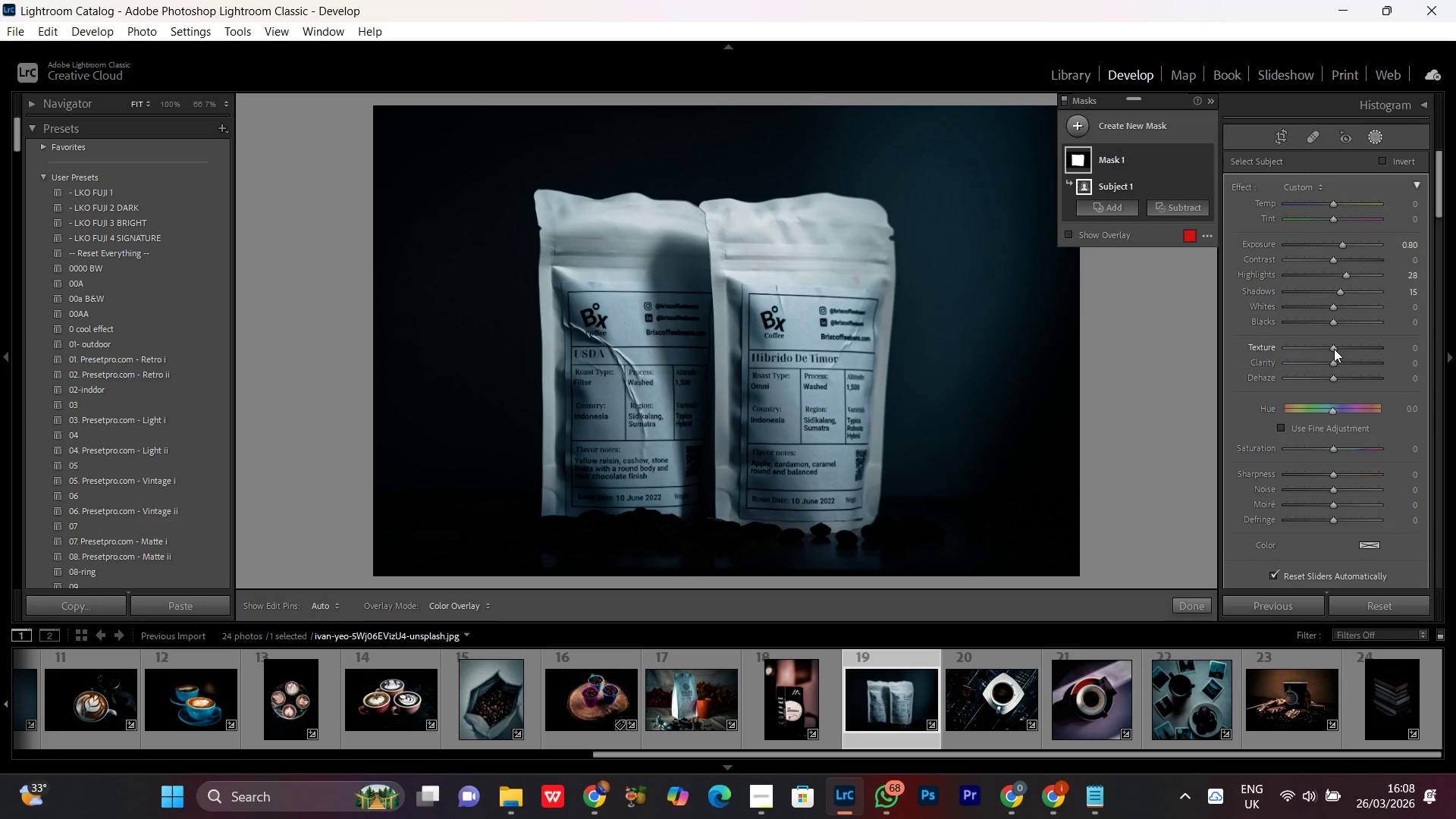 
left_click_drag(start_coordinate=[1334, 349], to_coordinate=[1346, 356])
 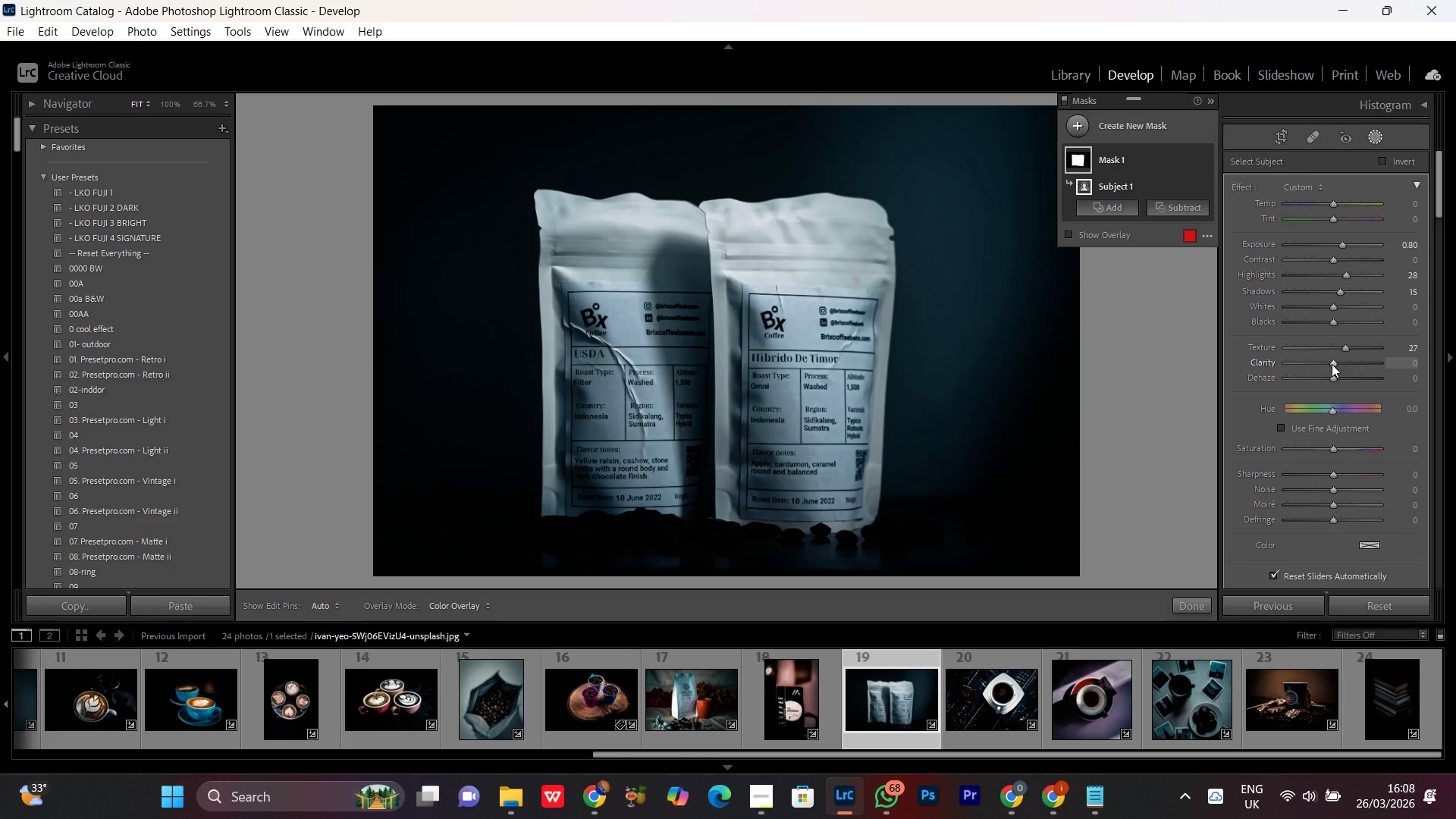 
left_click_drag(start_coordinate=[1332, 364], to_coordinate=[1338, 368])
 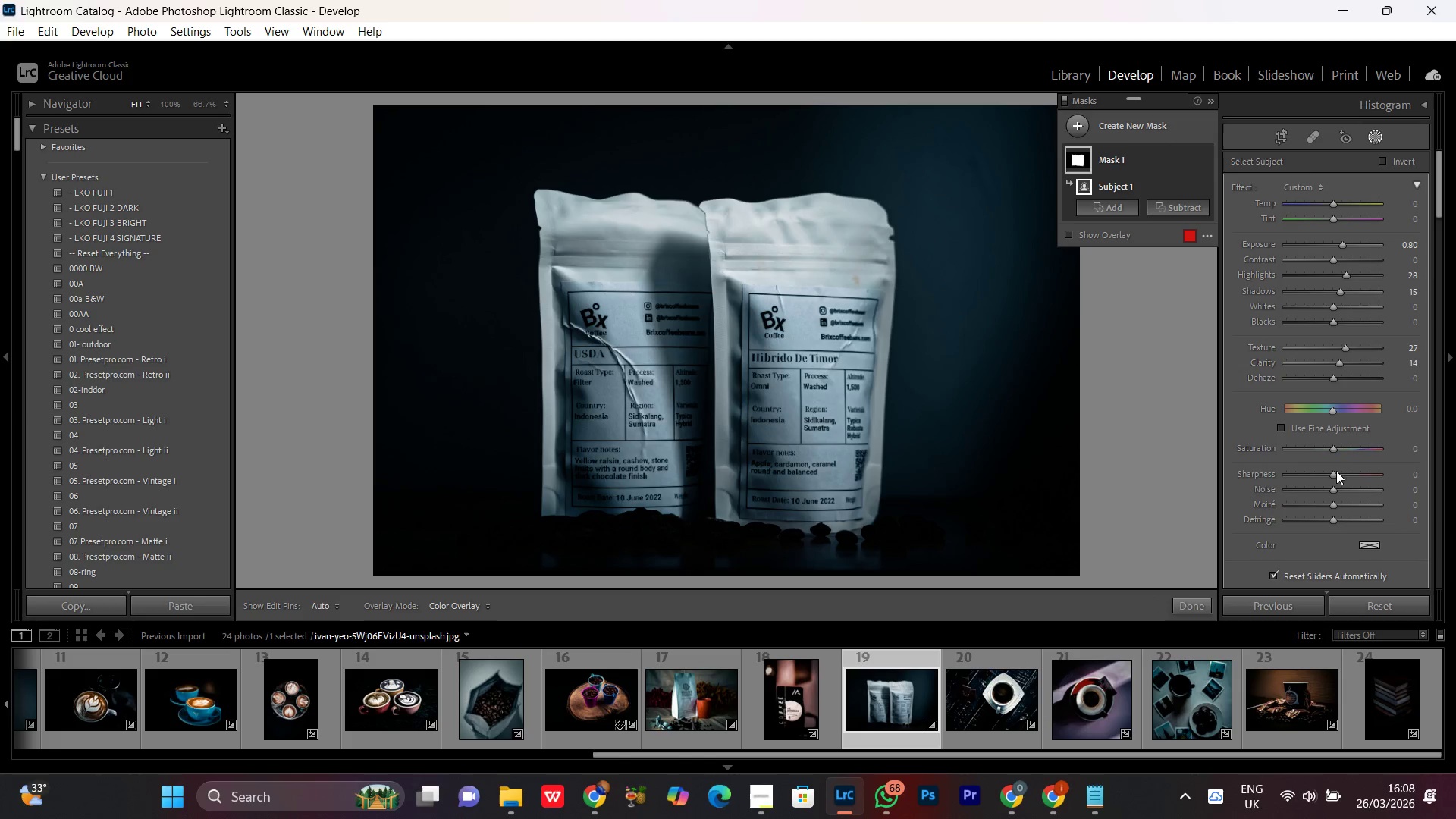 
left_click_drag(start_coordinate=[1334, 475], to_coordinate=[1353, 481])
 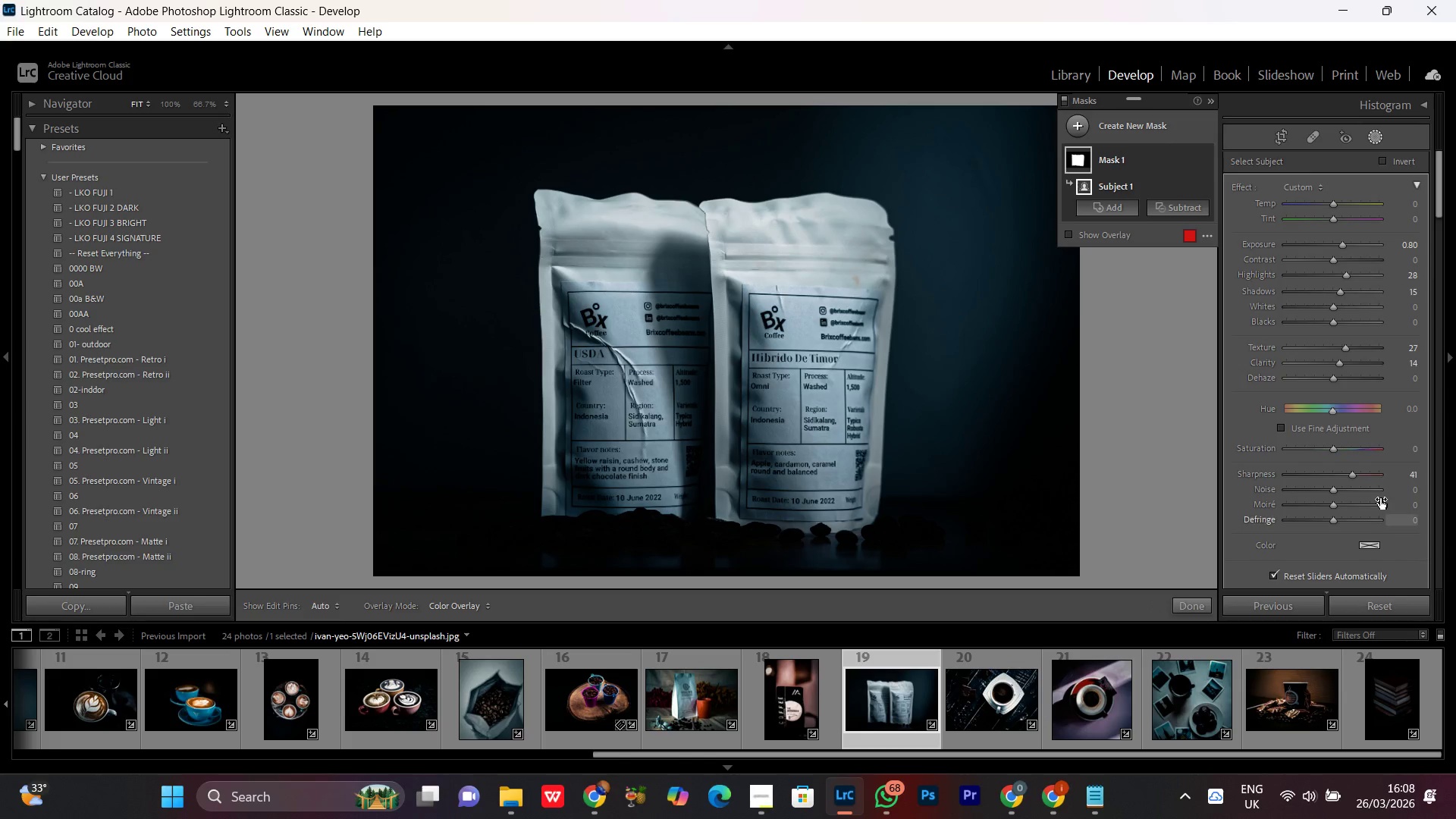 
left_click([1349, 477])
 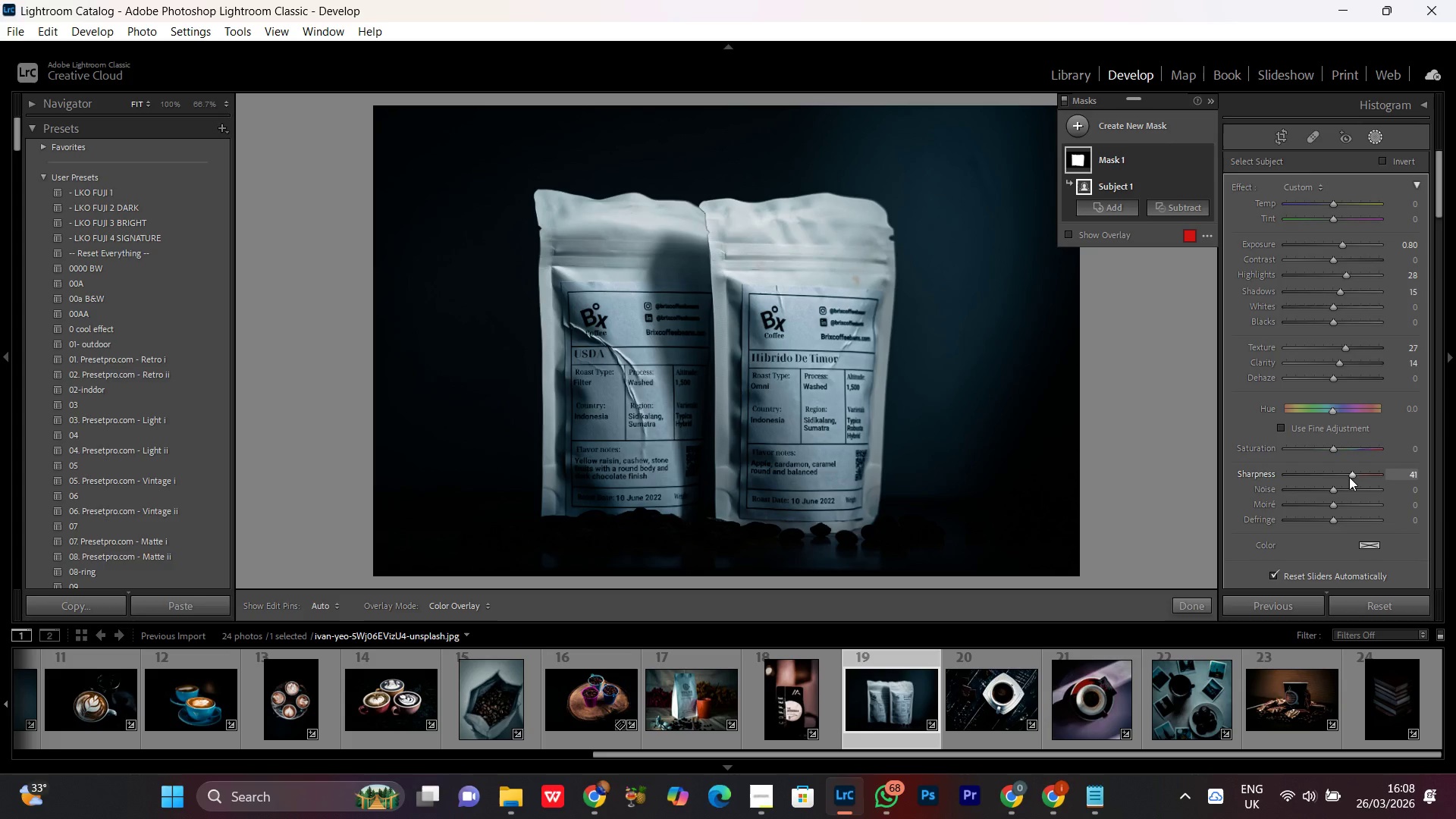 
scroll: coordinate [1349, 477], scroll_direction: down, amount: 3.0
 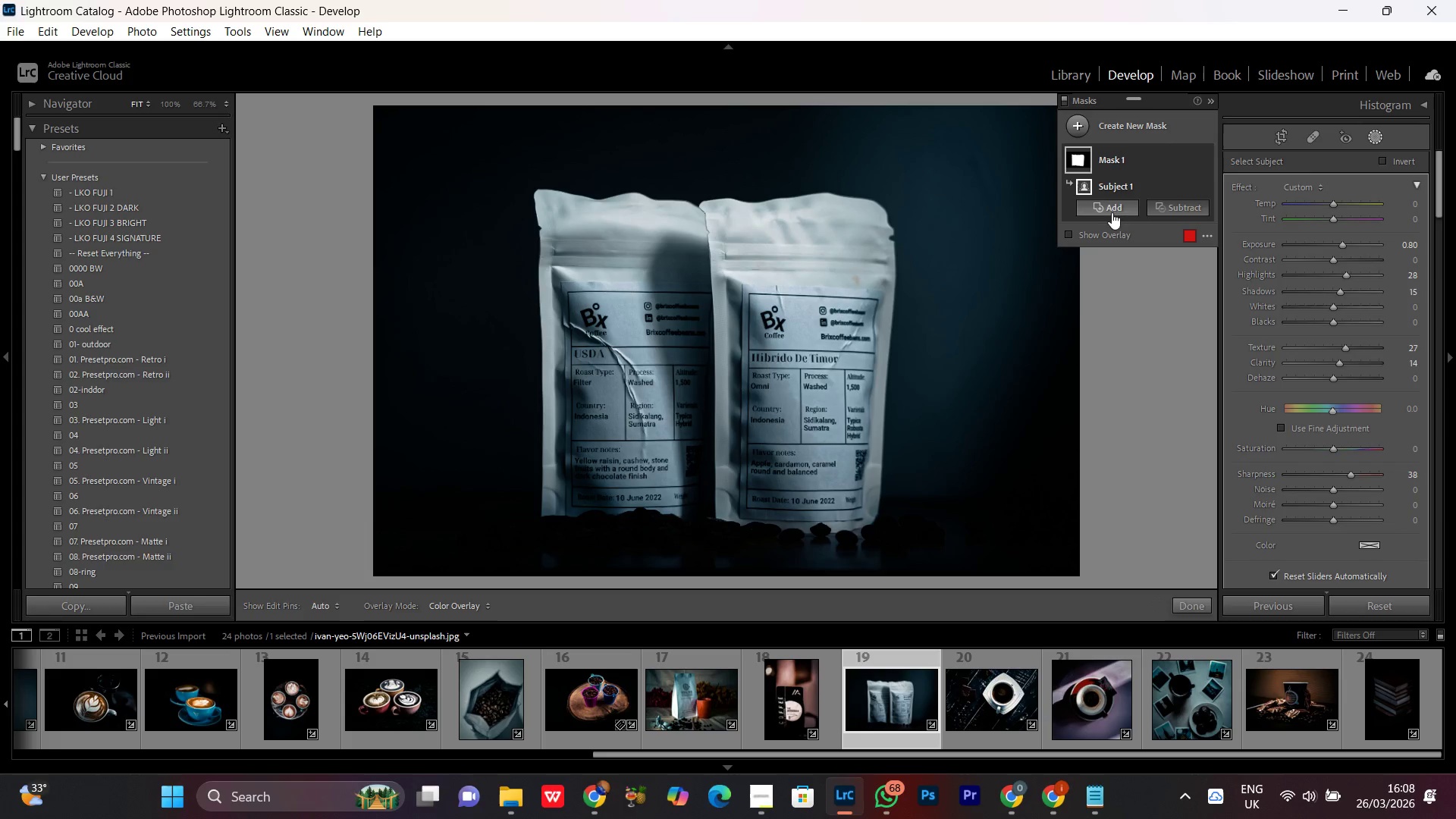 
left_click([1108, 209])
 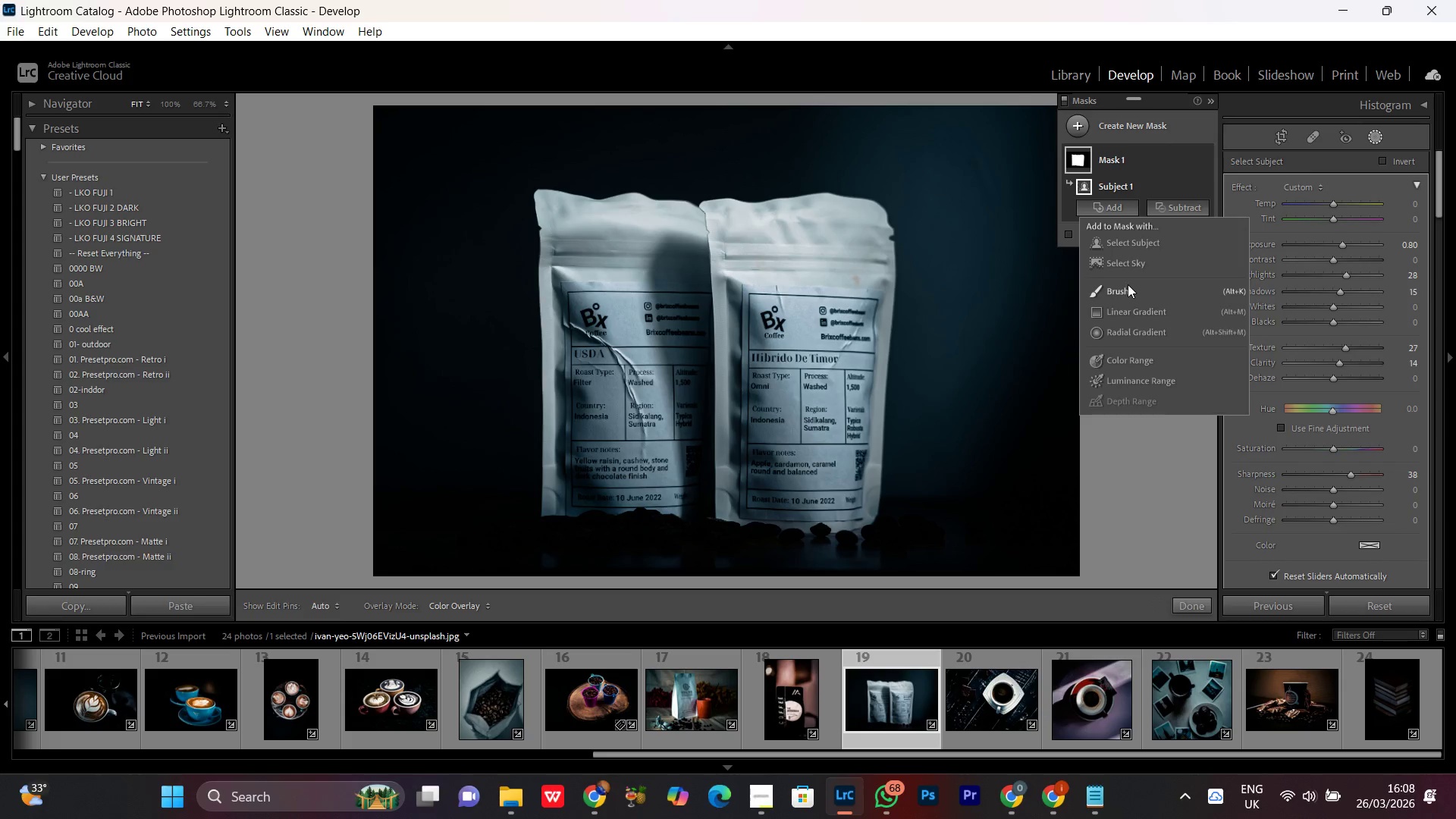 
left_click([1126, 287])
 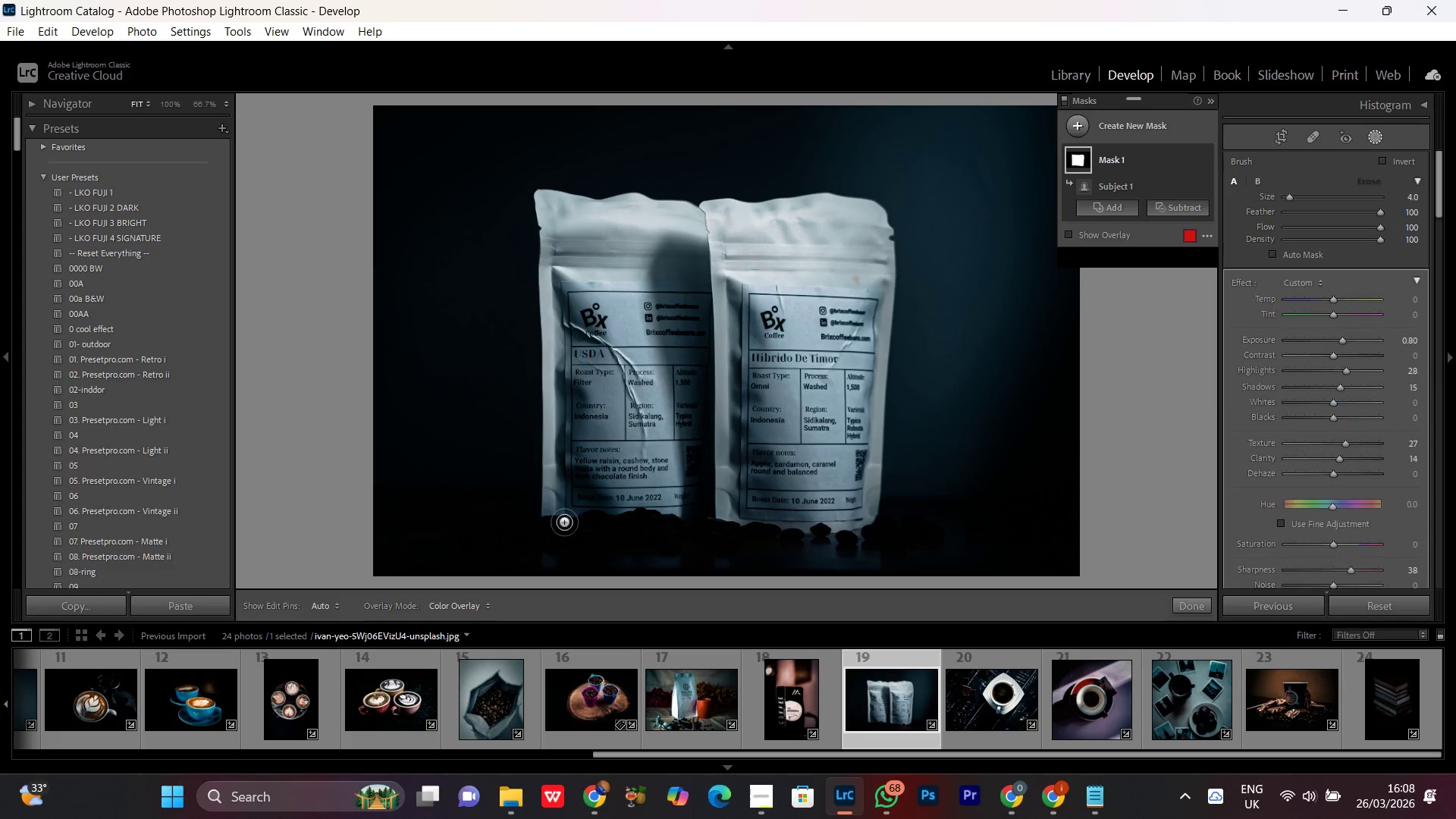 
left_click_drag(start_coordinate=[553, 521], to_coordinate=[610, 510])
 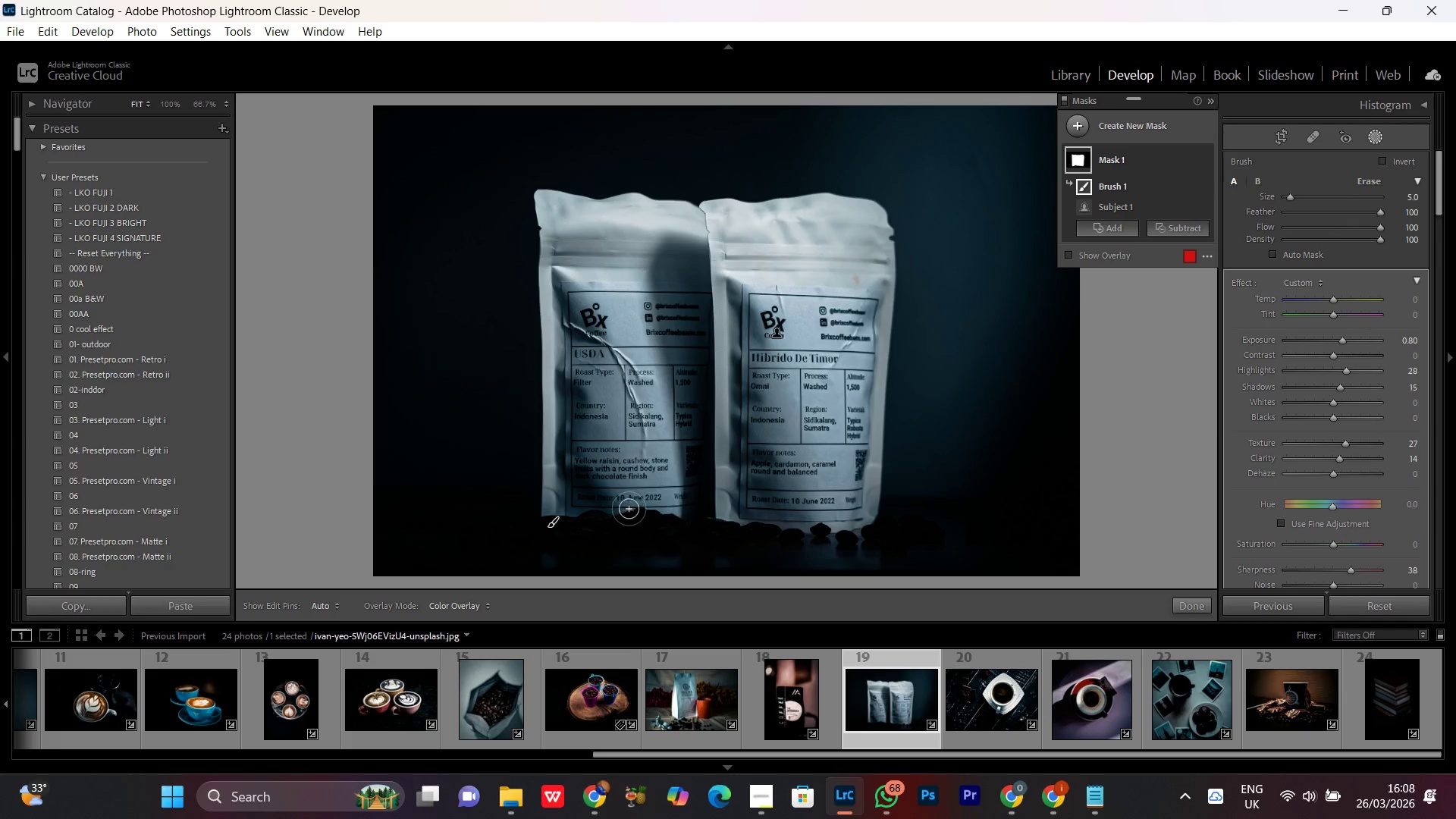 
scroll: coordinate [547, 524], scroll_direction: up, amount: 1.0
 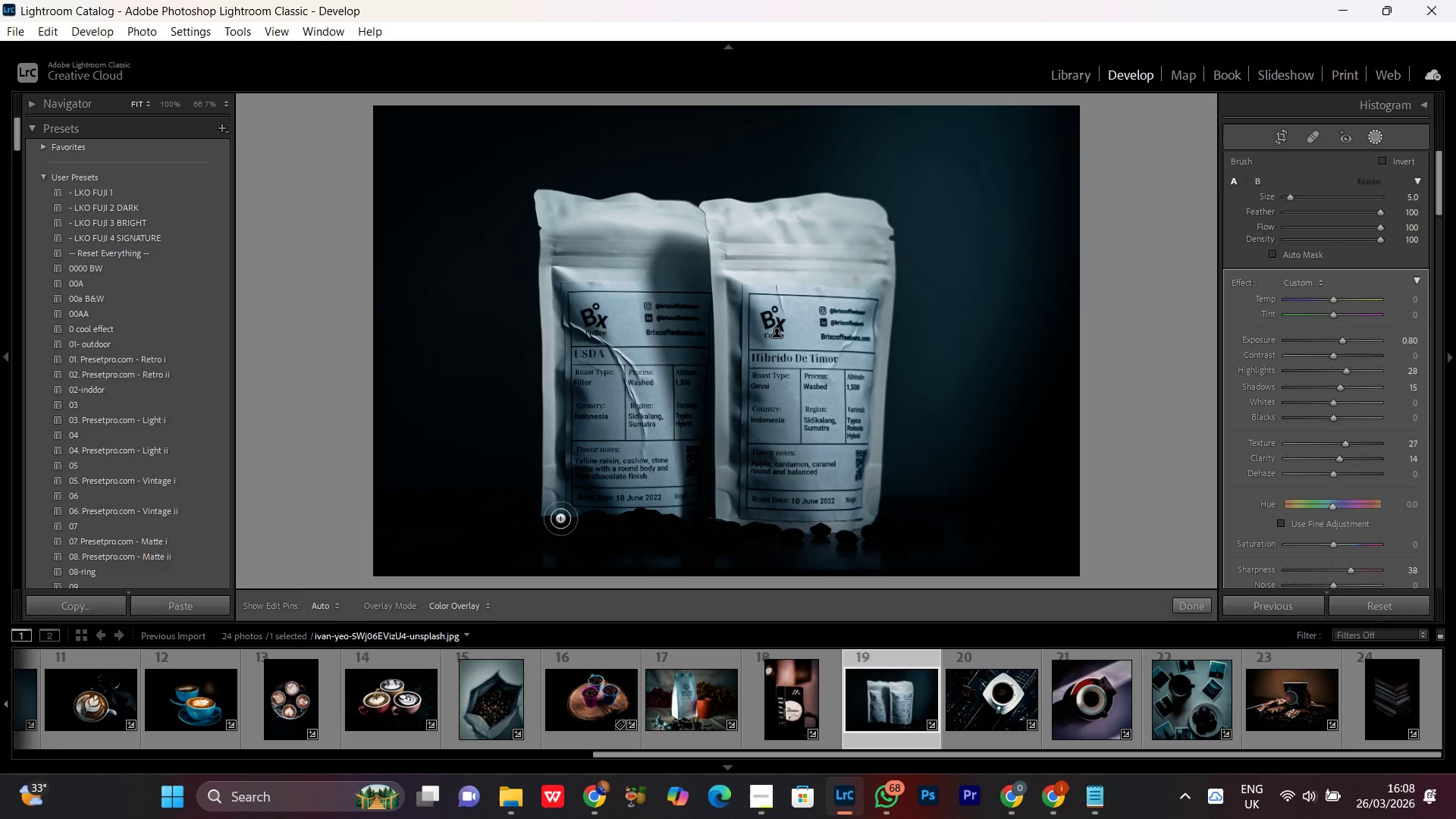 
left_click_drag(start_coordinate=[650, 516], to_coordinate=[848, 538])
 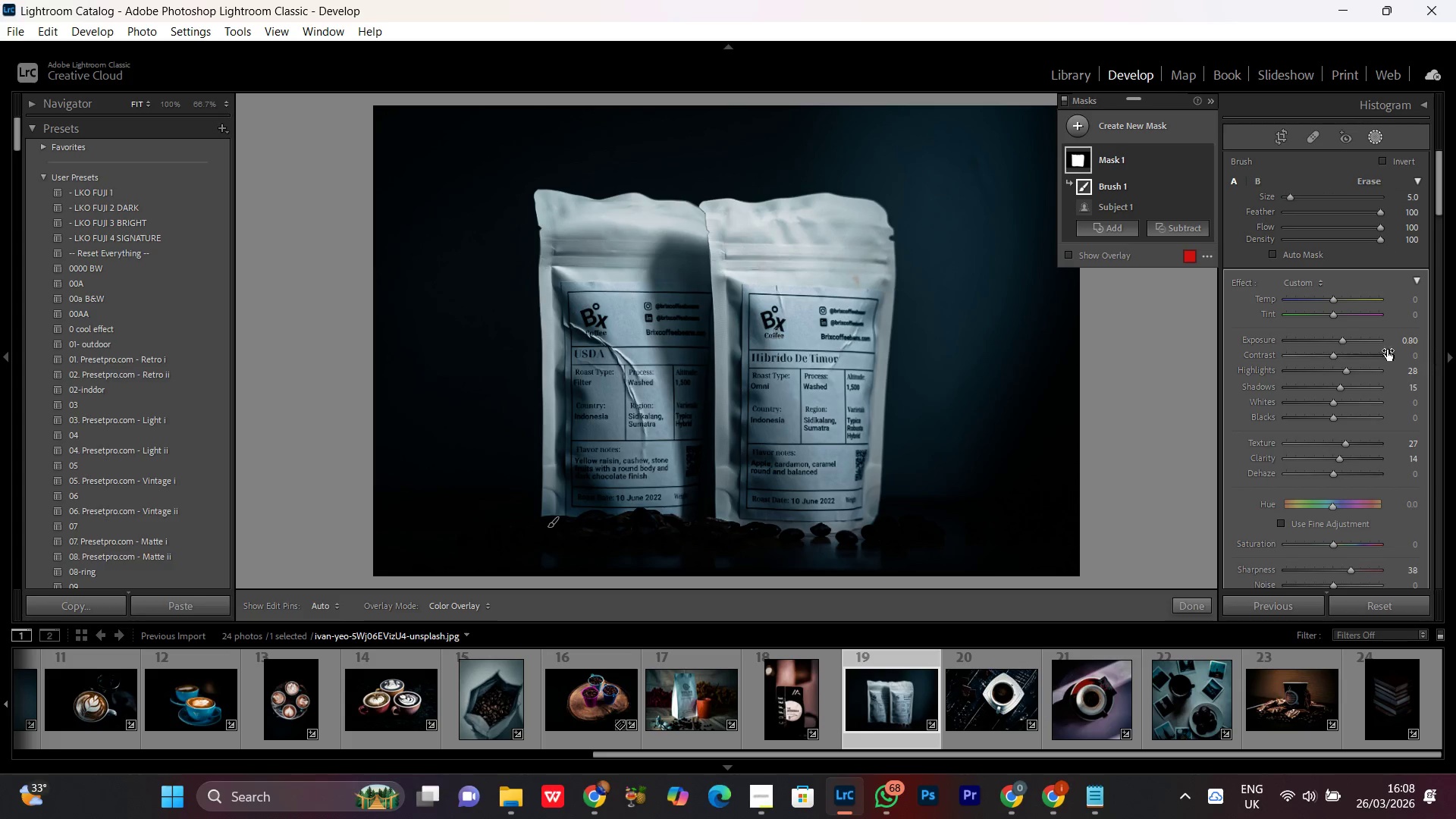 
left_click_drag(start_coordinate=[1348, 341], to_coordinate=[1338, 345])
 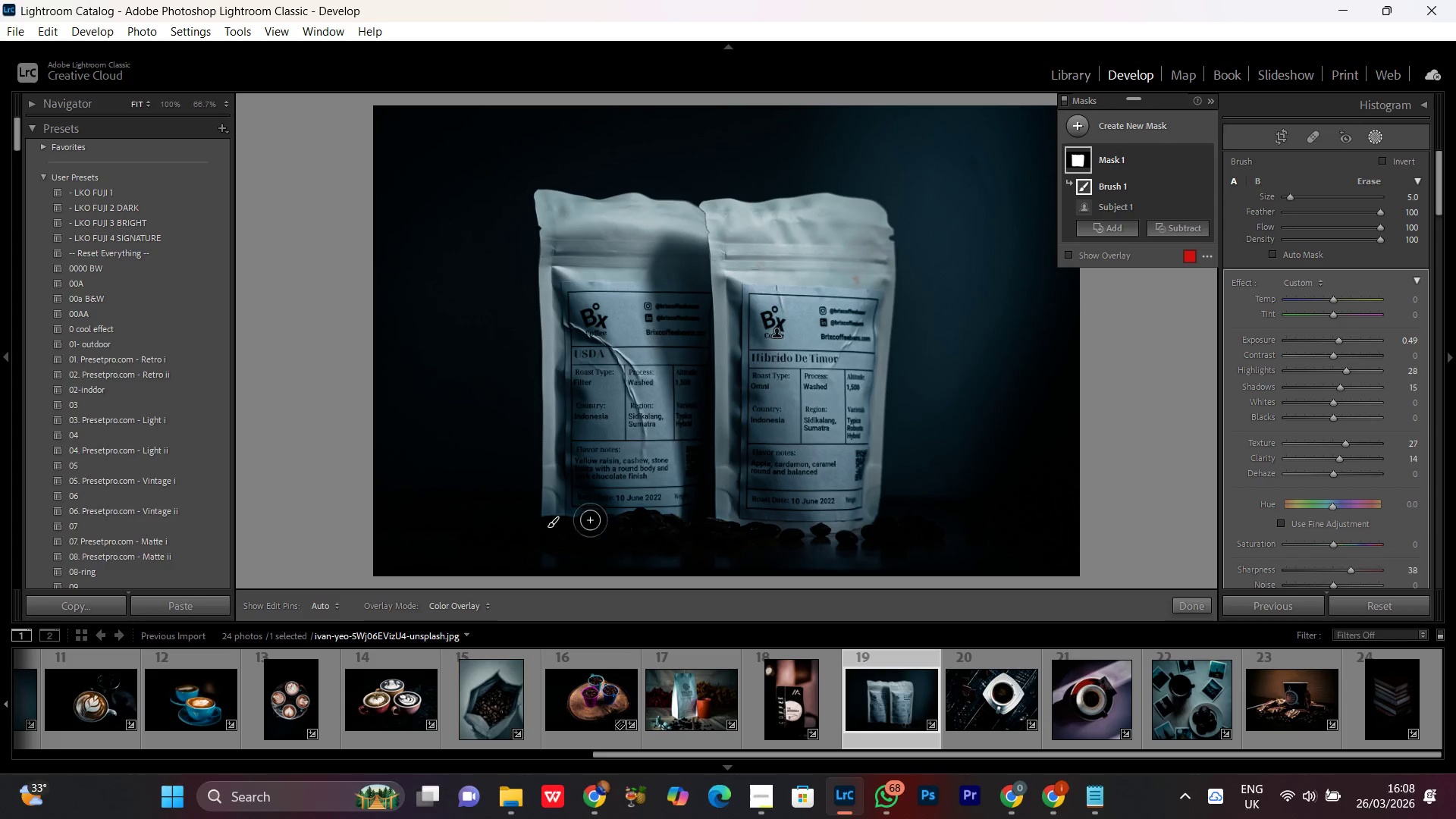 
left_click_drag(start_coordinate=[572, 520], to_coordinate=[623, 520])
 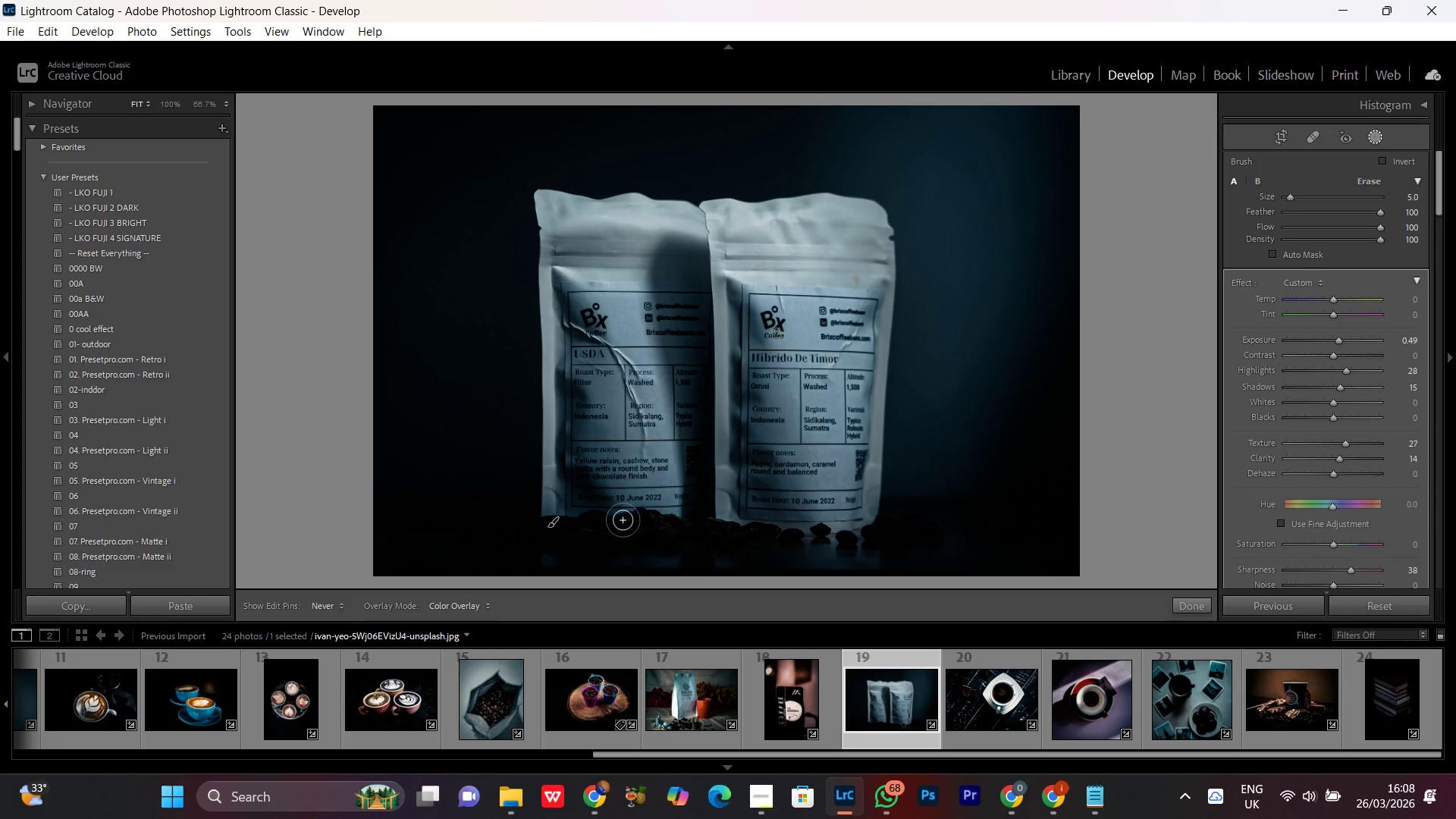 
left_click_drag(start_coordinate=[606, 521], to_coordinate=[684, 525])
 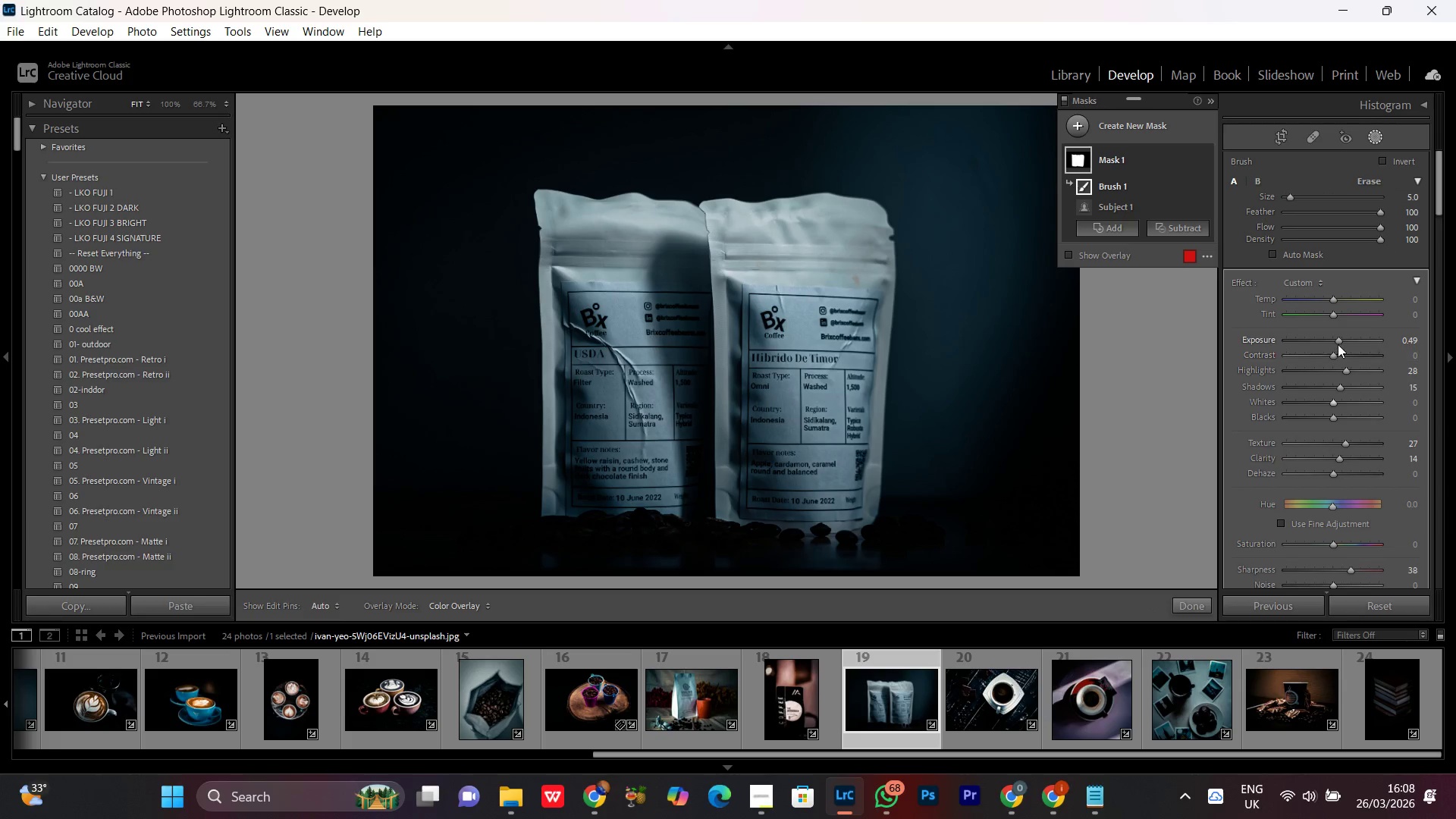 
left_click([1341, 338])
 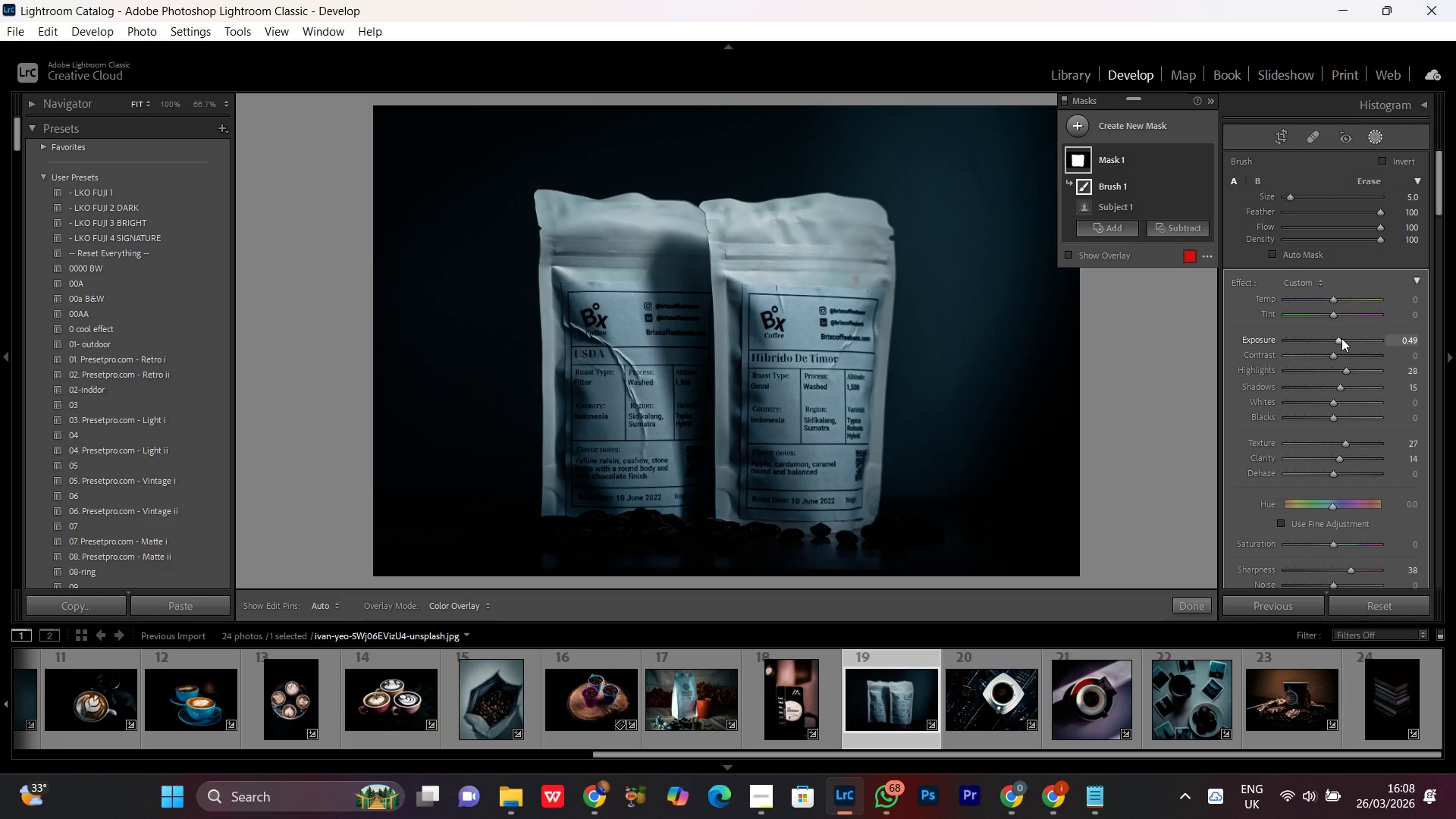 
scroll: coordinate [1341, 338], scroll_direction: up, amount: 3.0
 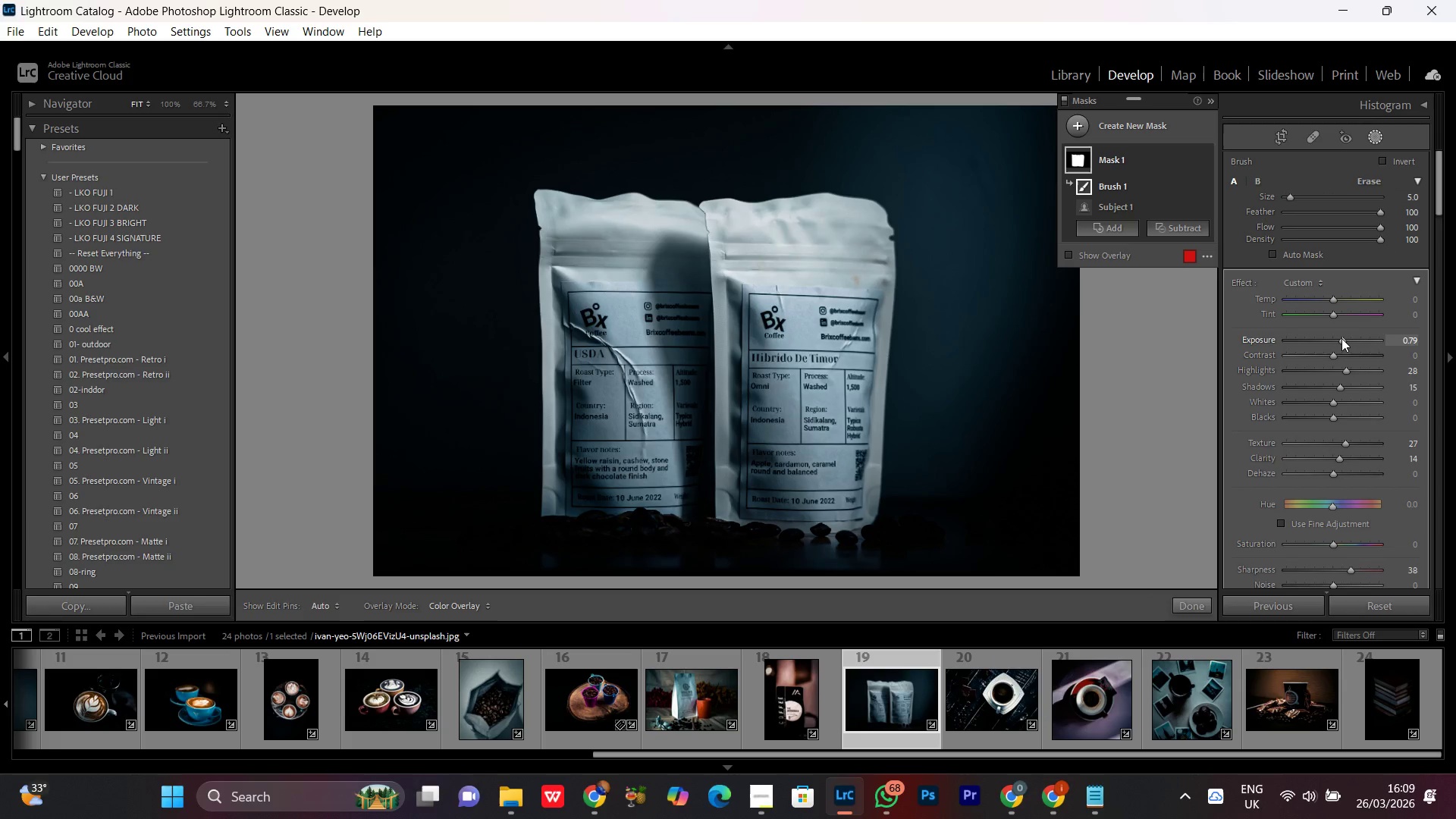 
scroll: coordinate [1341, 338], scroll_direction: none, amount: 0.0
 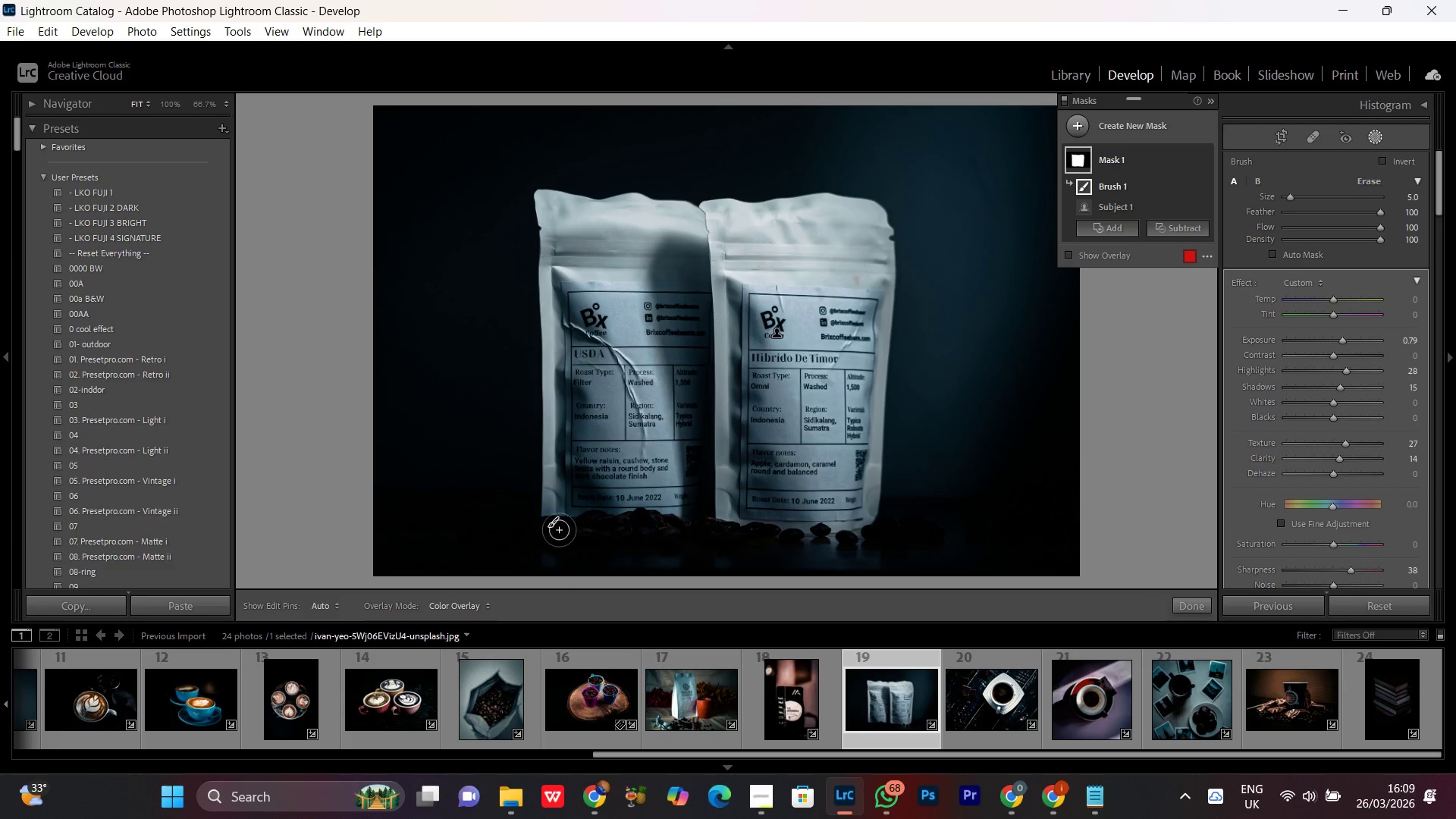 
left_click_drag(start_coordinate=[541, 522], to_coordinate=[835, 560])
 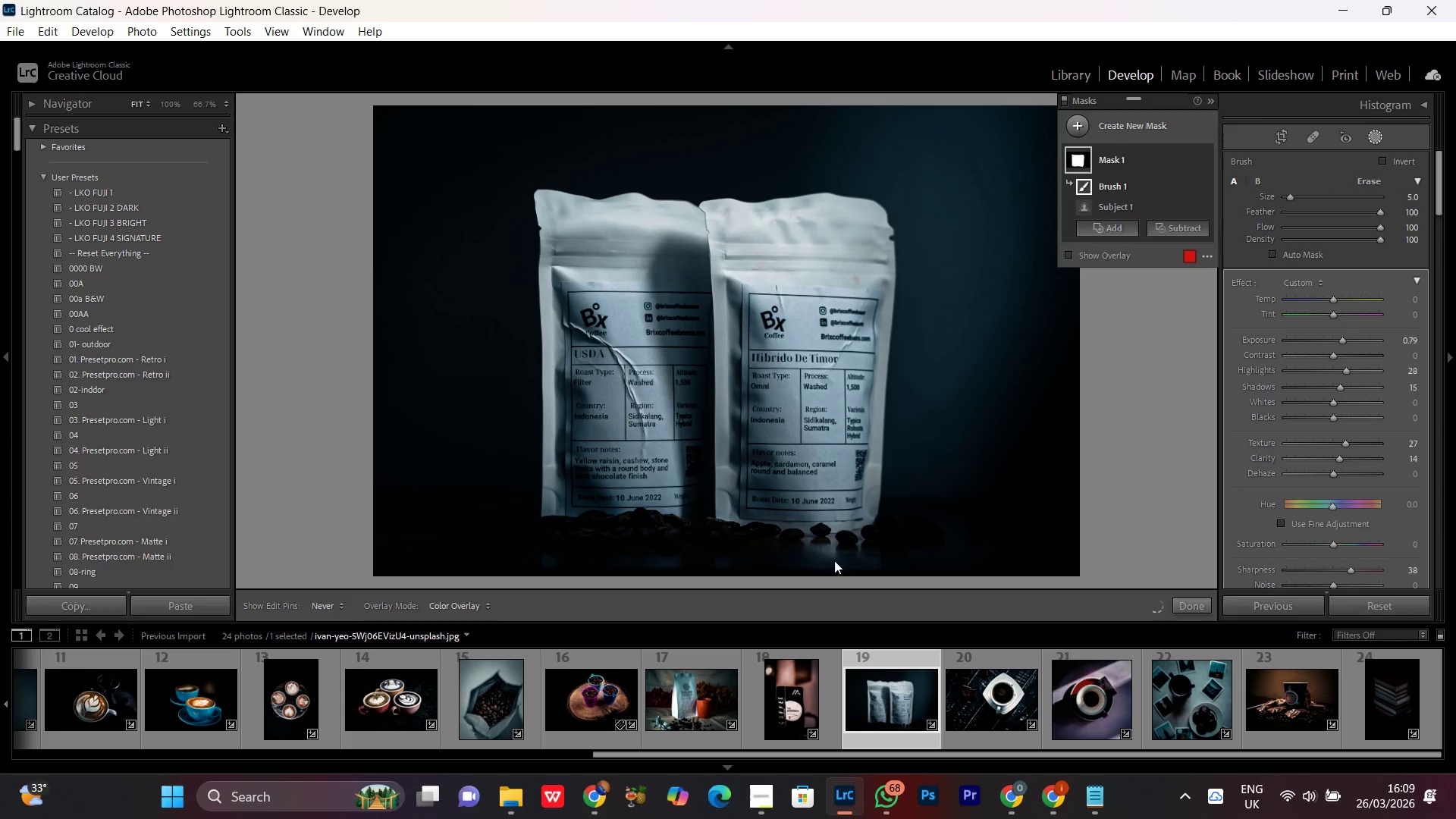 
left_click_drag(start_coordinate=[834, 560], to_coordinate=[843, 561])
 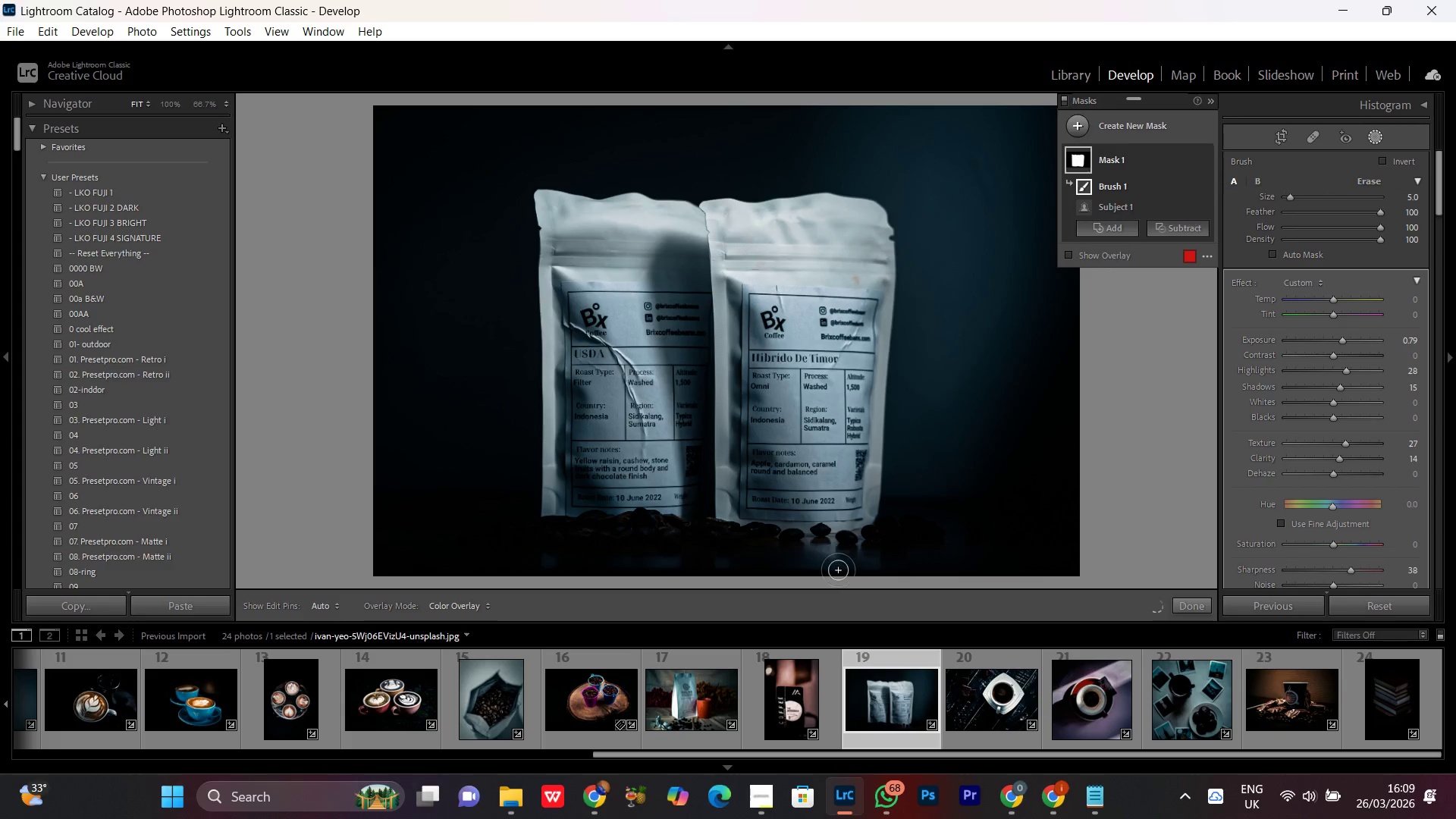 
left_click_drag(start_coordinate=[838, 570], to_coordinate=[857, 568])
 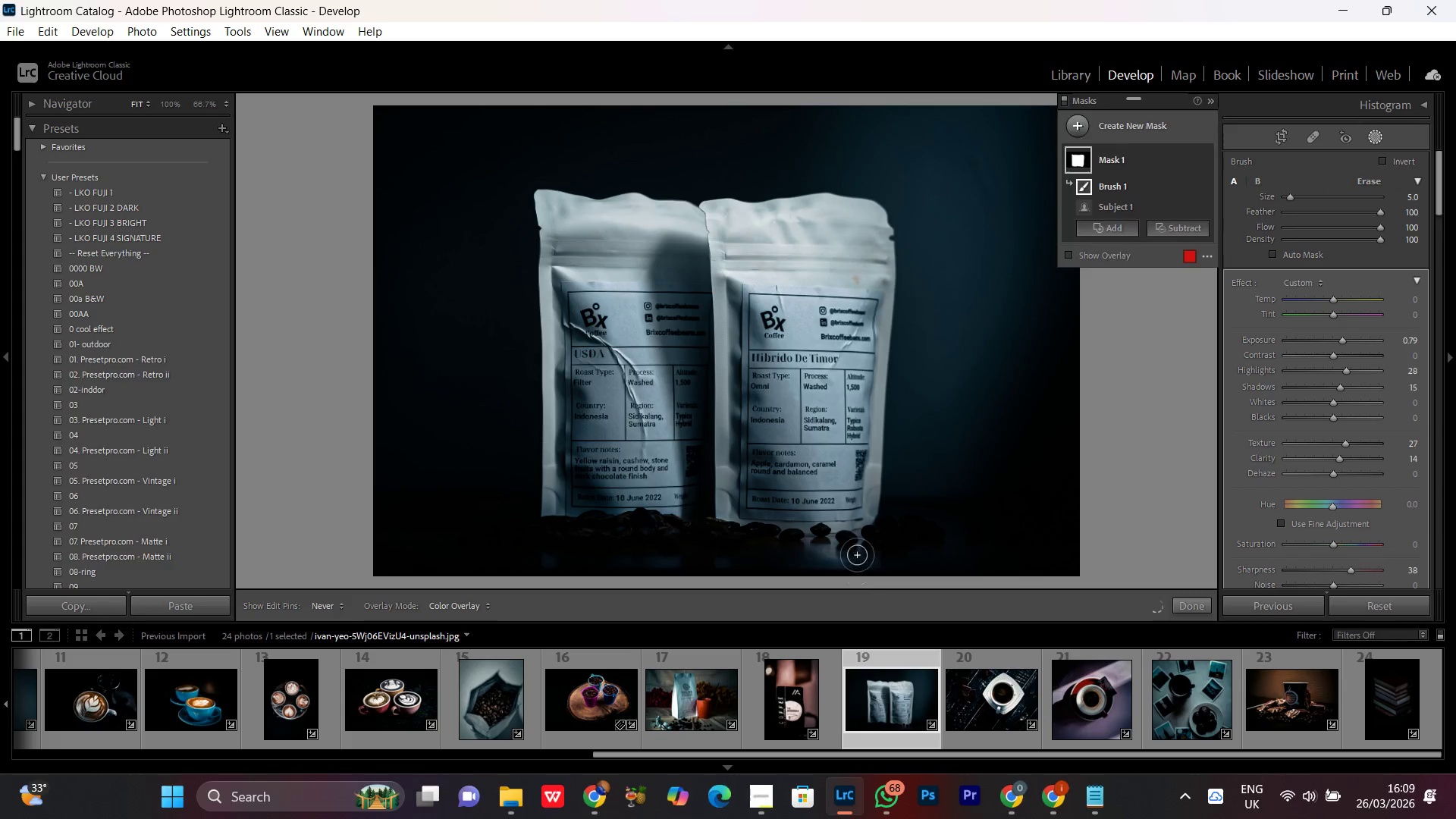 
left_click_drag(start_coordinate=[857, 562], to_coordinate=[868, 558])
 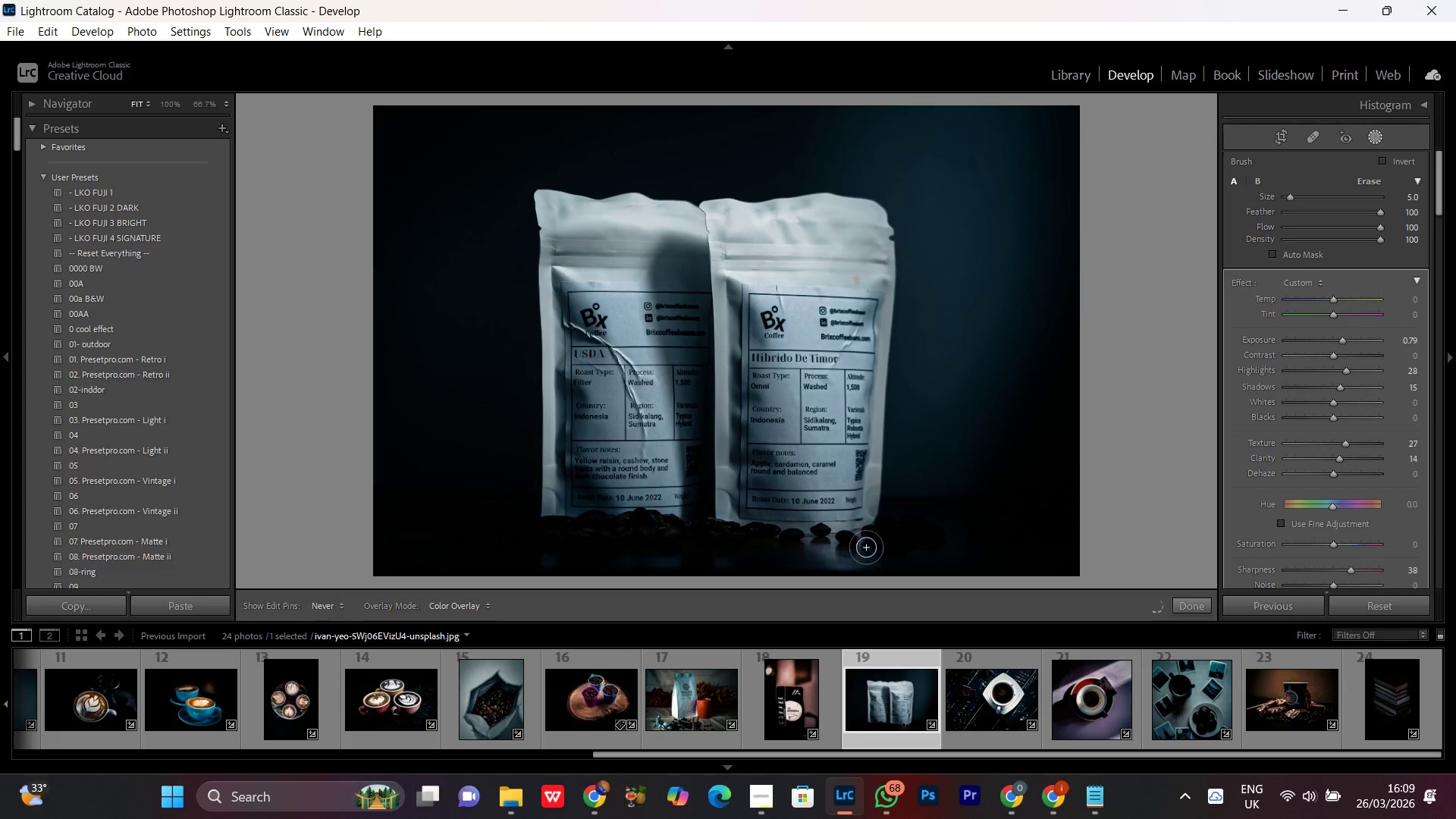 
left_click_drag(start_coordinate=[870, 546], to_coordinate=[821, 534])
 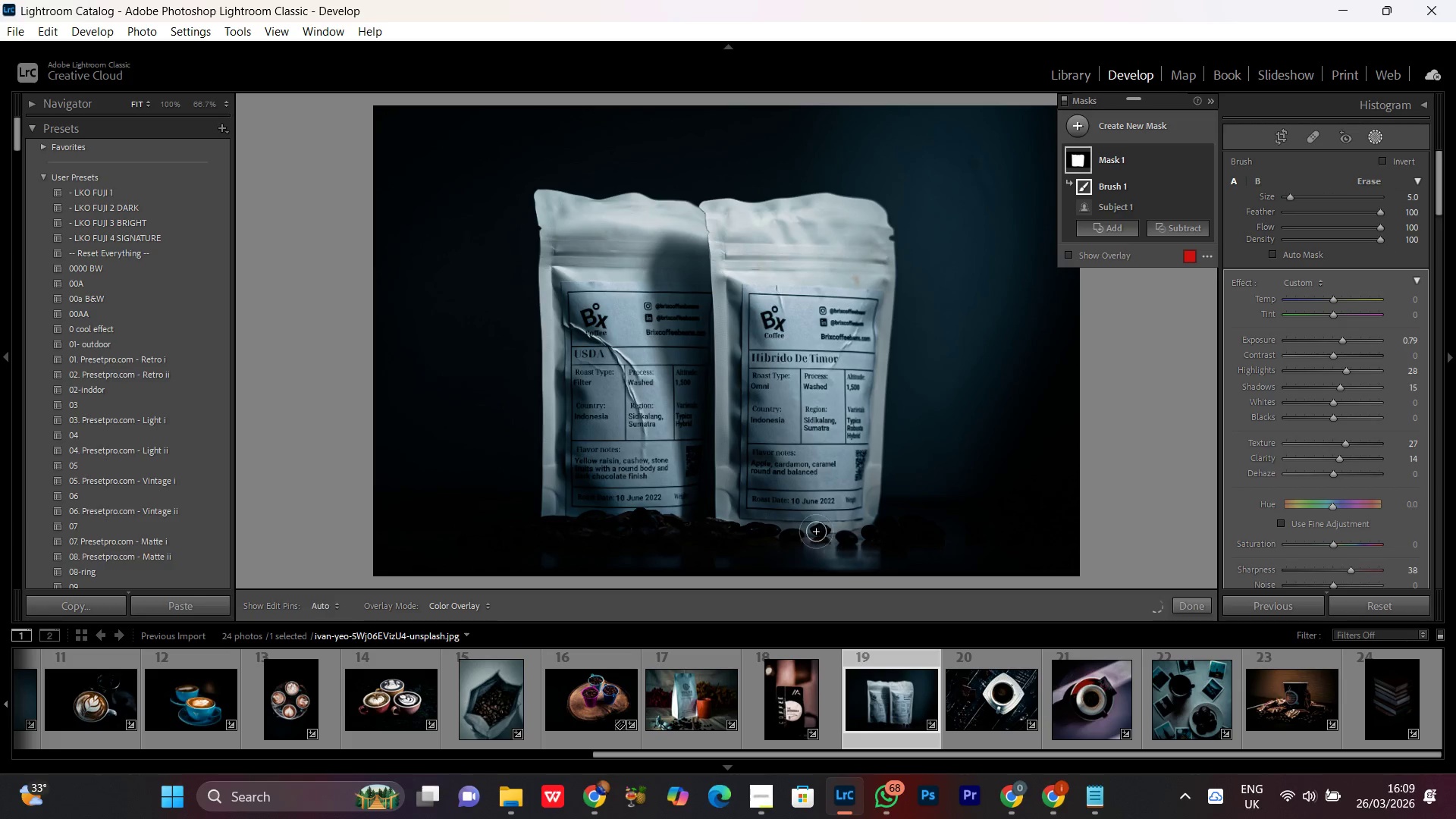 
left_click_drag(start_coordinate=[808, 532], to_coordinate=[795, 529])
 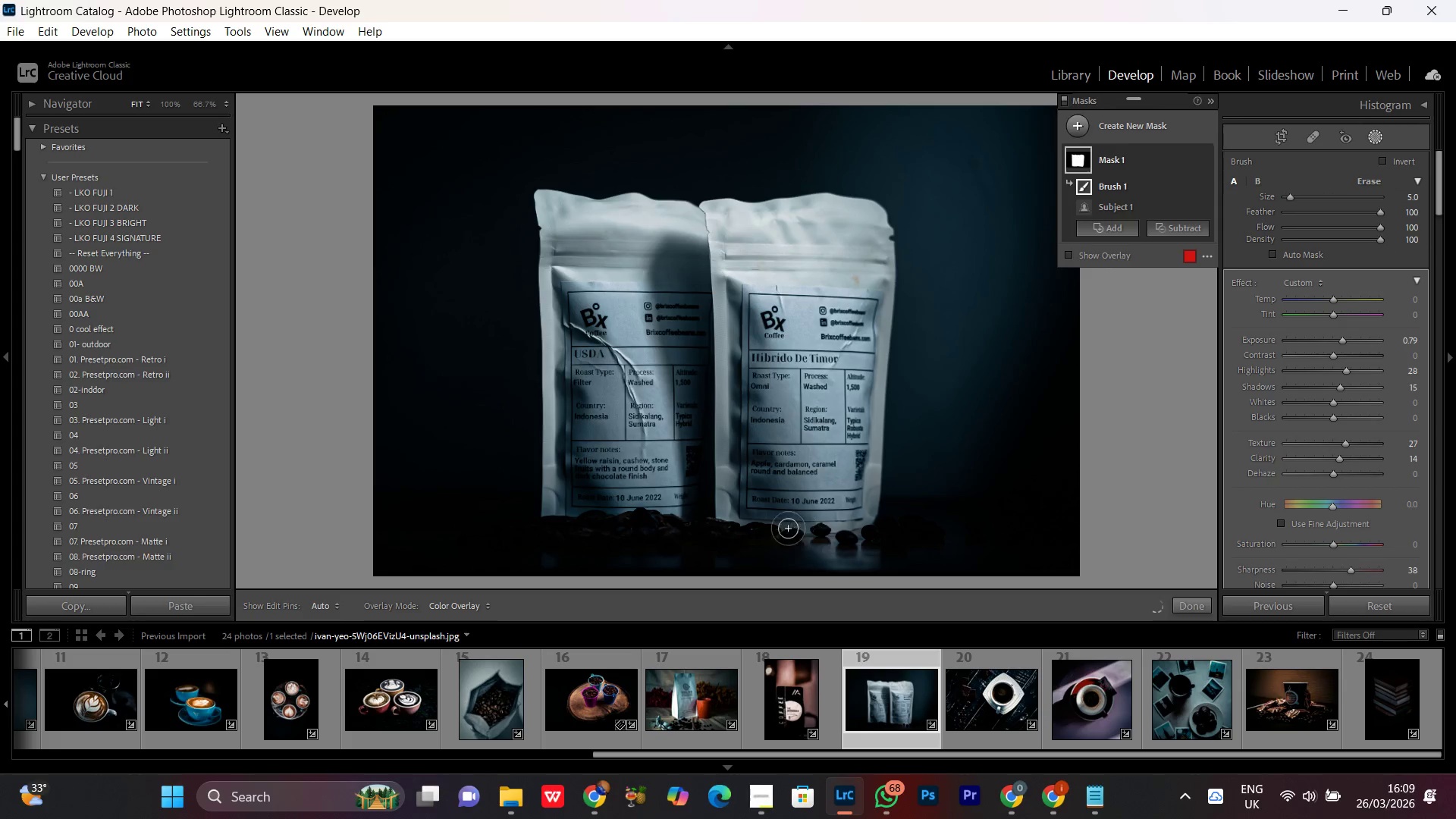 
left_click_drag(start_coordinate=[777, 529], to_coordinate=[752, 543])
 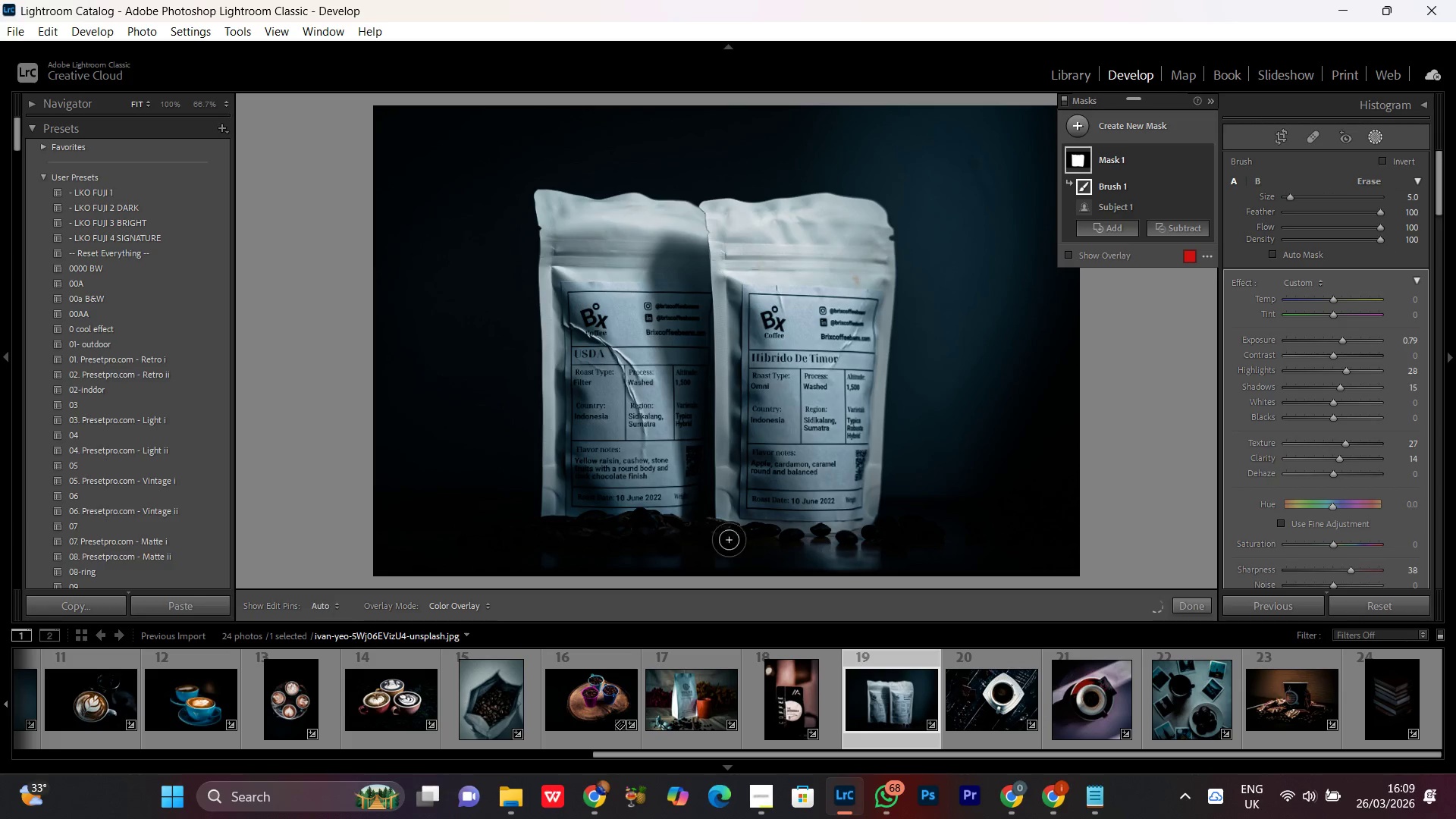 
left_click_drag(start_coordinate=[729, 540], to_coordinate=[753, 534])
 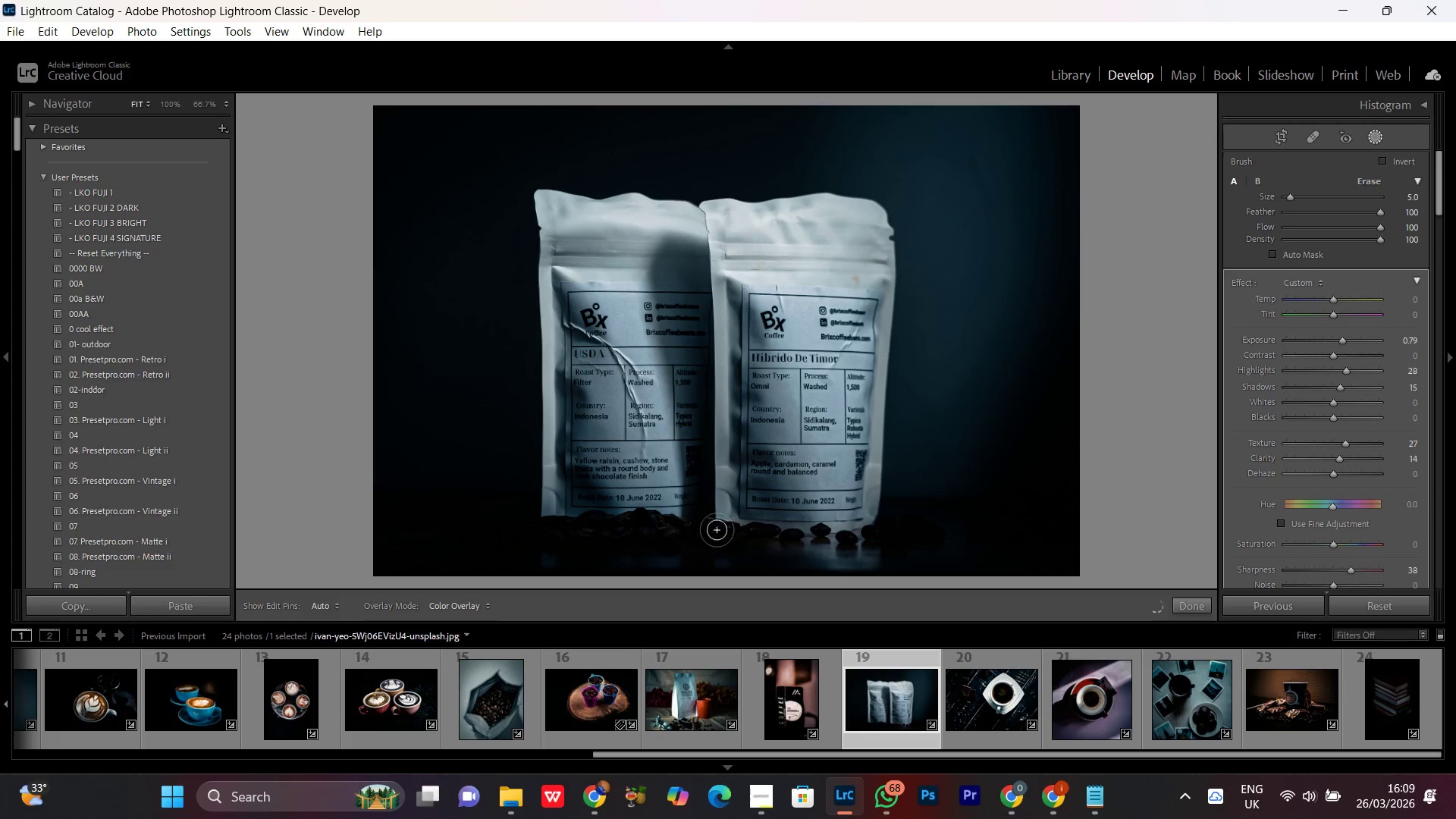 
left_click_drag(start_coordinate=[717, 530], to_coordinate=[768, 549])
 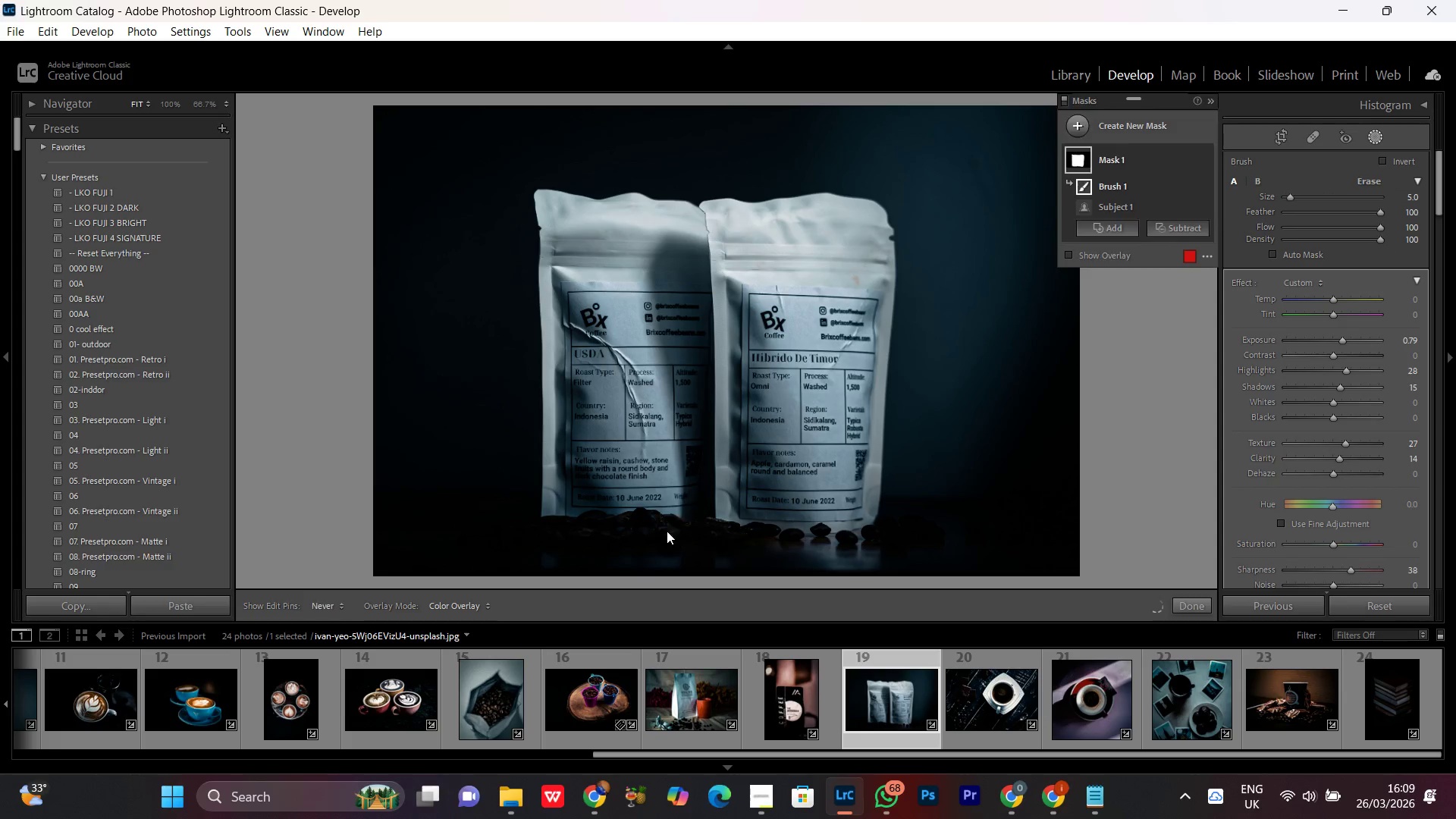 
left_click_drag(start_coordinate=[667, 530], to_coordinate=[692, 531])
 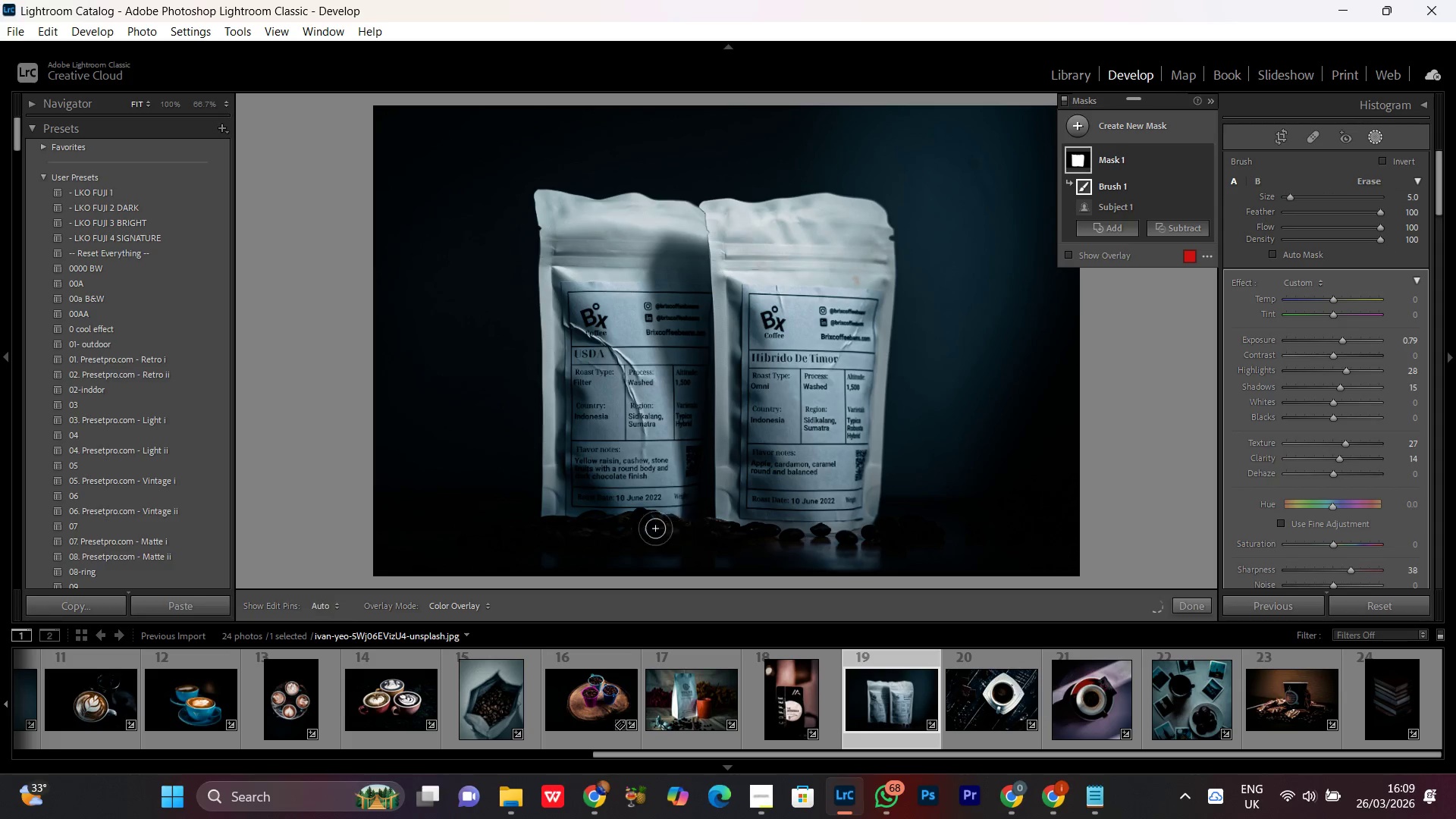 
left_click_drag(start_coordinate=[655, 529], to_coordinate=[670, 529])
 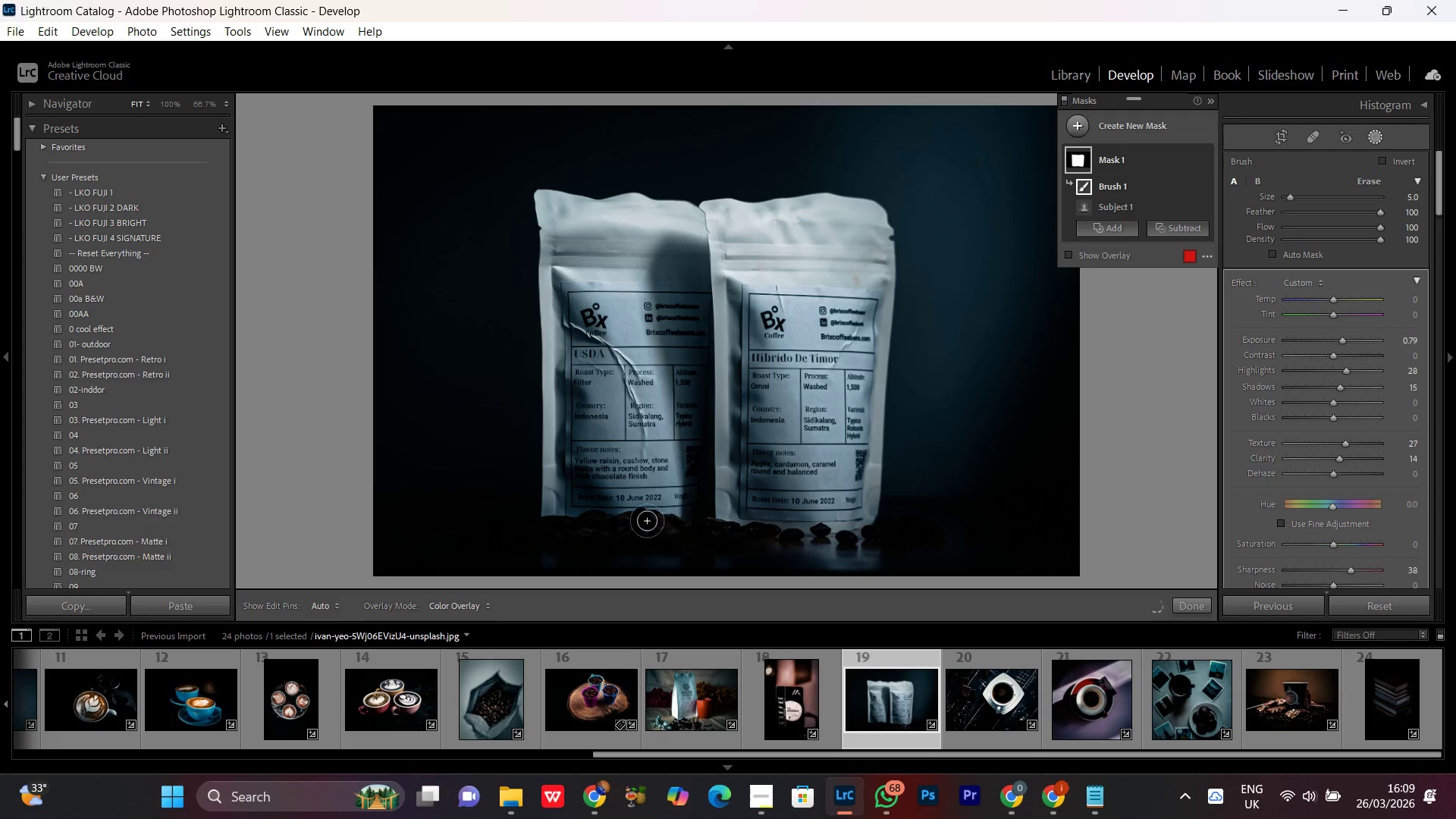 
left_click_drag(start_coordinate=[629, 518], to_coordinate=[617, 532])
 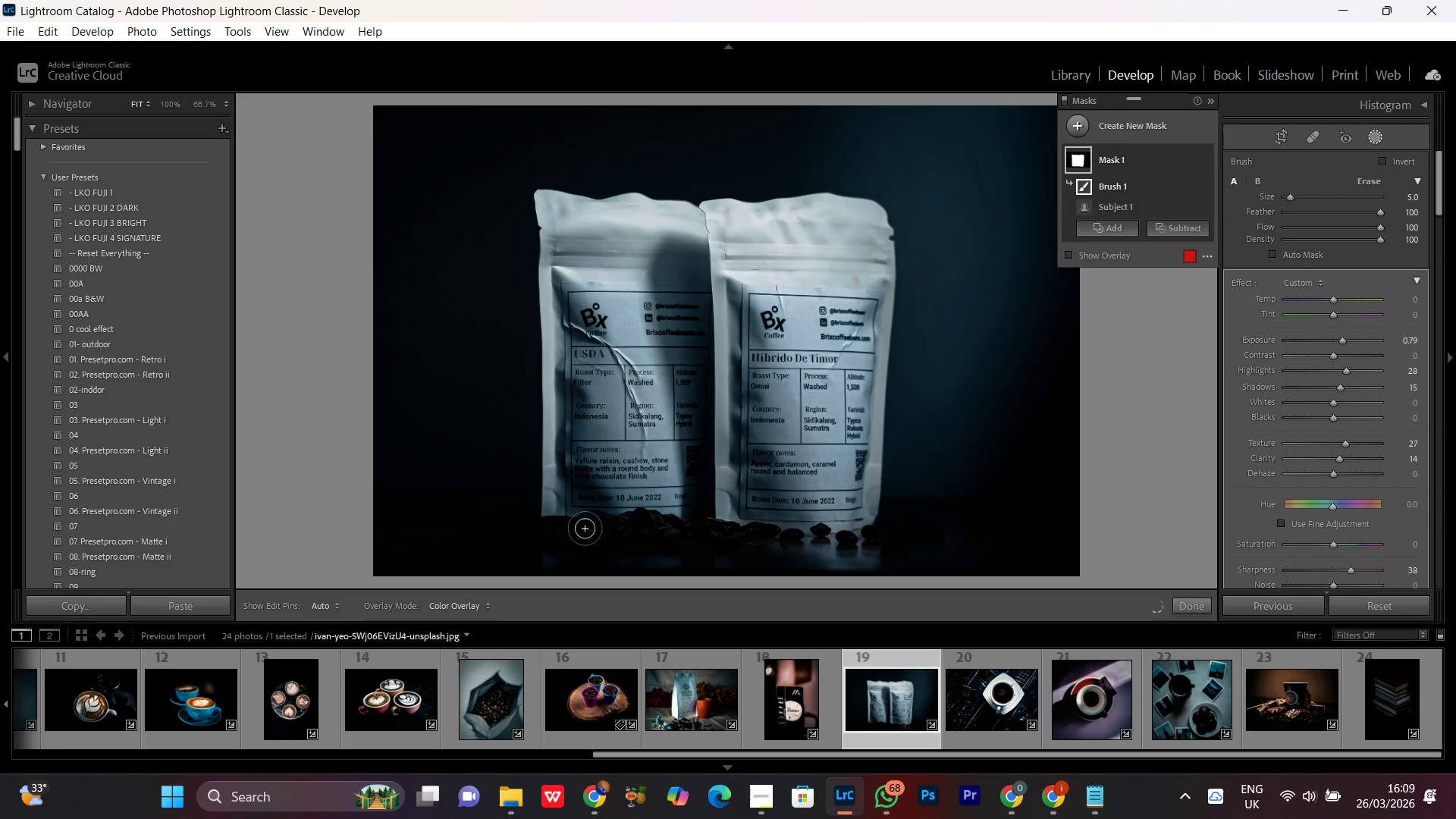 
left_click_drag(start_coordinate=[560, 524], to_coordinate=[735, 529])
 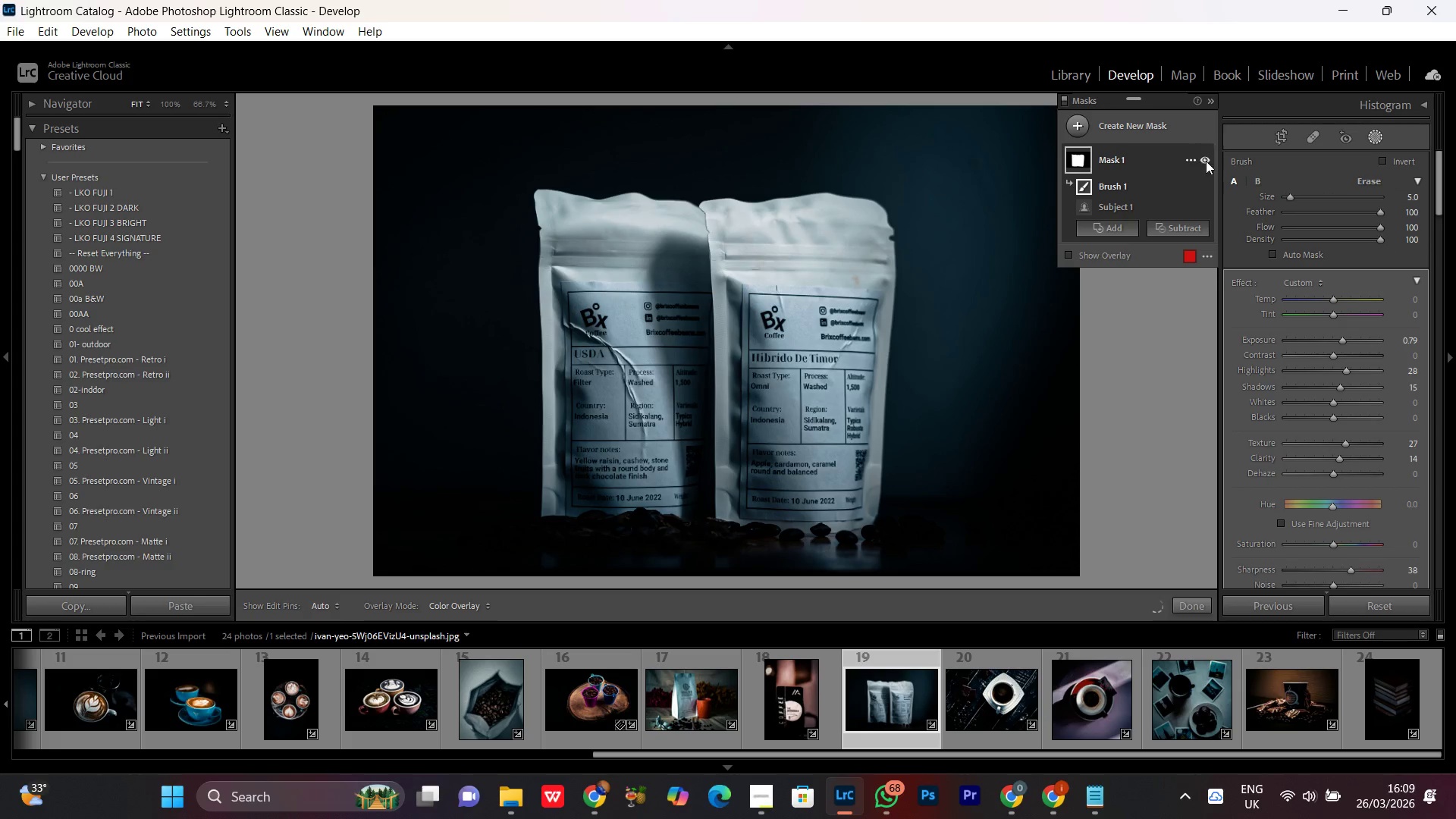 
left_click([1201, 162])
 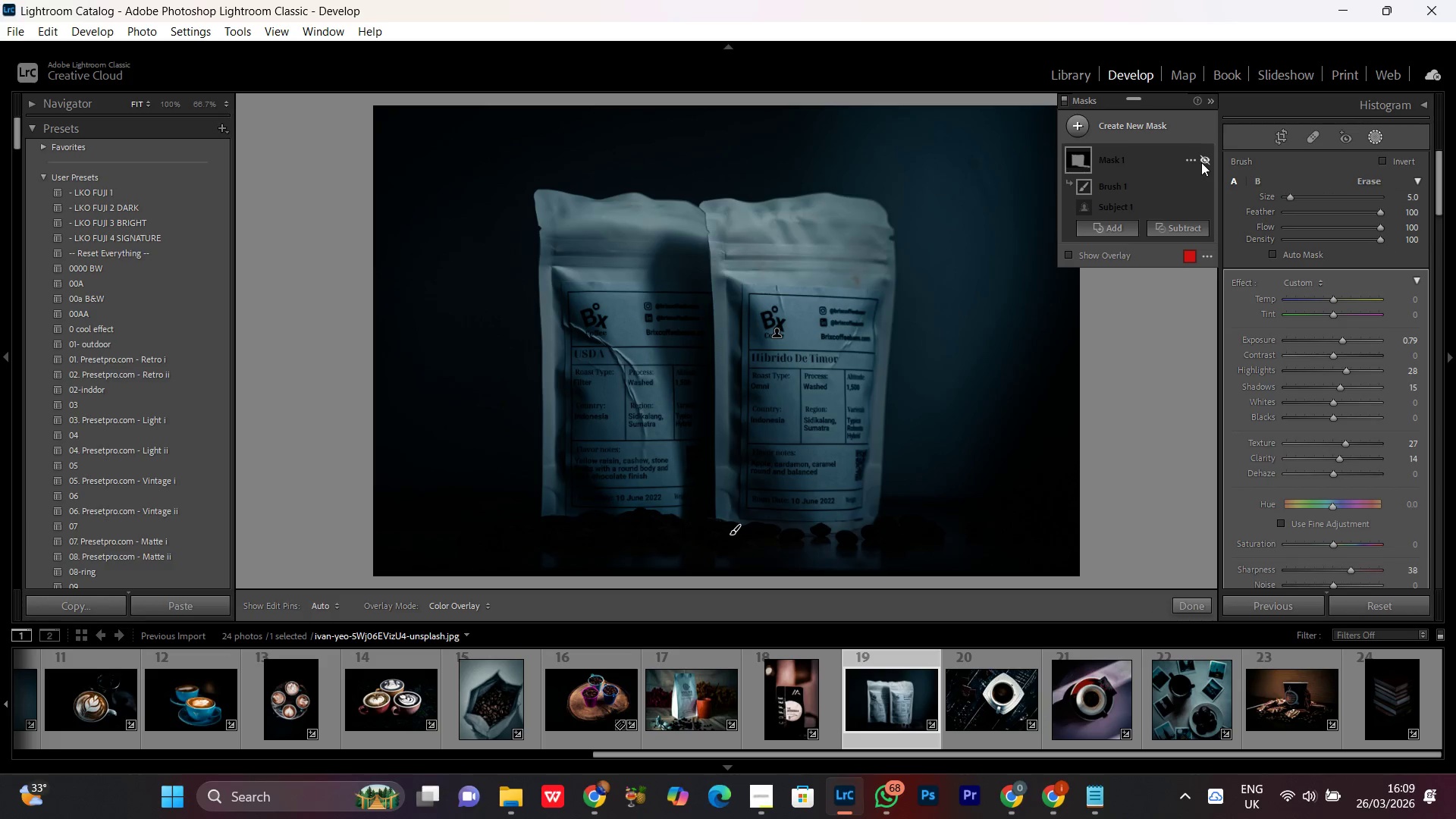 
left_click([1201, 162])
 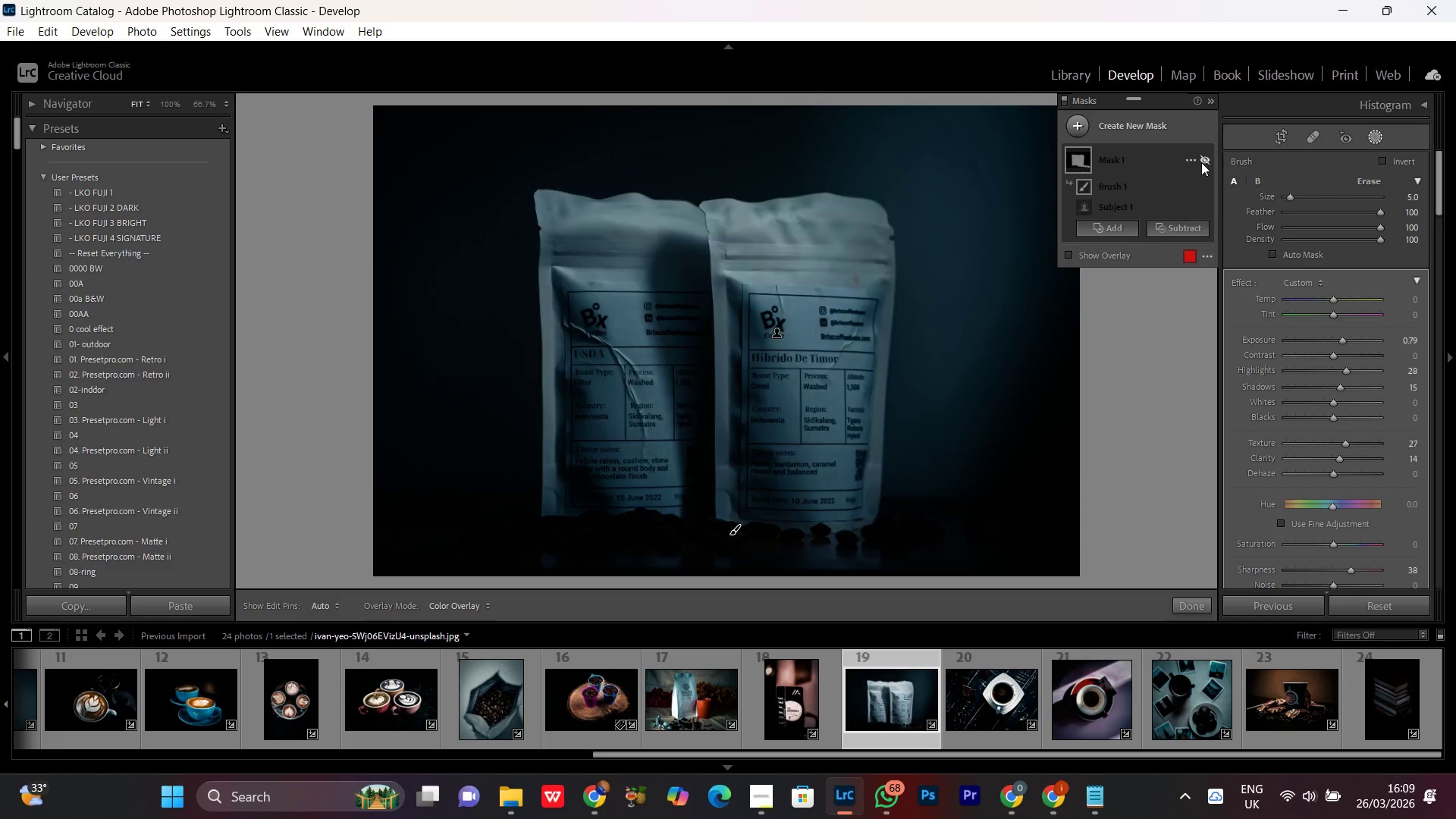 
double_click([1201, 162])
 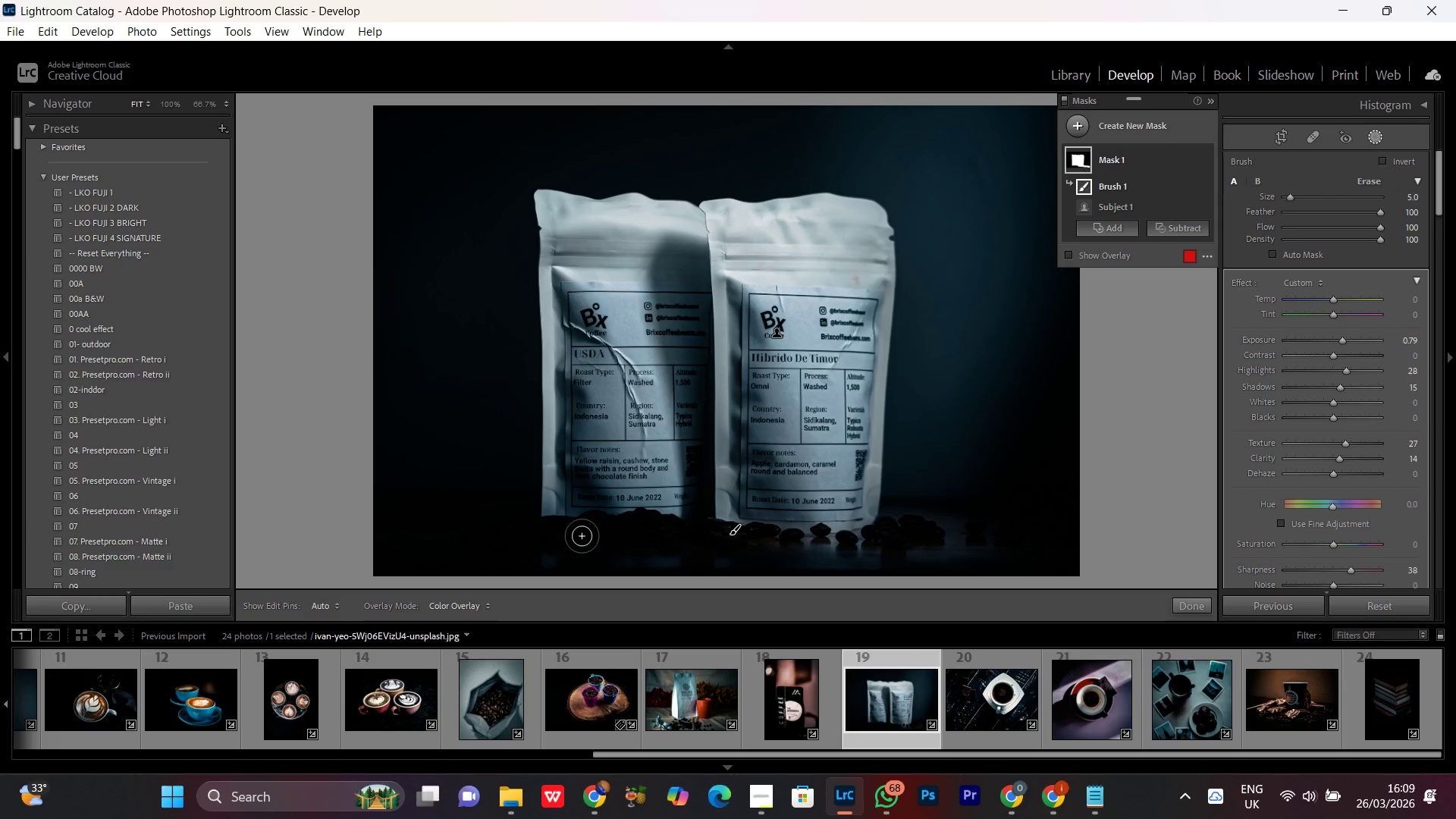 
left_click_drag(start_coordinate=[544, 522], to_coordinate=[764, 523])
 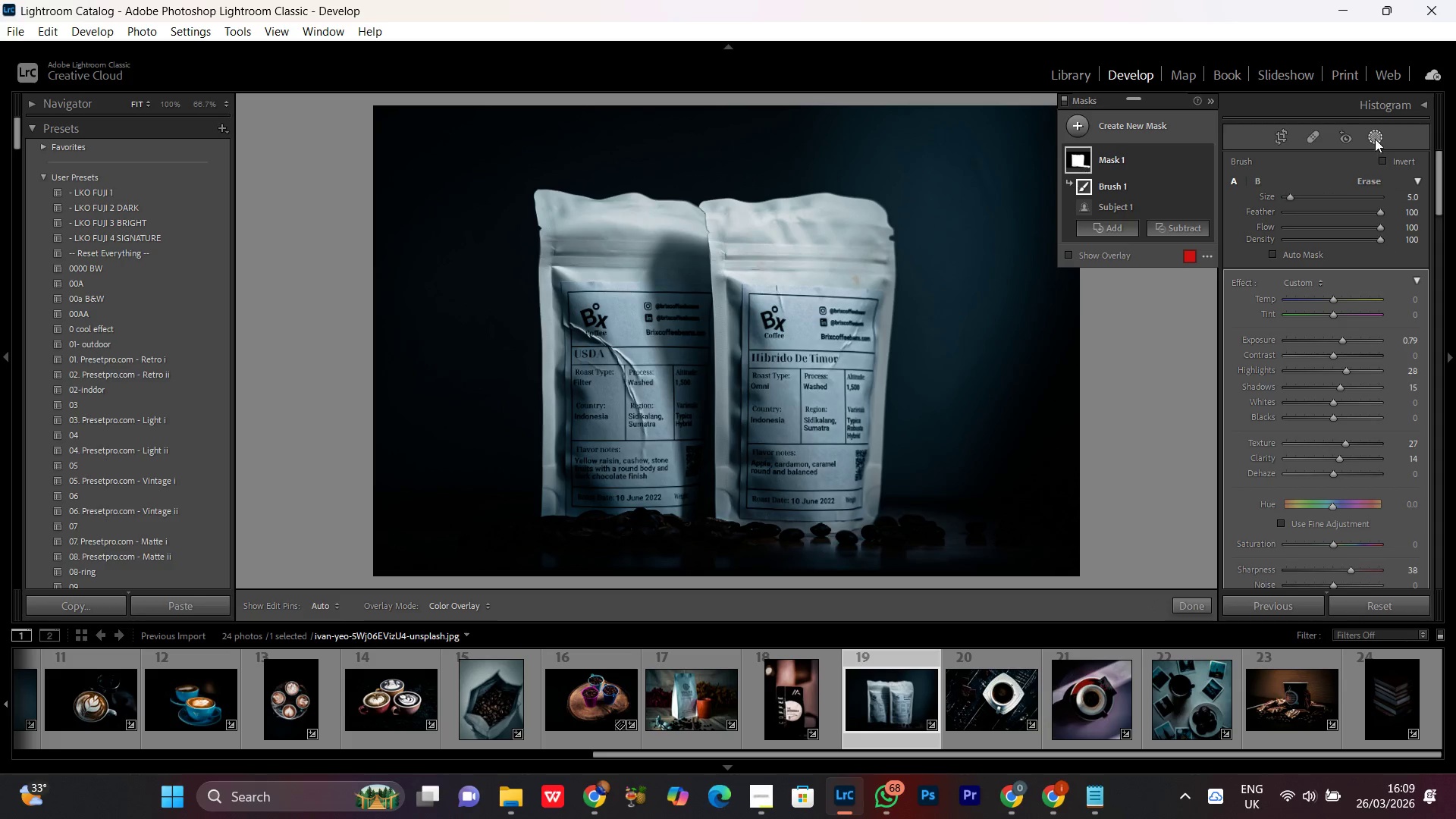 
left_click([1375, 138])
 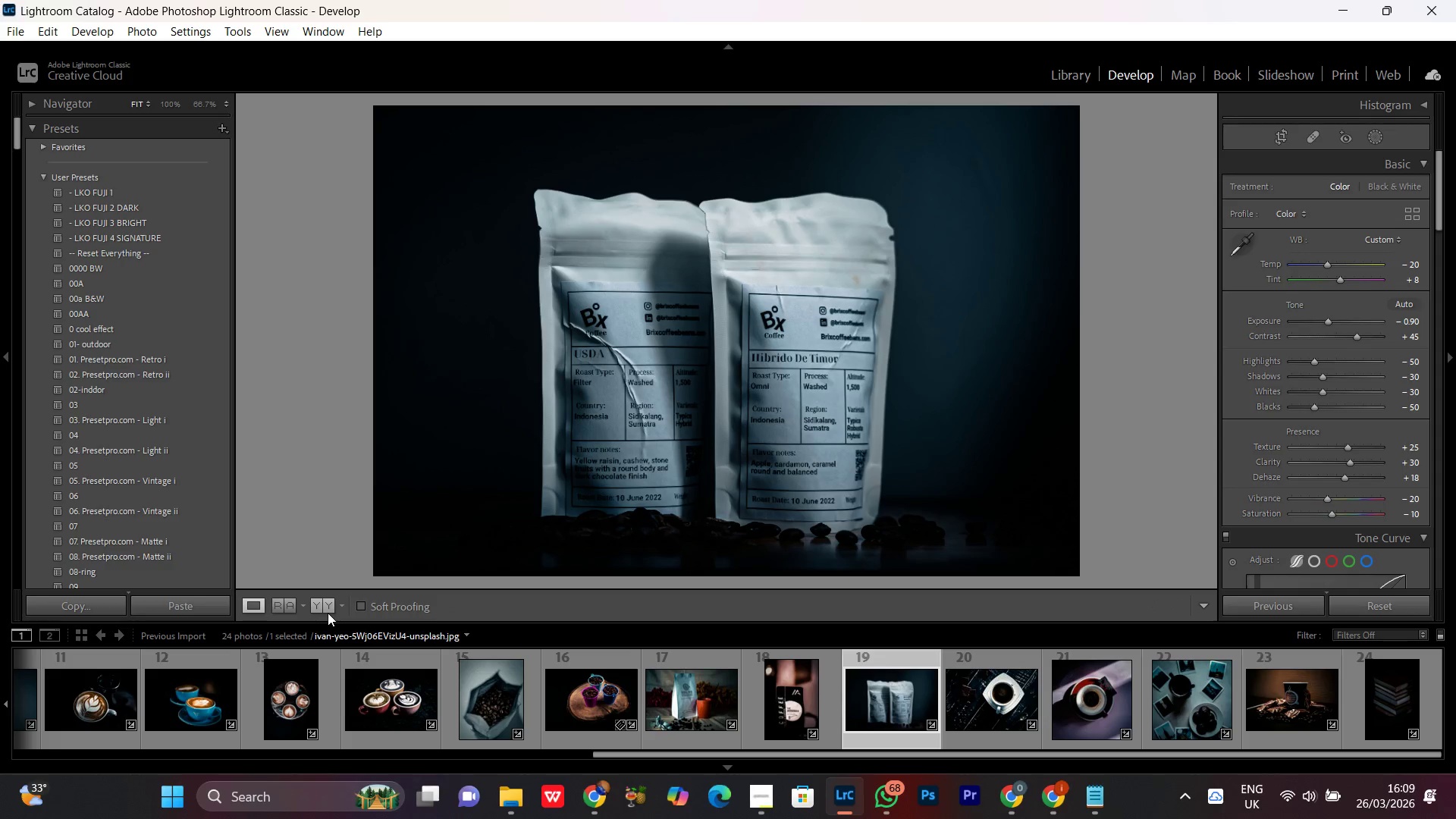 
left_click([322, 607])
 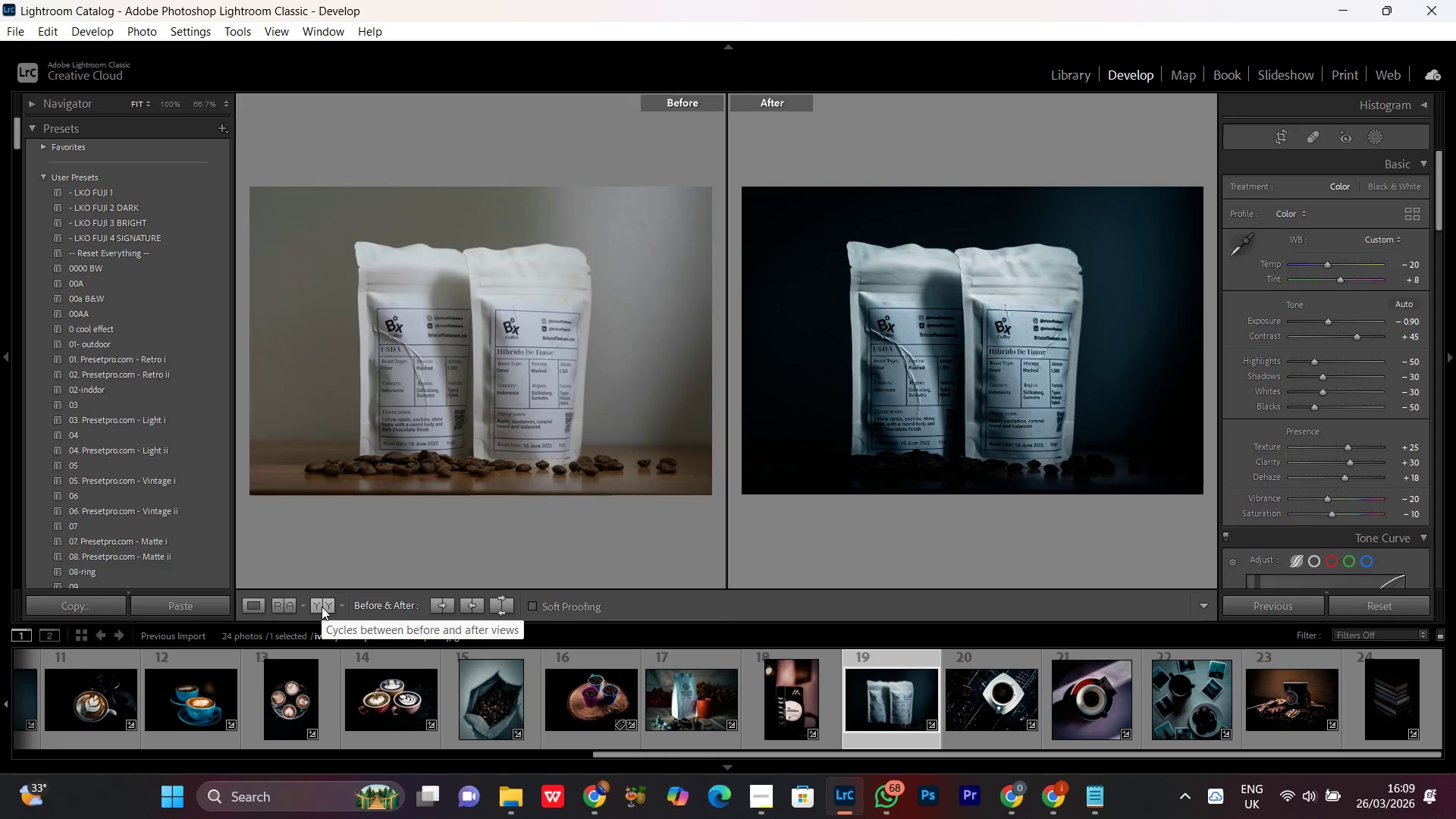 
left_click([252, 602])
 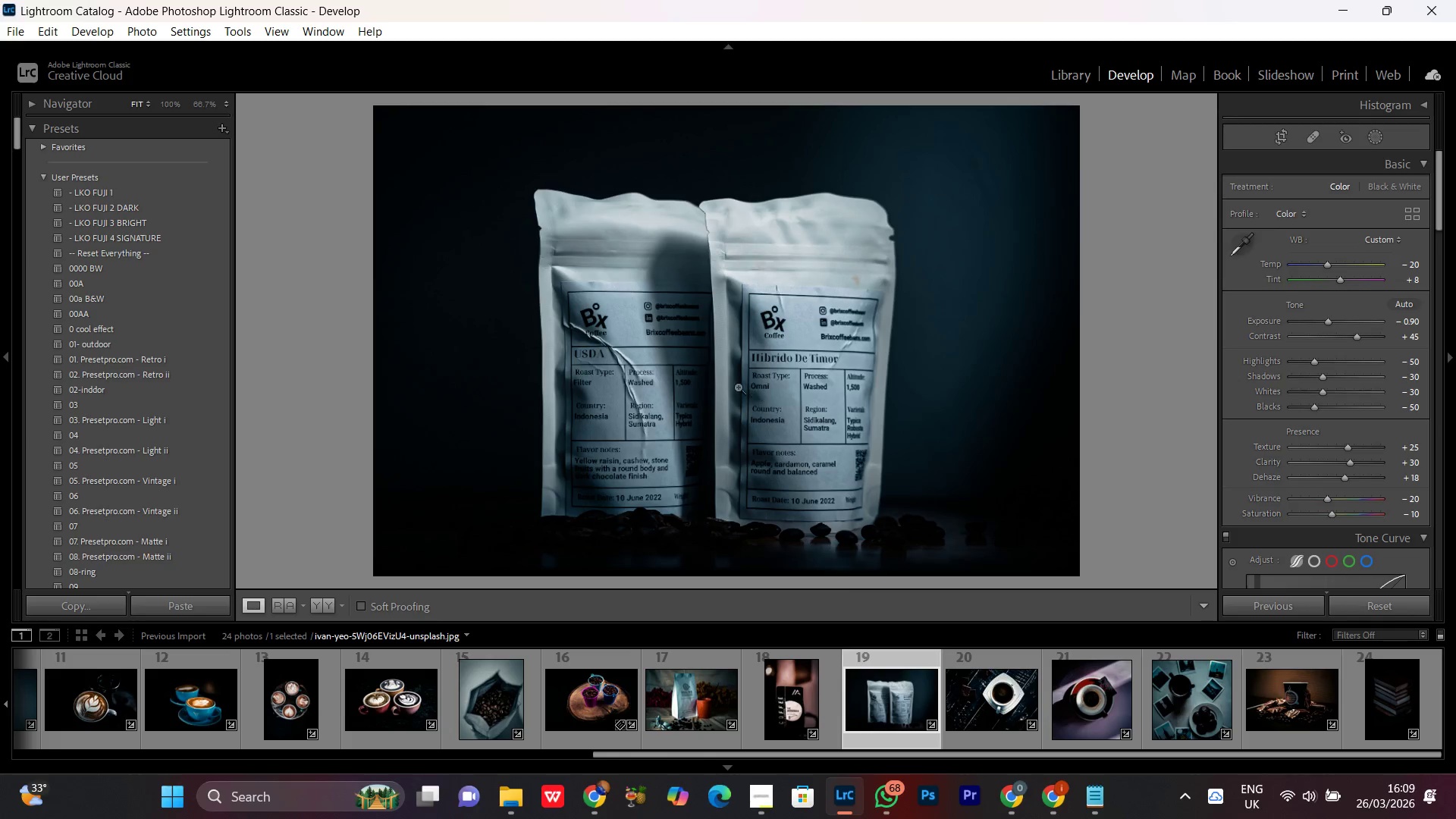 
double_click([738, 387])
 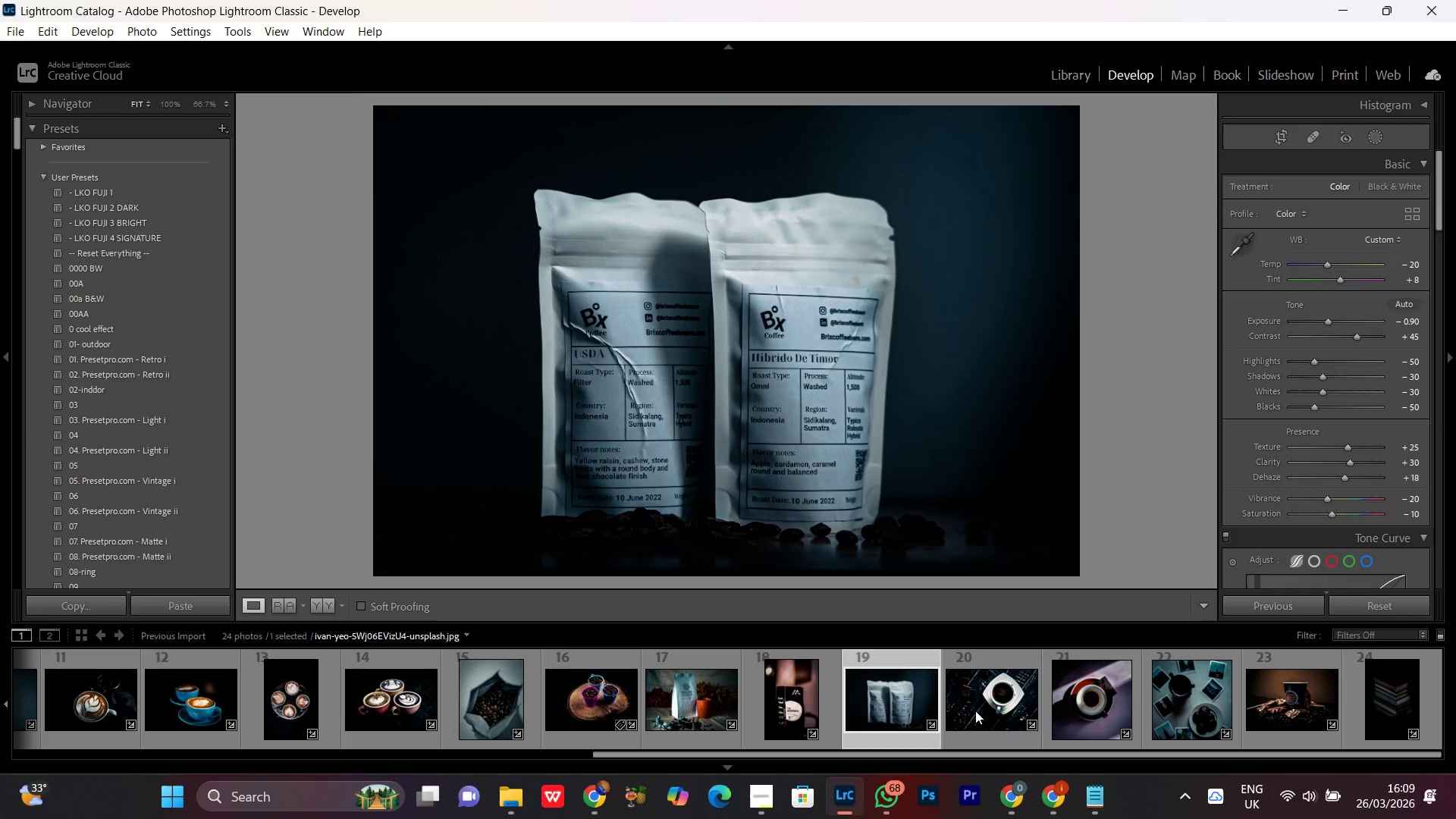 
double_click([975, 711])
 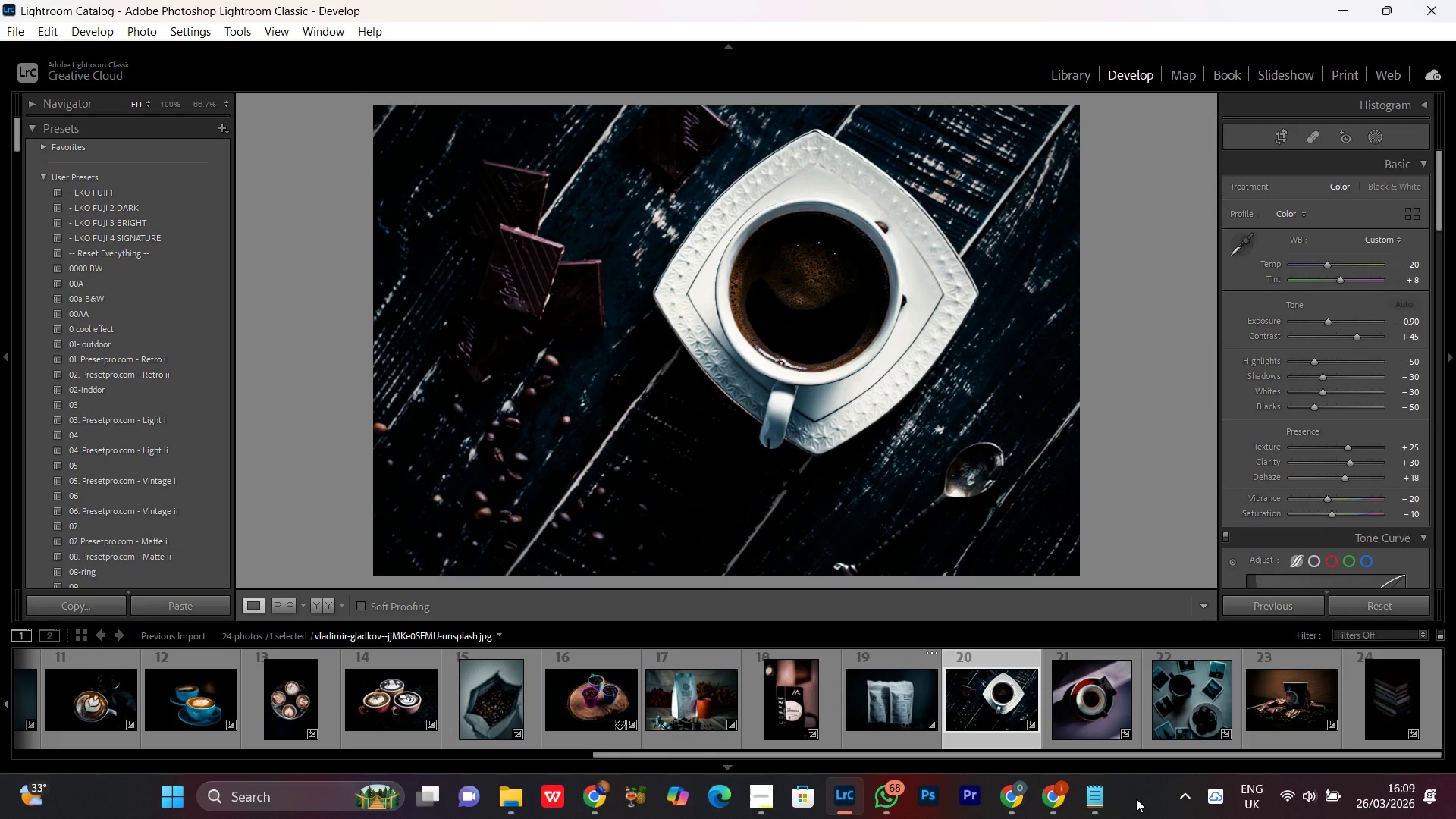 
left_click([781, 331])
 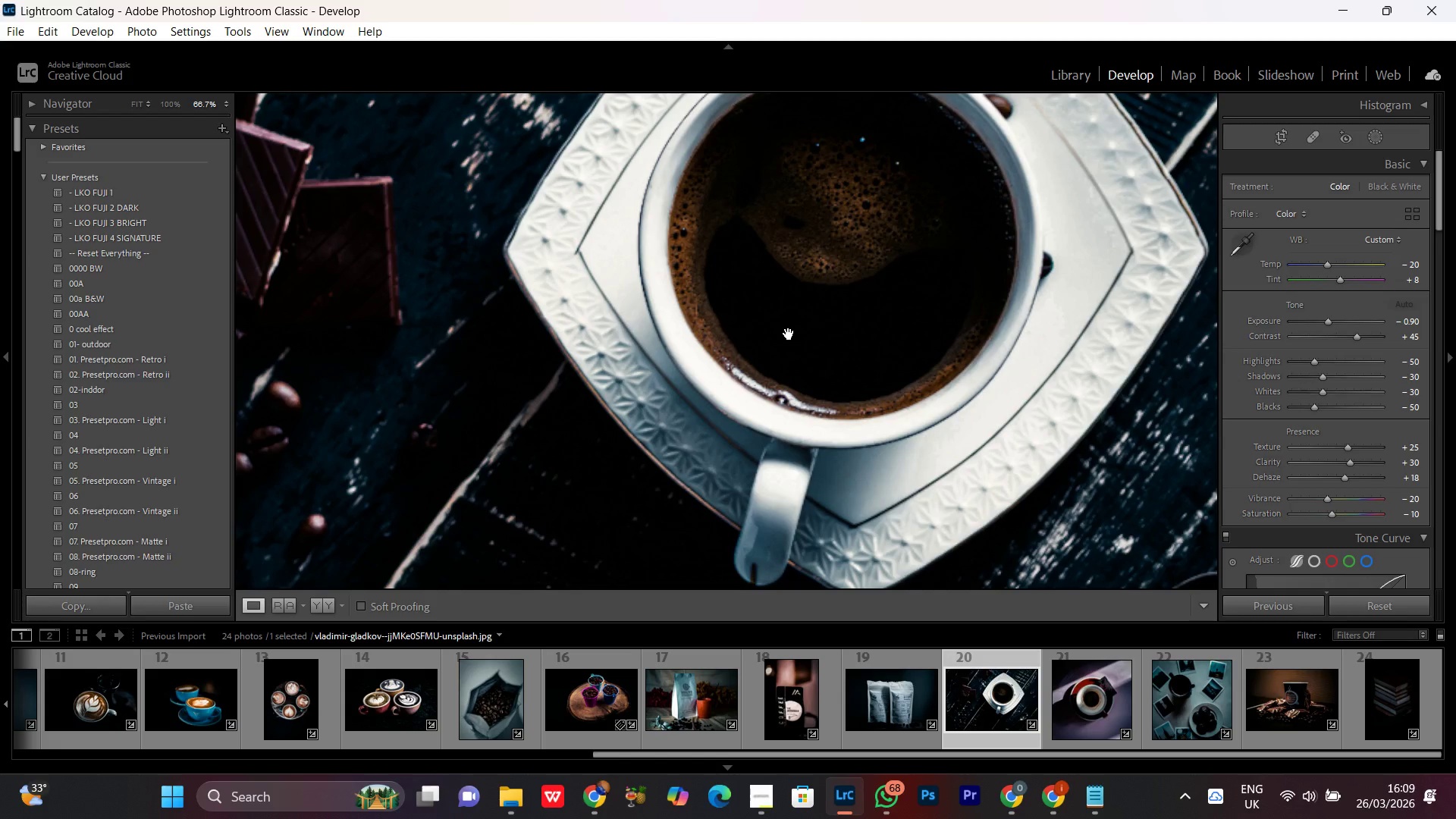 
left_click([792, 323])
 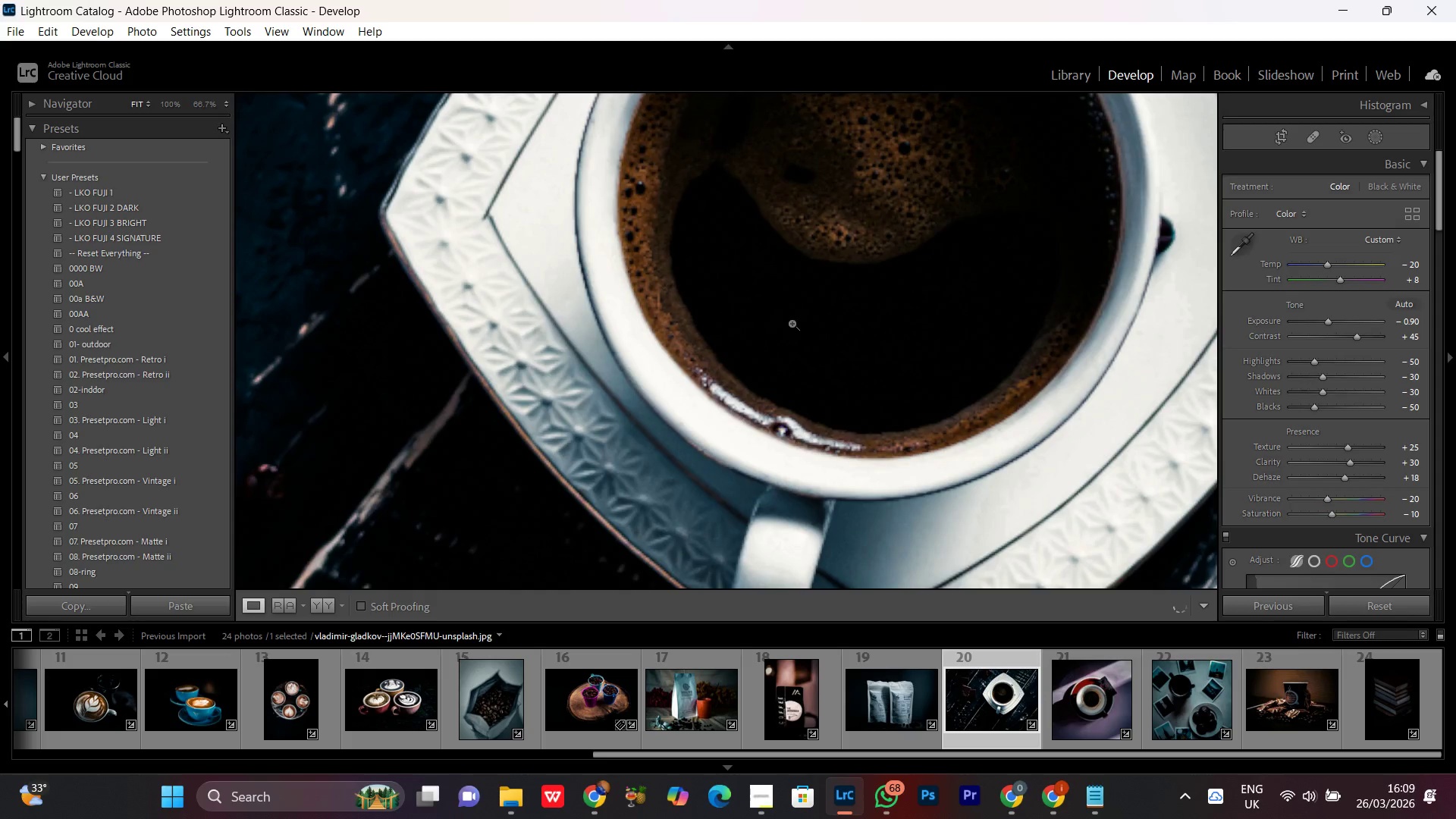 
double_click([792, 323])
 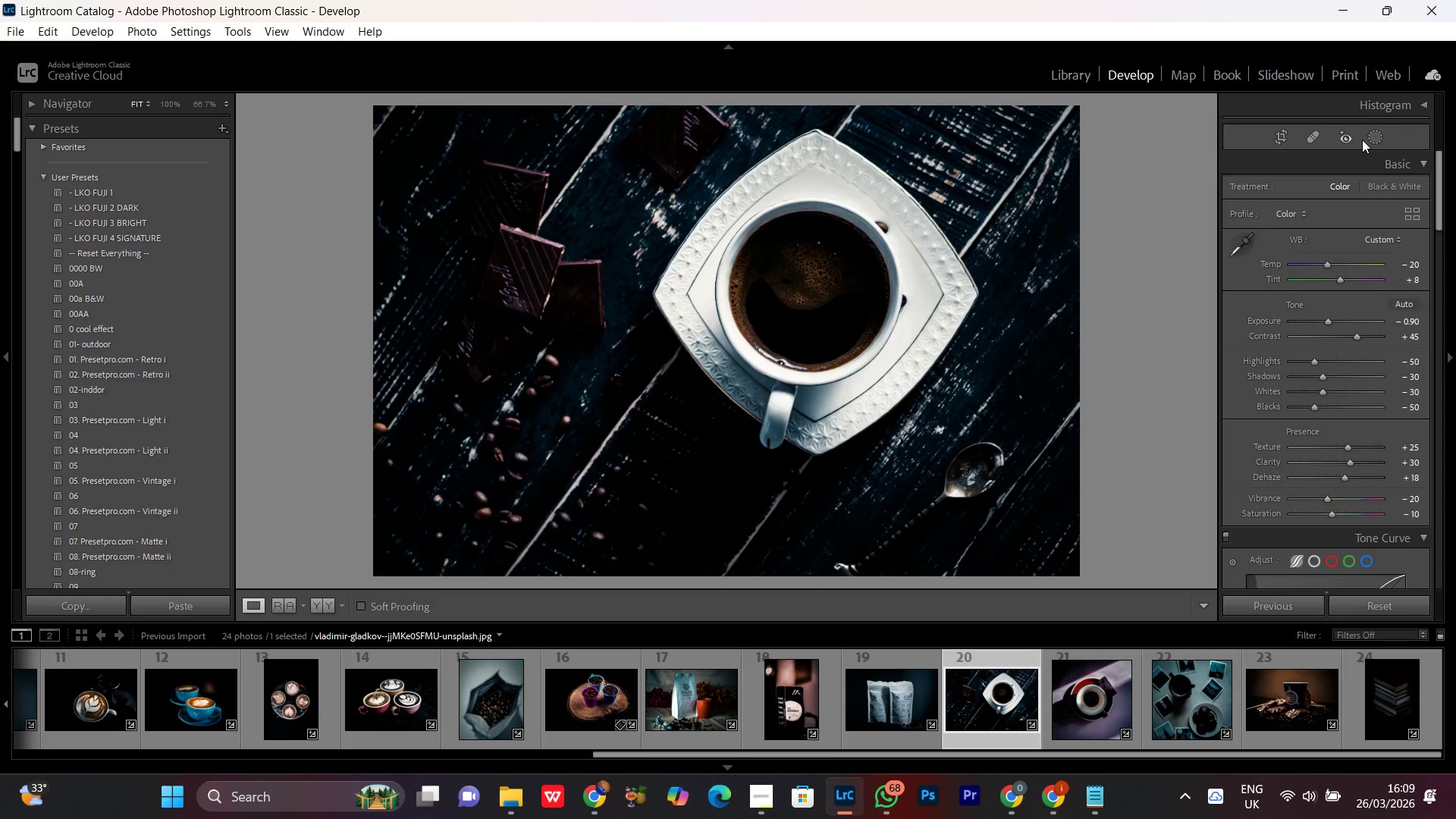 
left_click([1371, 140])
 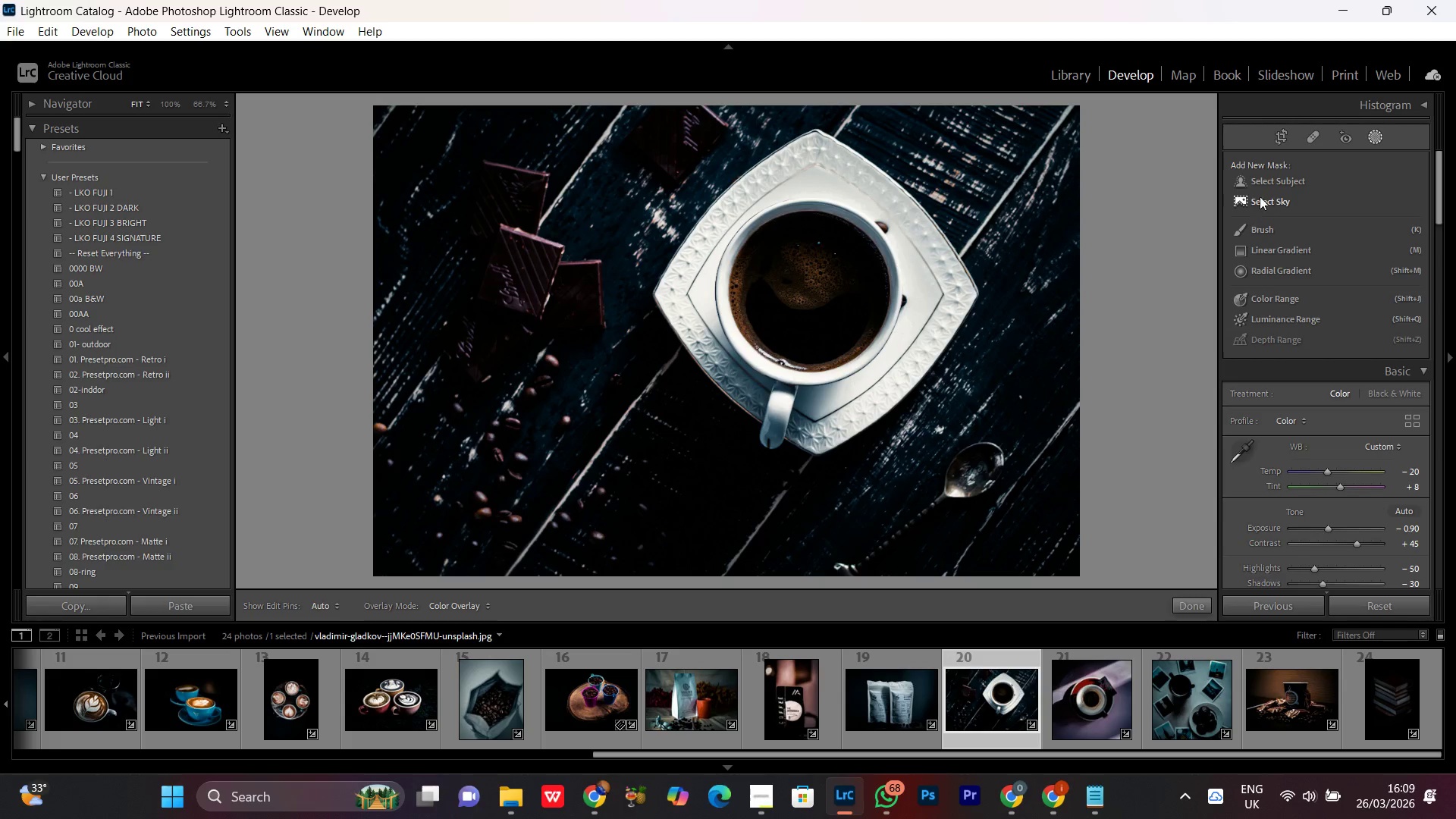 
left_click([1271, 178])
 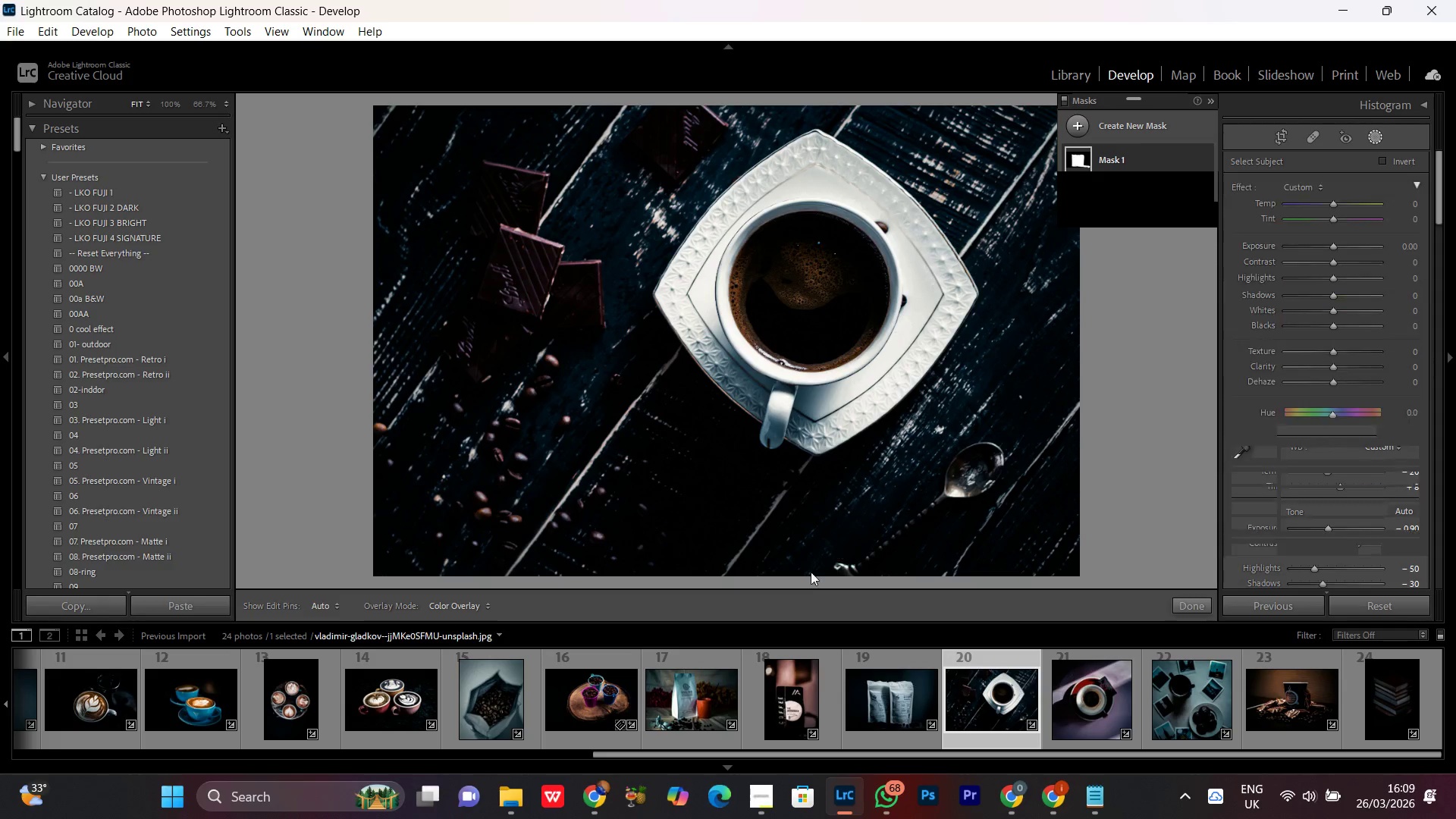 
mouse_move([698, 657])
 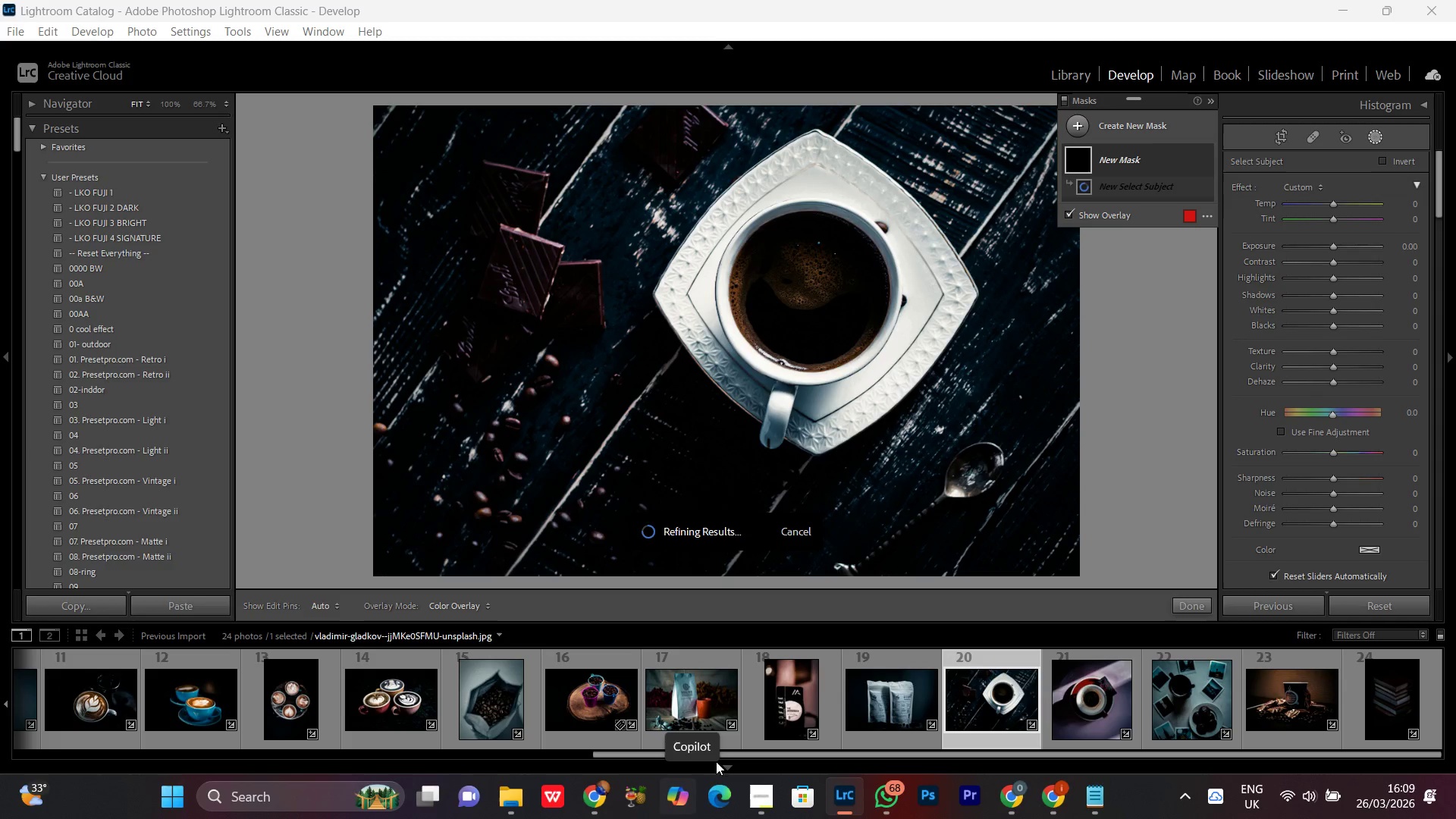 
left_click([598, 793])
 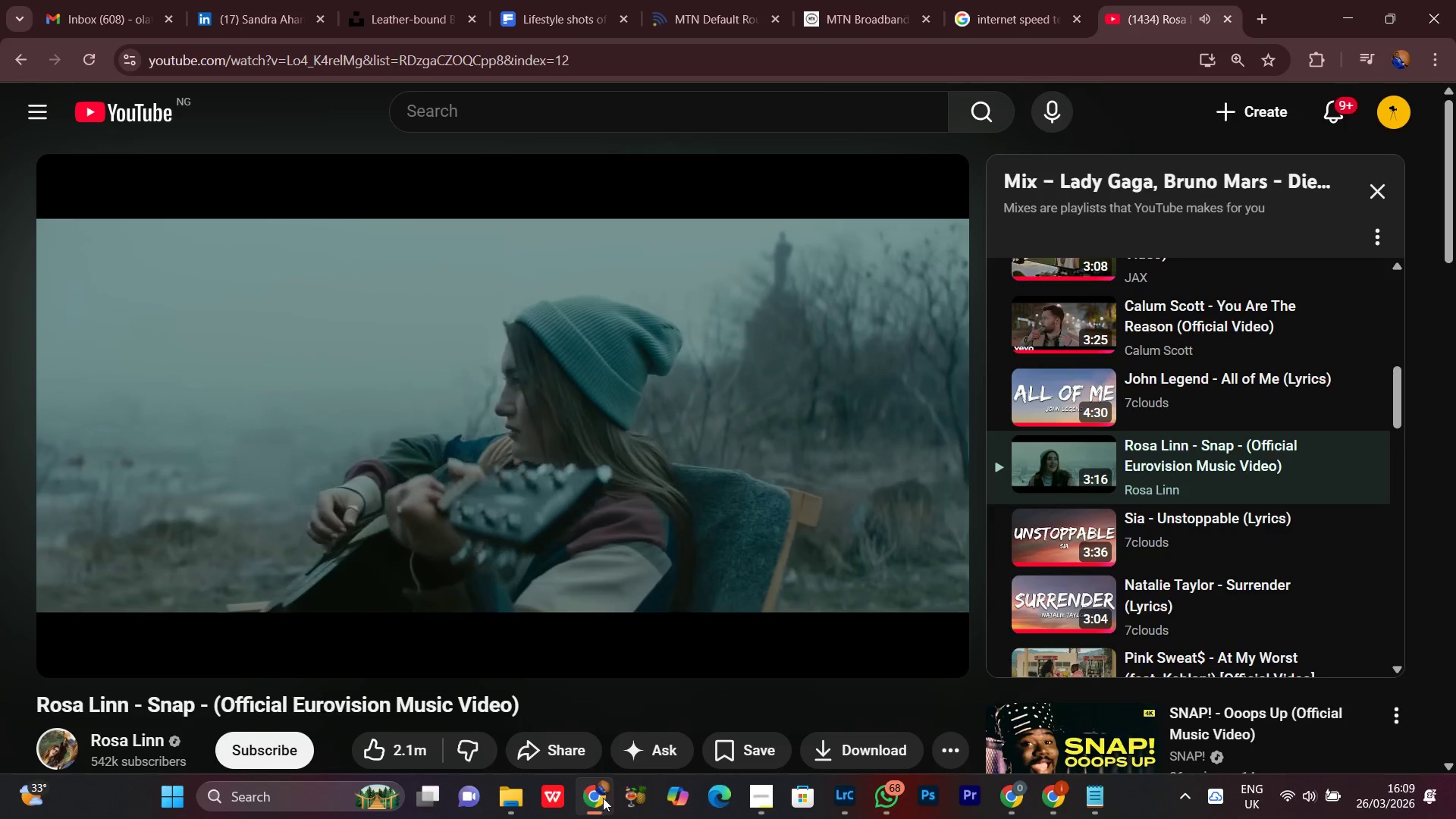 
mouse_move([965, 27])
 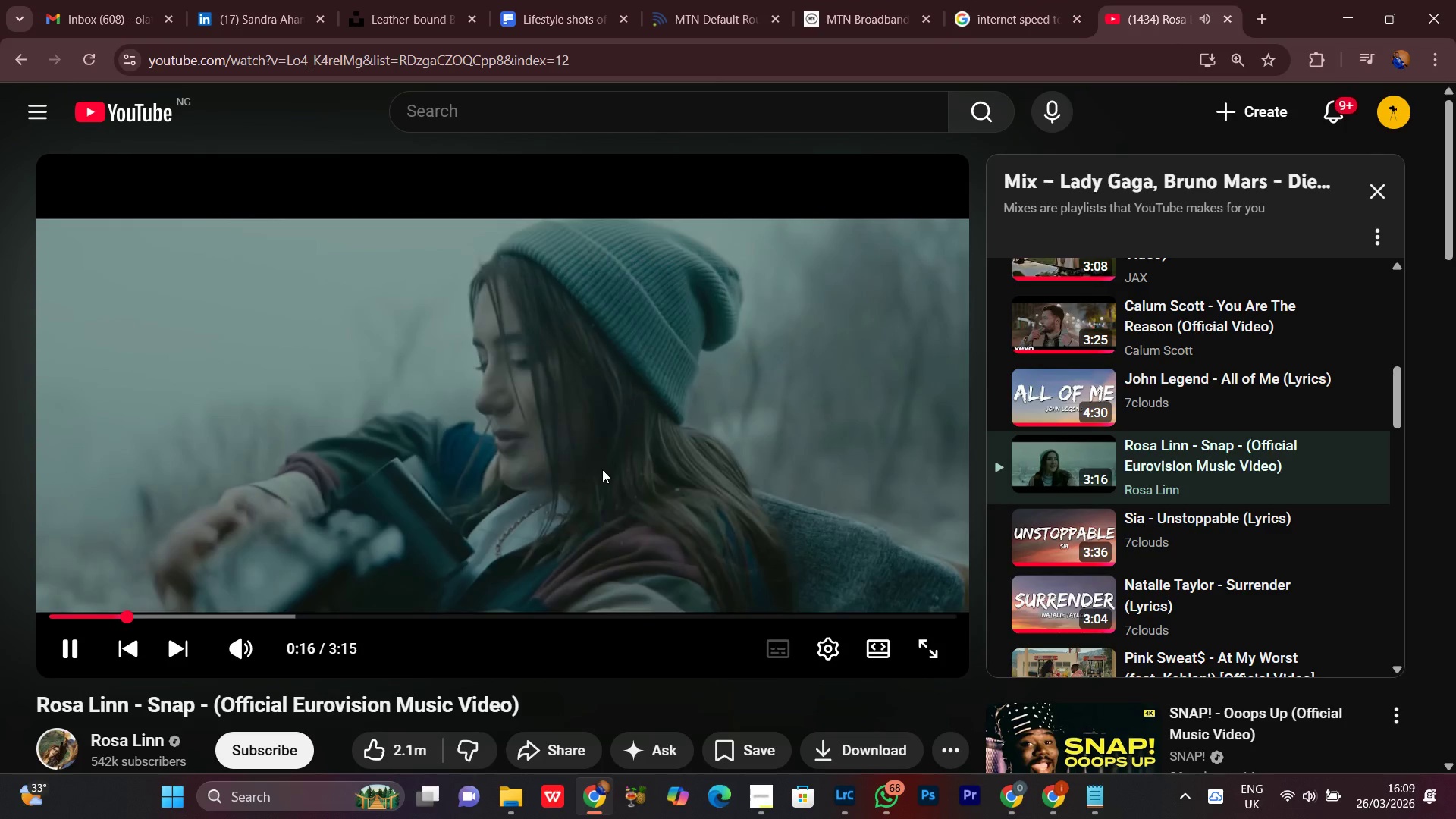 
scroll: coordinate [602, 469], scroll_direction: down, amount: 2.0
 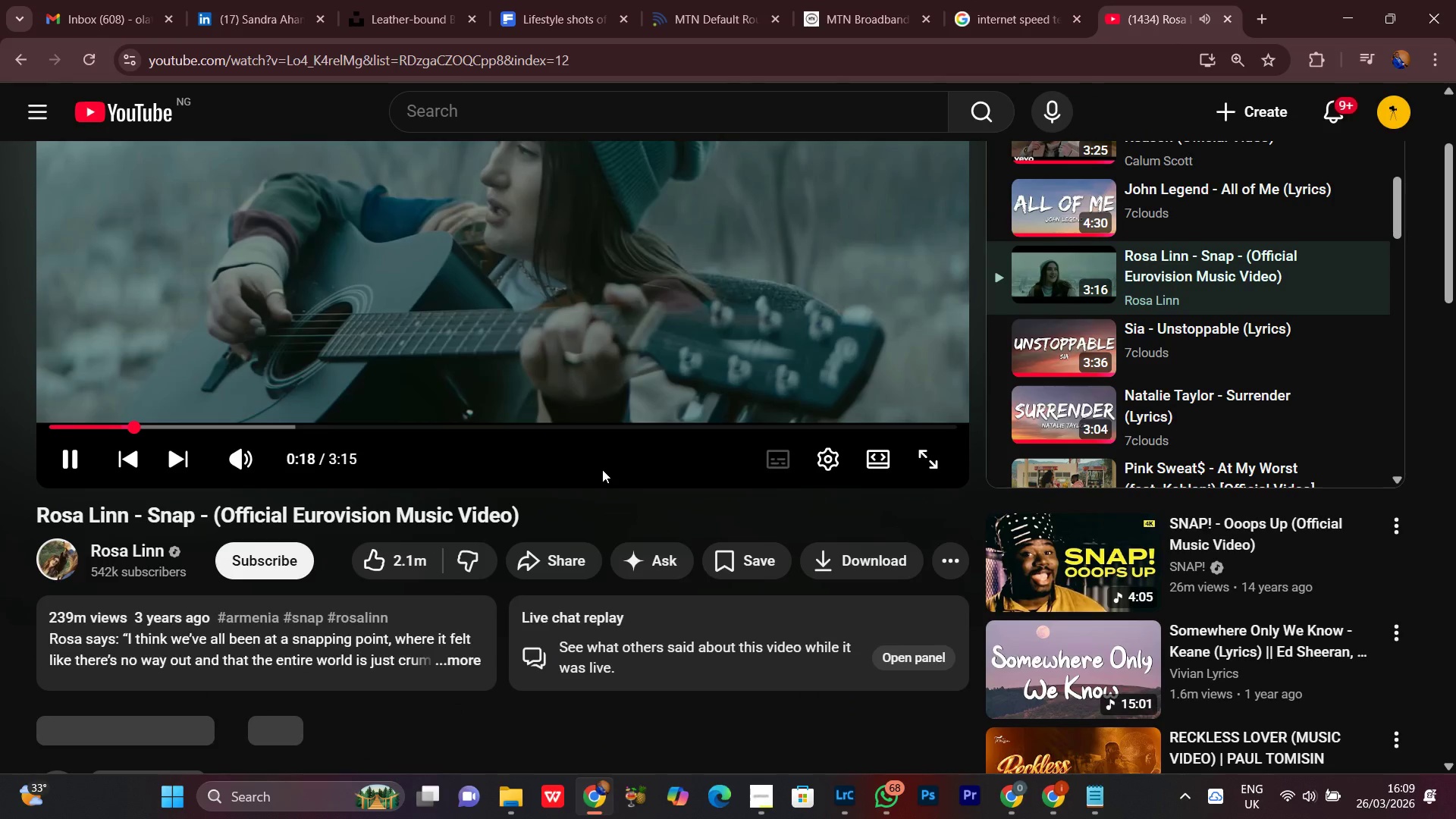 
scroll: coordinate [602, 469], scroll_direction: up, amount: 4.0
 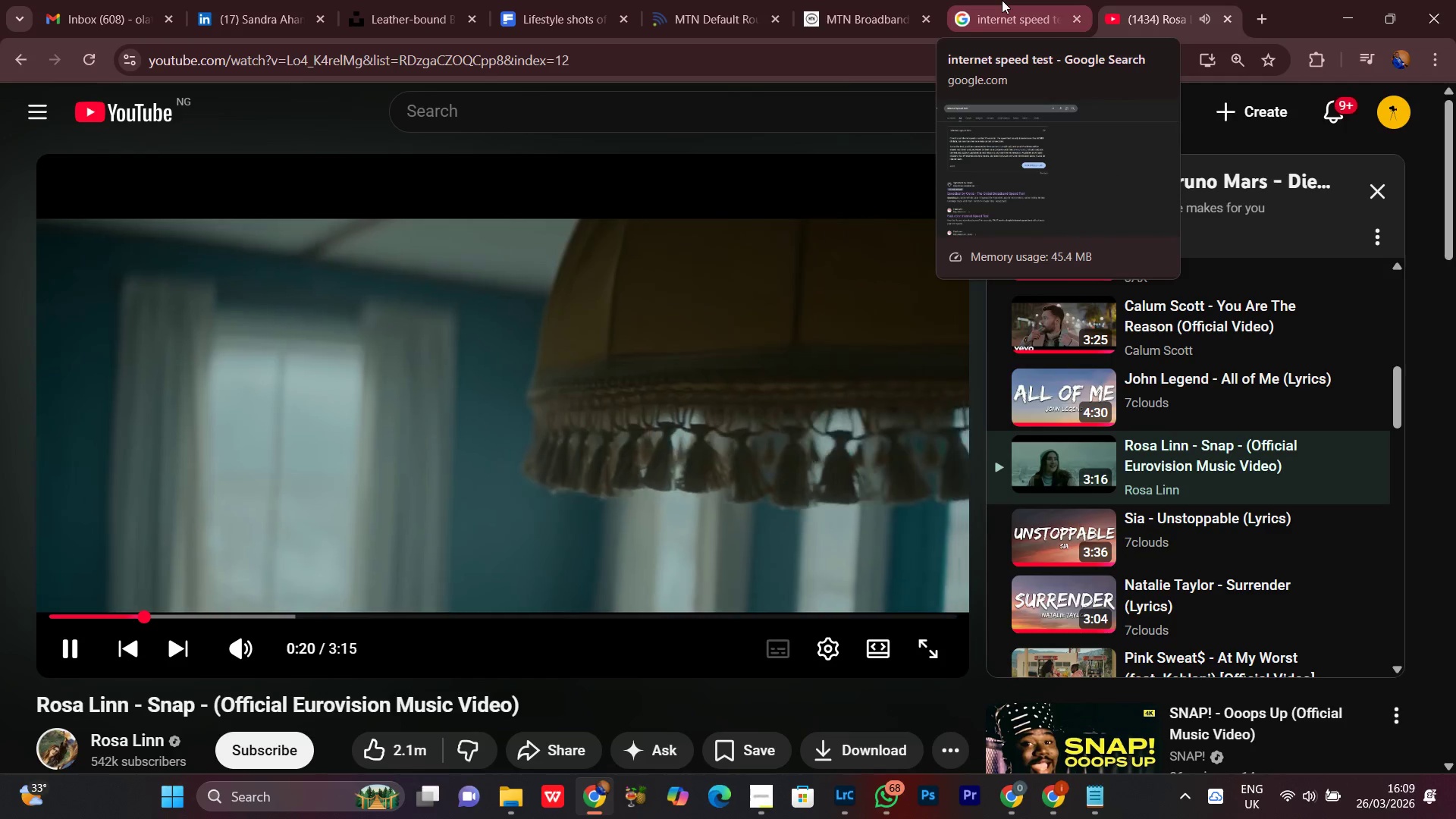 
left_click([1002, 0])
 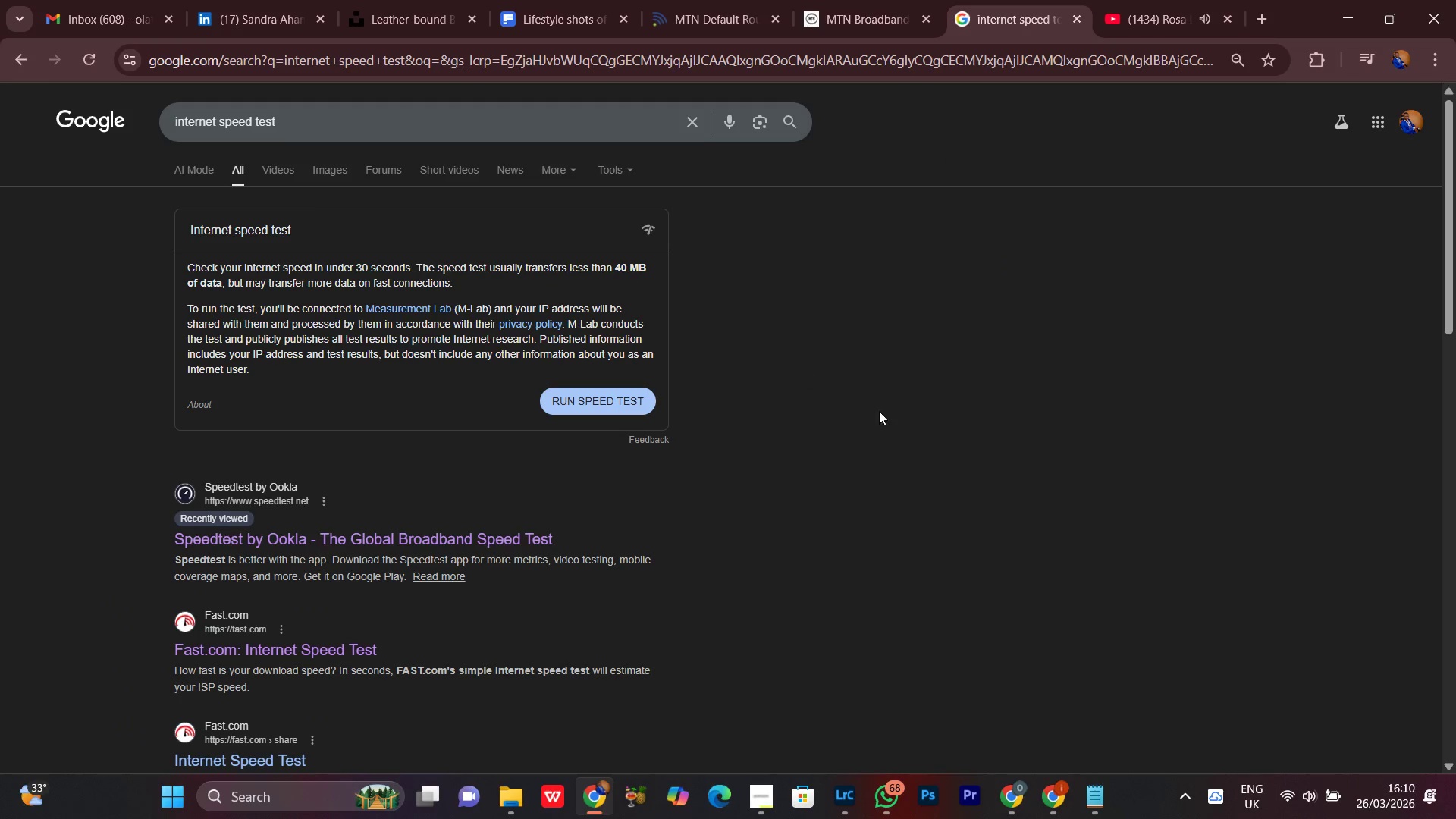 
scroll: coordinate [893, 411], scroll_direction: up, amount: 4.0
 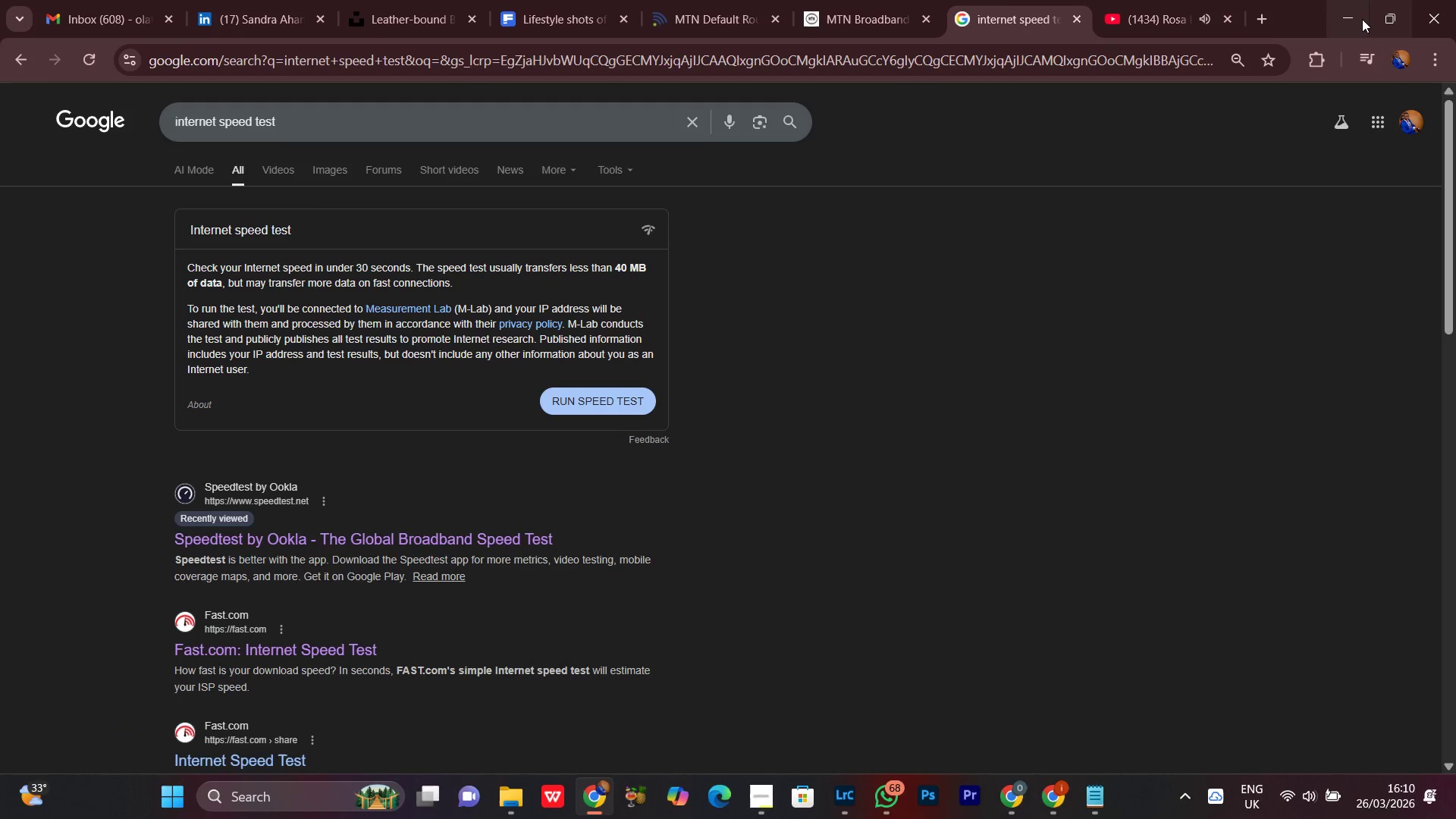 
left_click([1353, 17])
 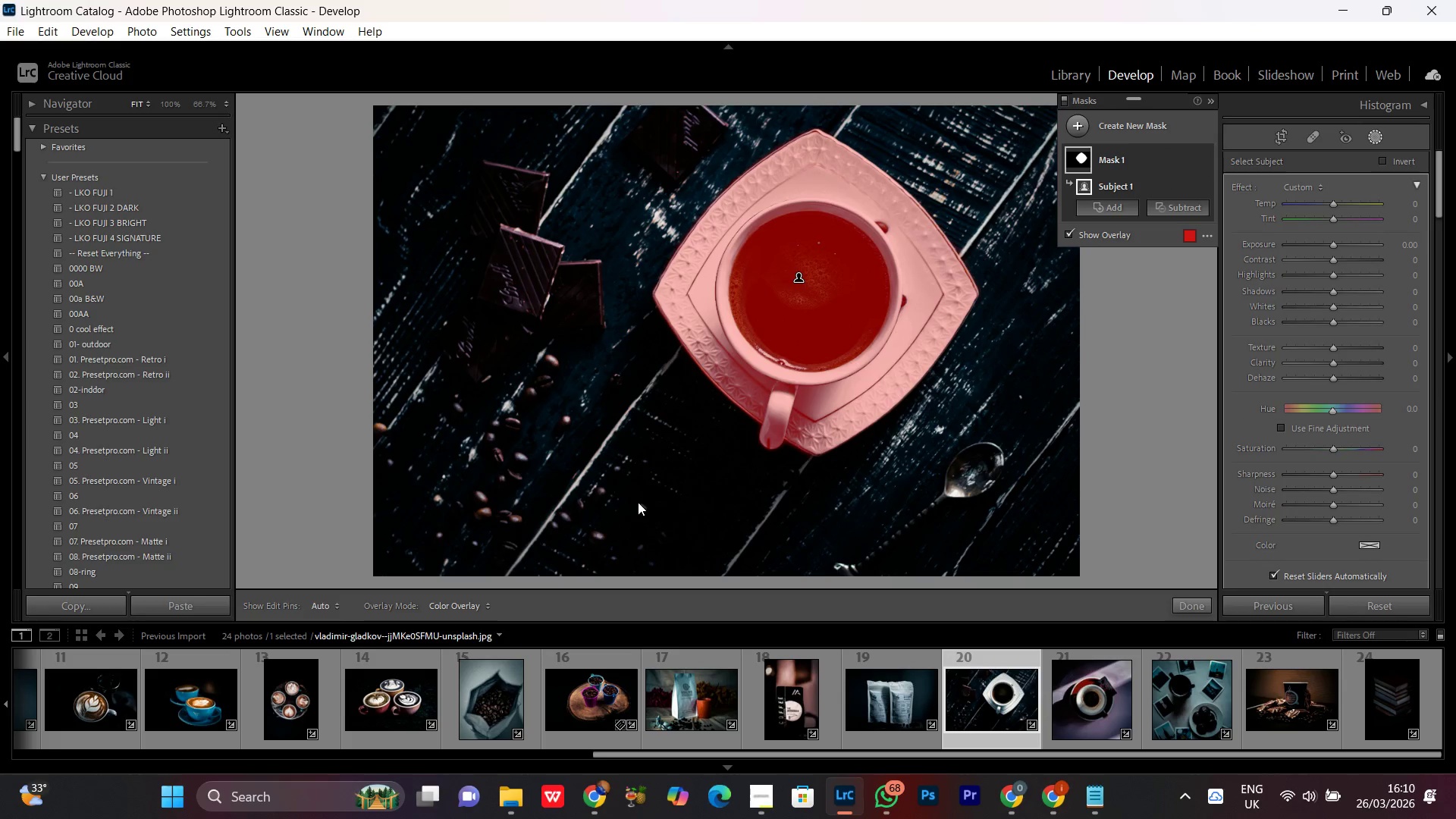 
wait(5.44)
 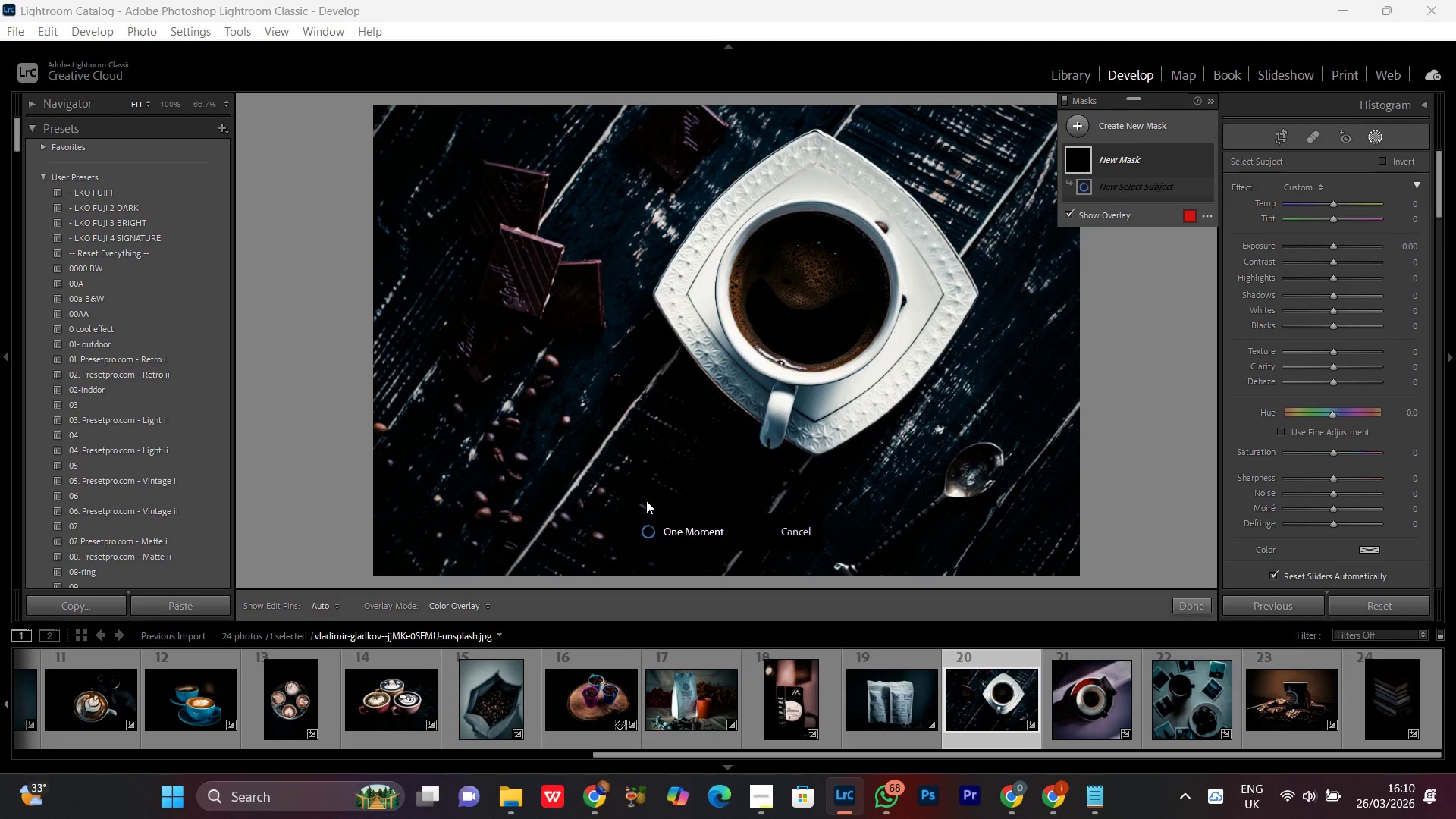 
left_click([1332, 246])
 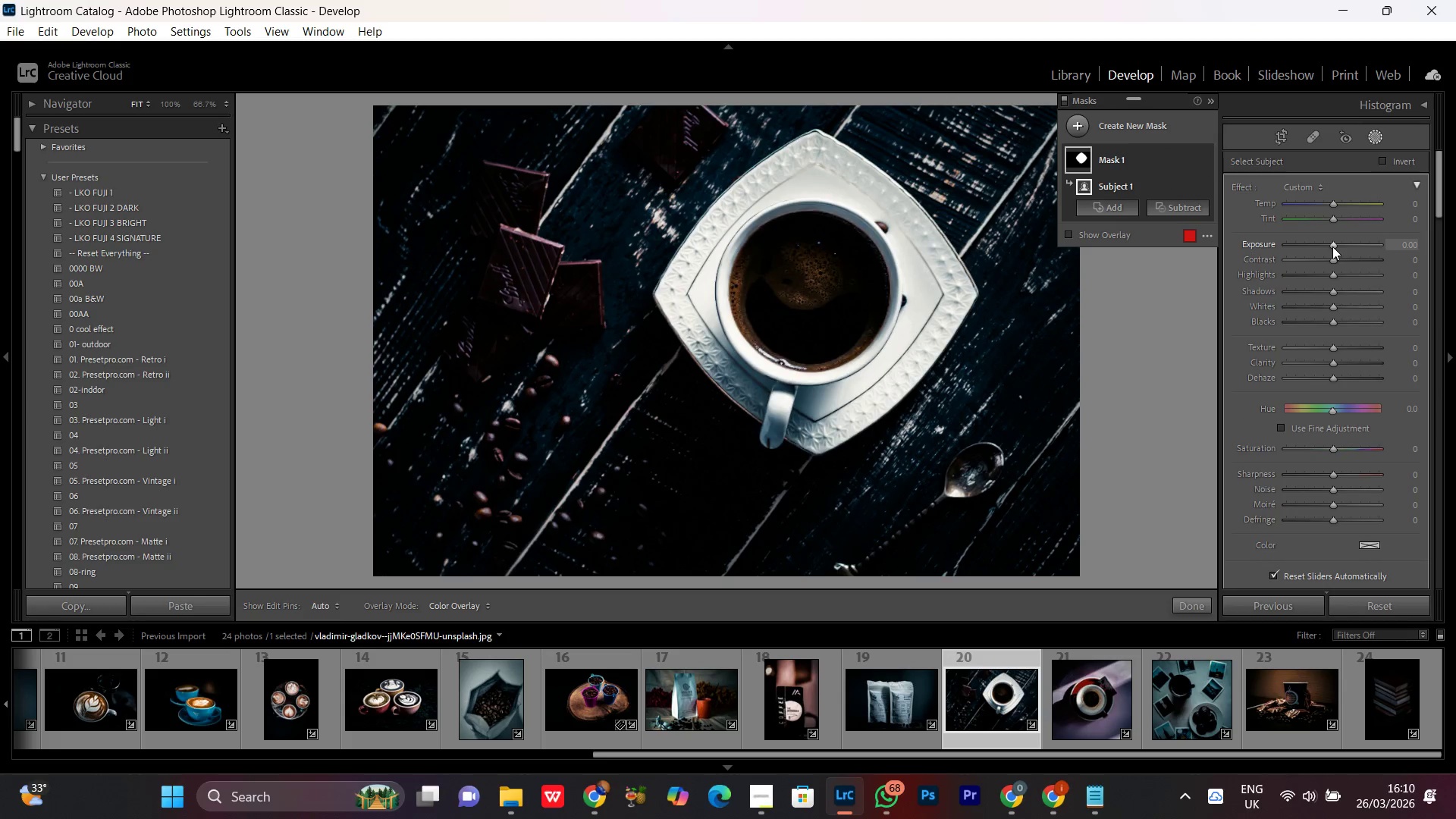 
scroll: coordinate [1332, 246], scroll_direction: up, amount: 7.0
 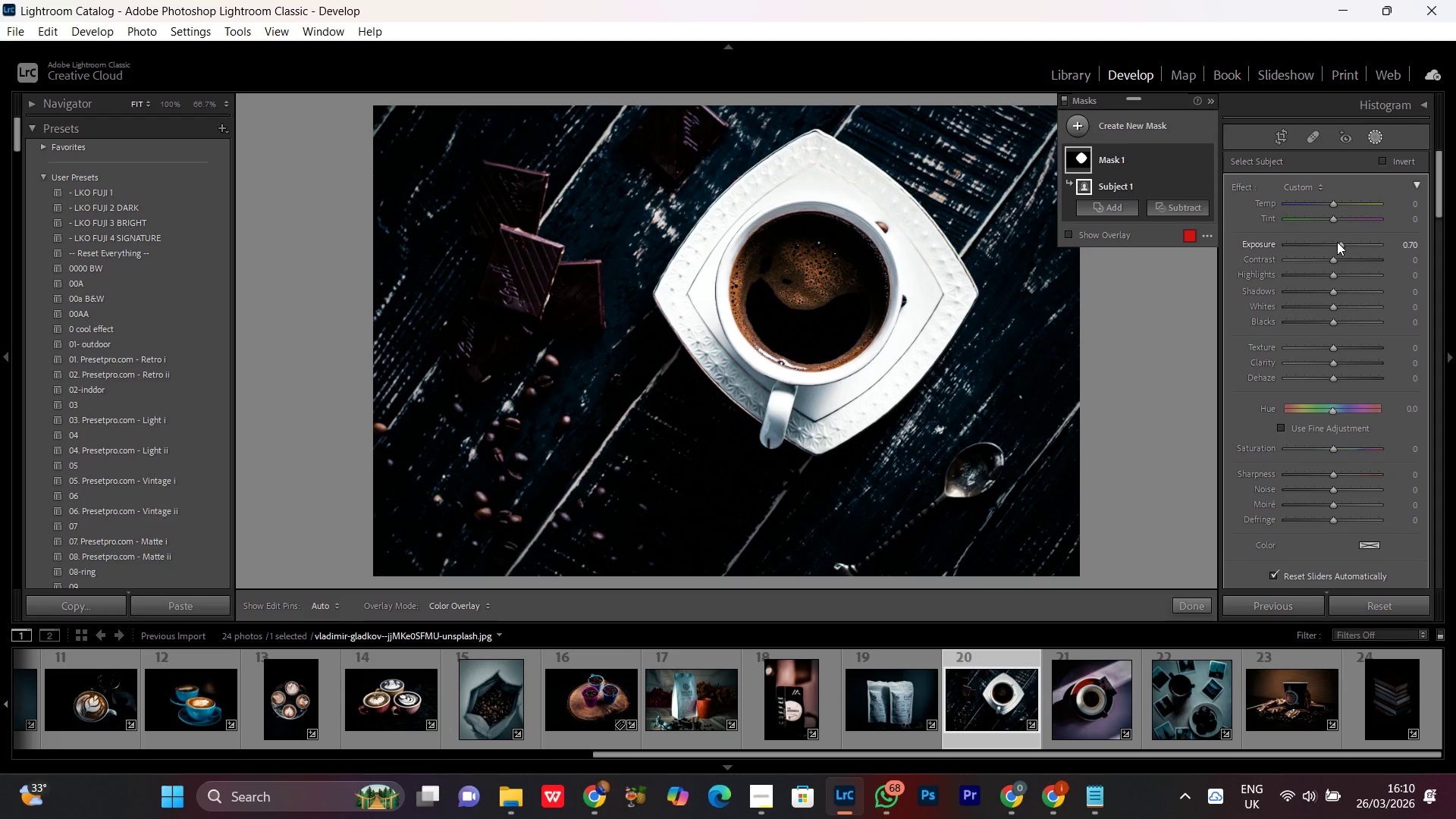 
left_click([1338, 241])
 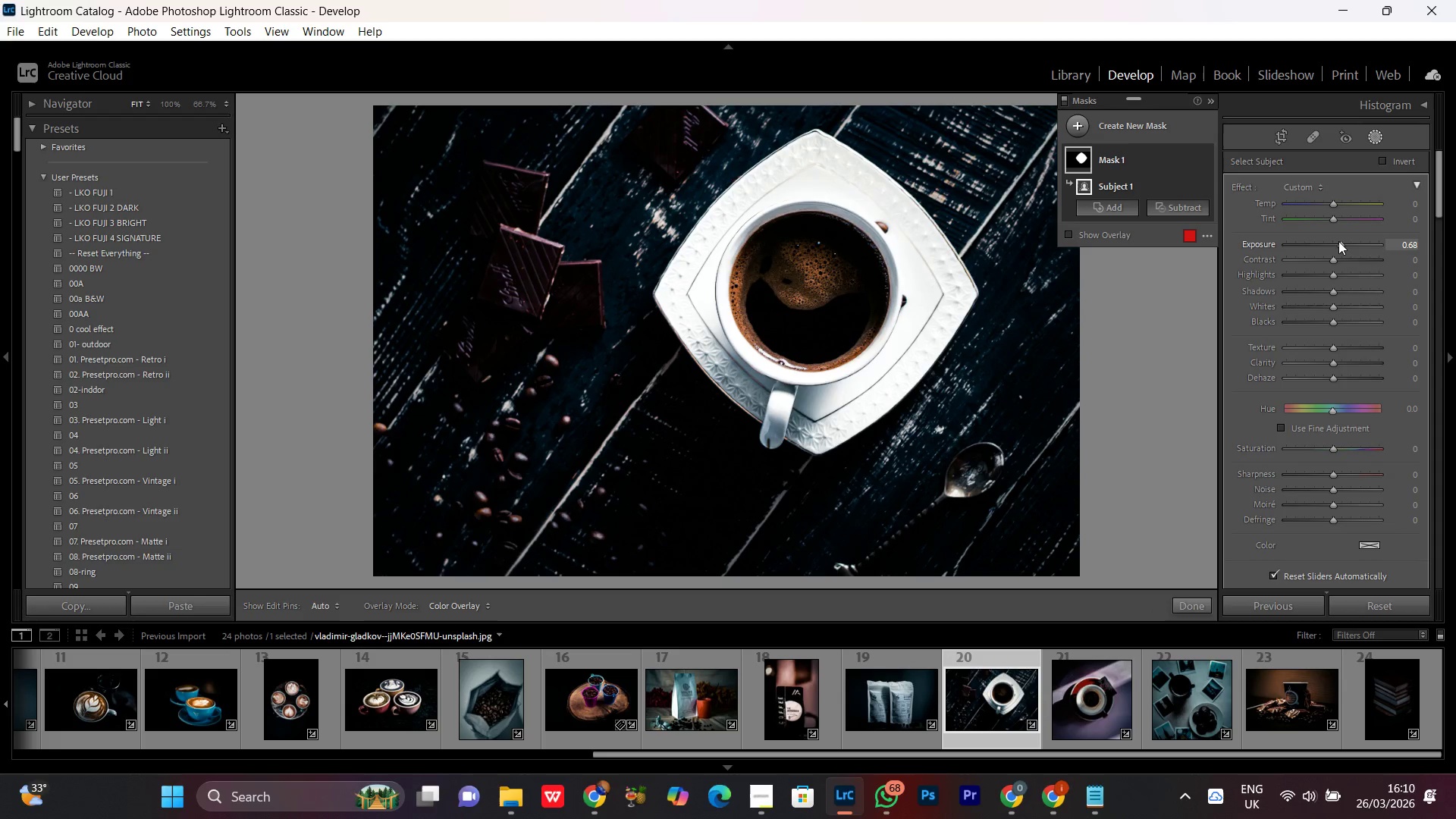 
scroll: coordinate [1339, 241], scroll_direction: up, amount: 2.0
 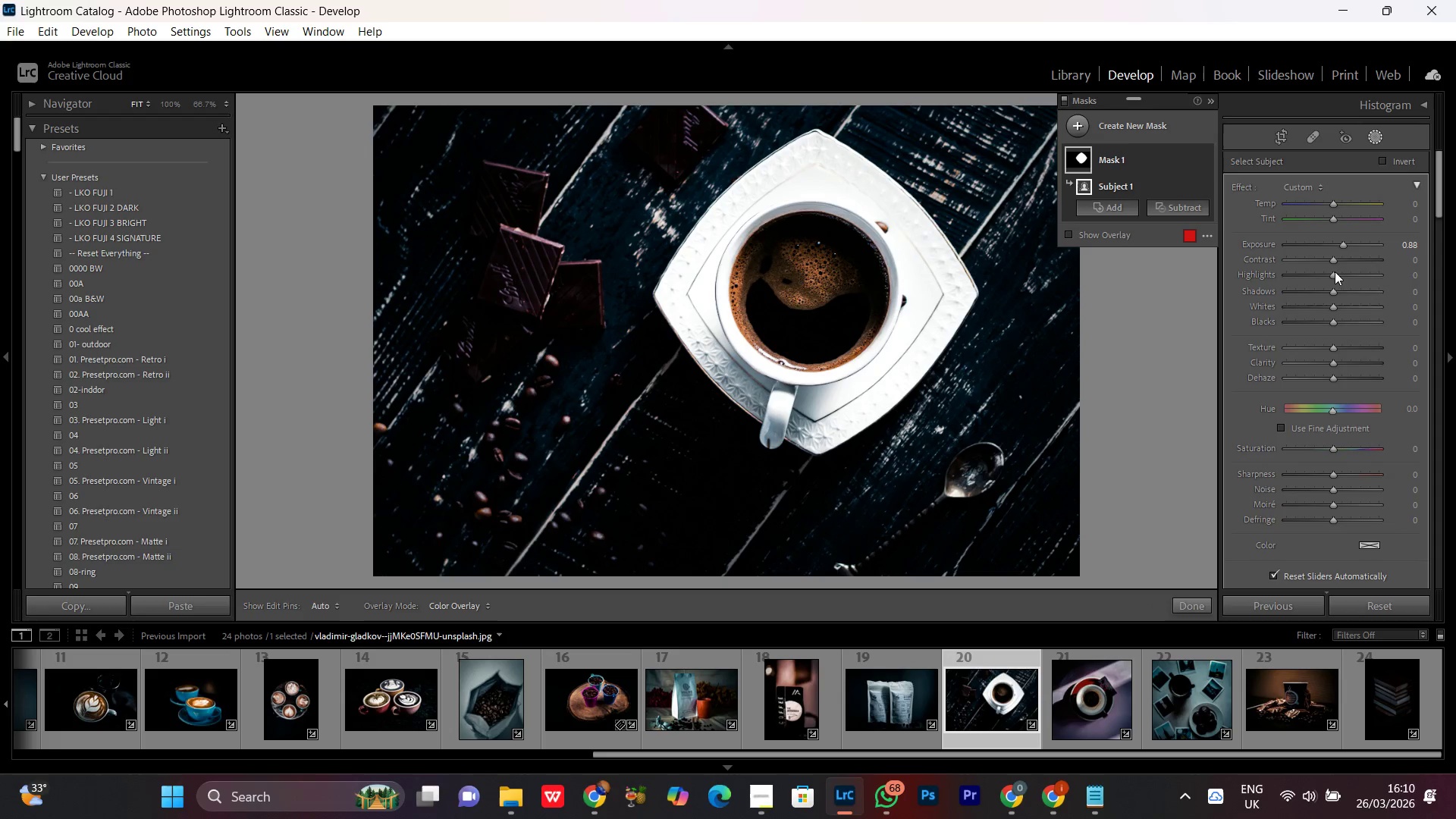 
left_click_drag(start_coordinate=[1334, 274], to_coordinate=[1339, 278])
 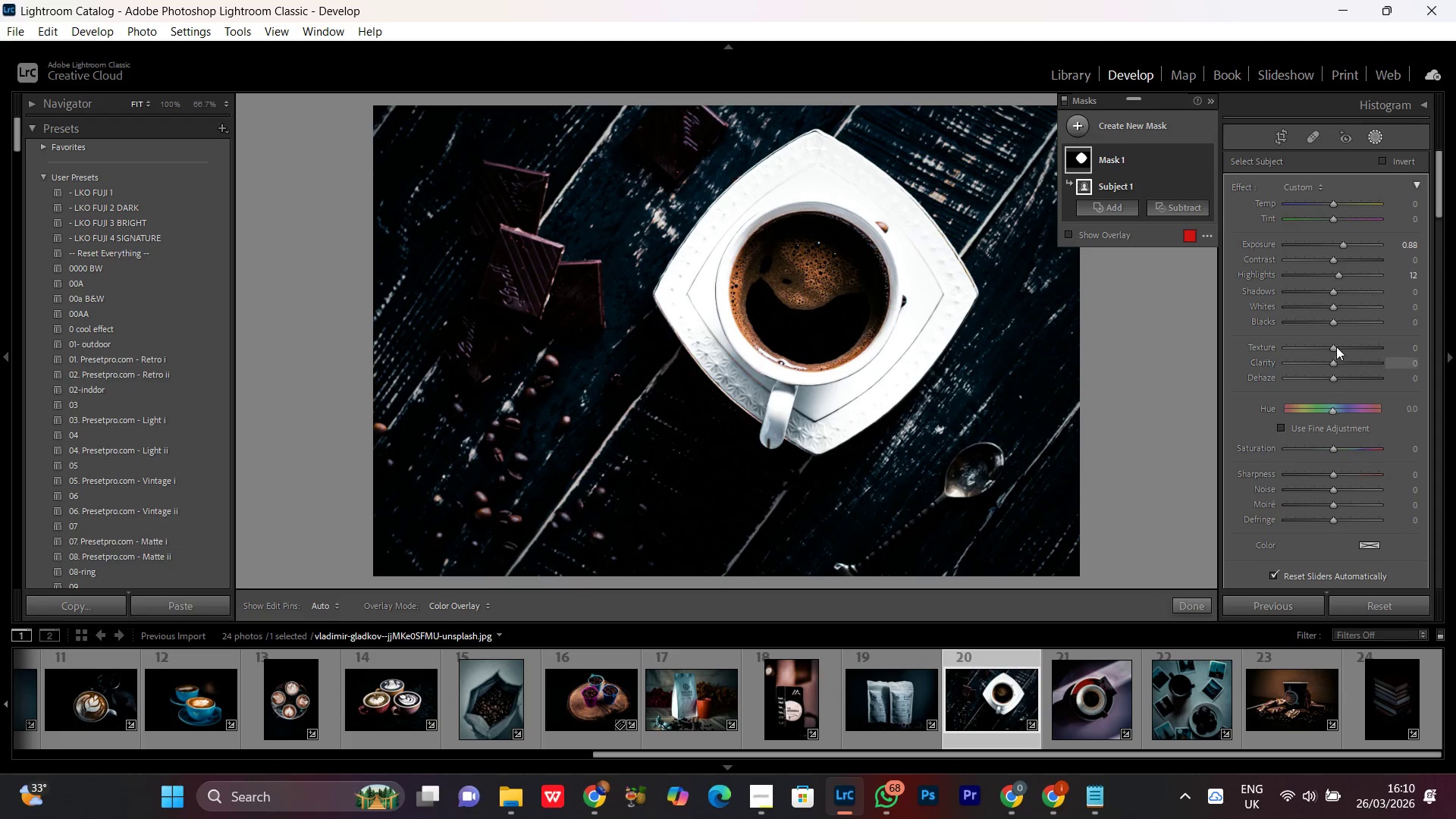 
left_click_drag(start_coordinate=[1335, 345], to_coordinate=[1346, 351])
 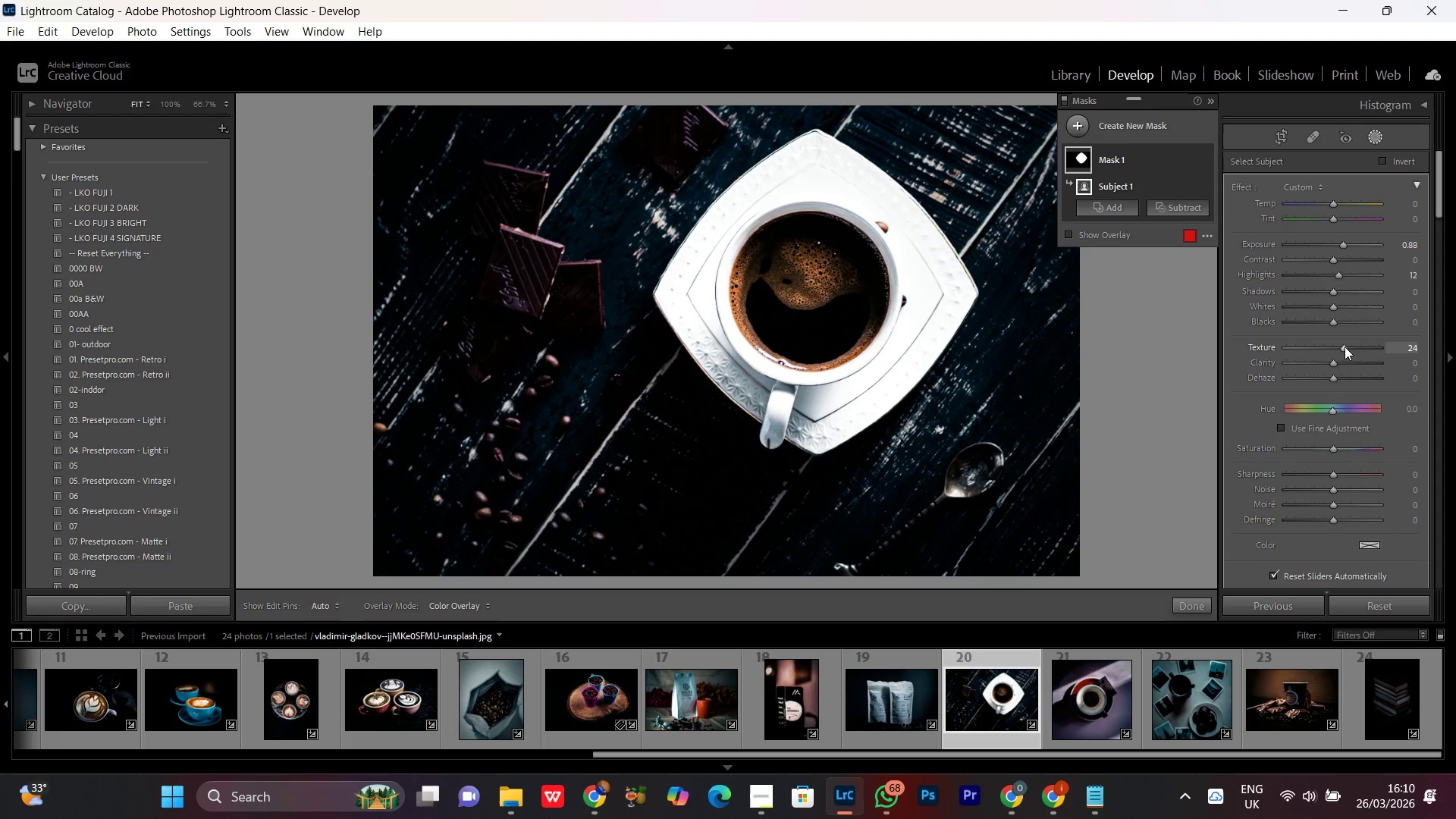 
left_click_drag(start_coordinate=[1345, 347], to_coordinate=[1340, 347])
 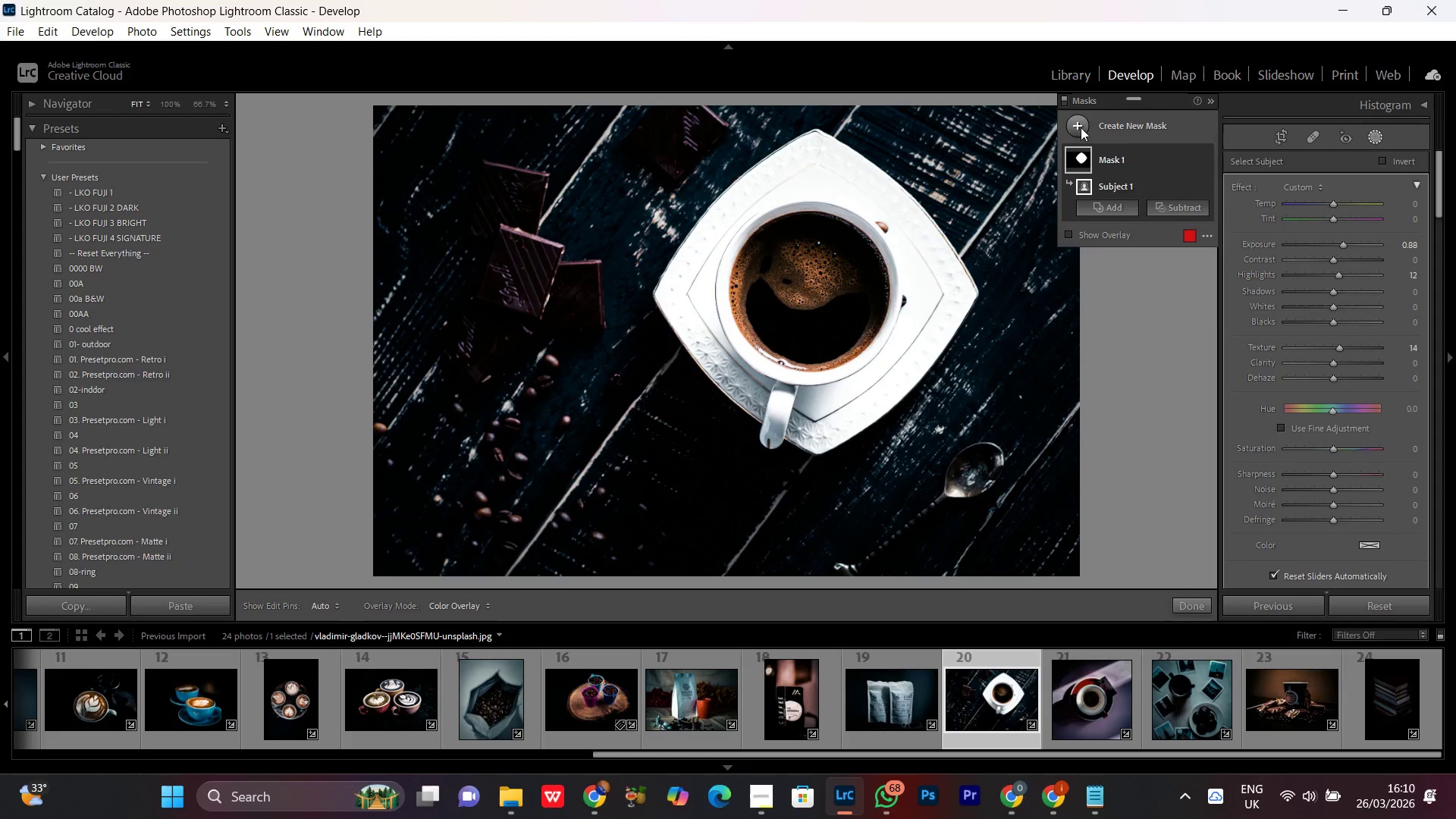 
left_click([1081, 127])
 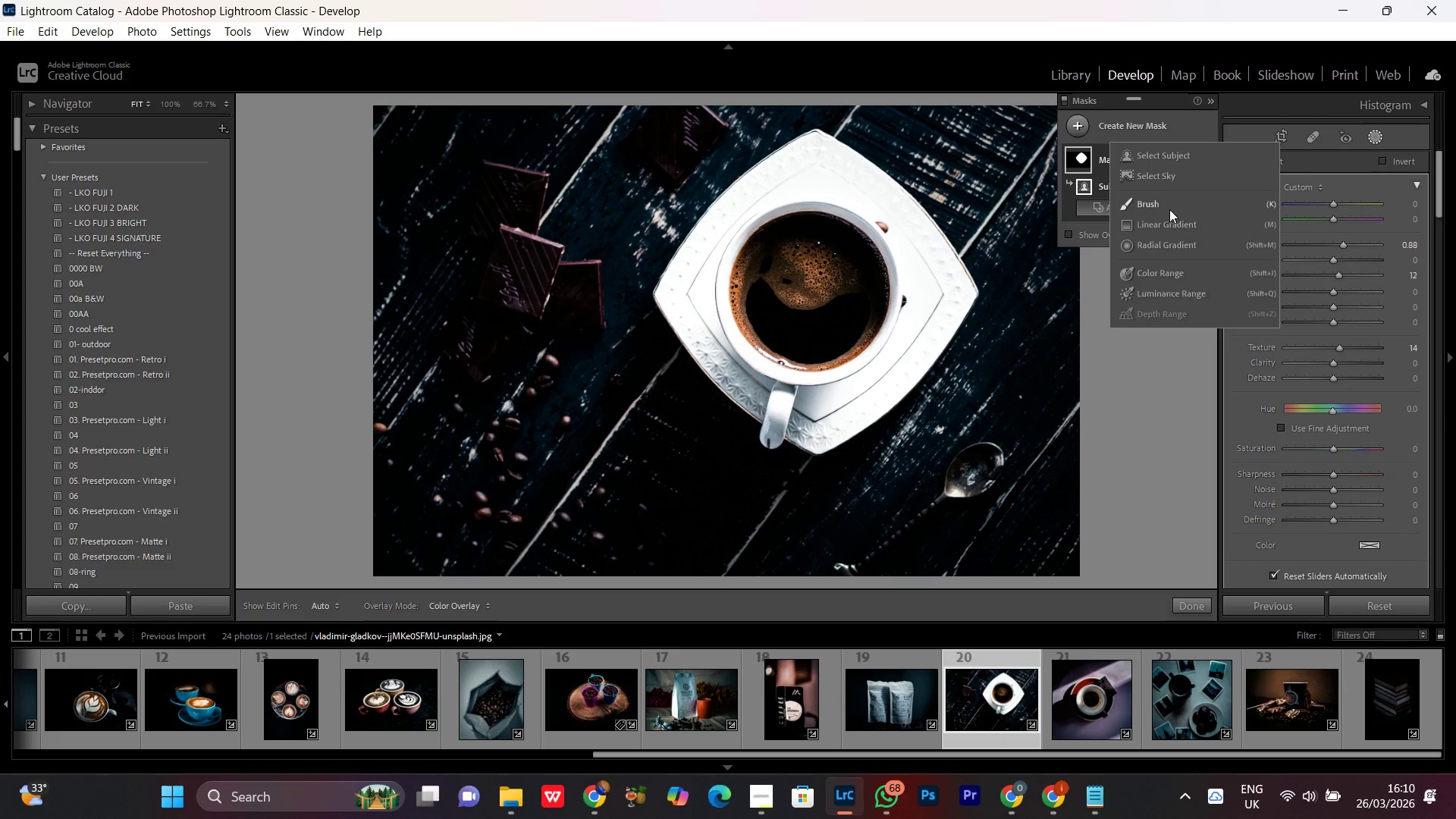 
left_click([1159, 201])
 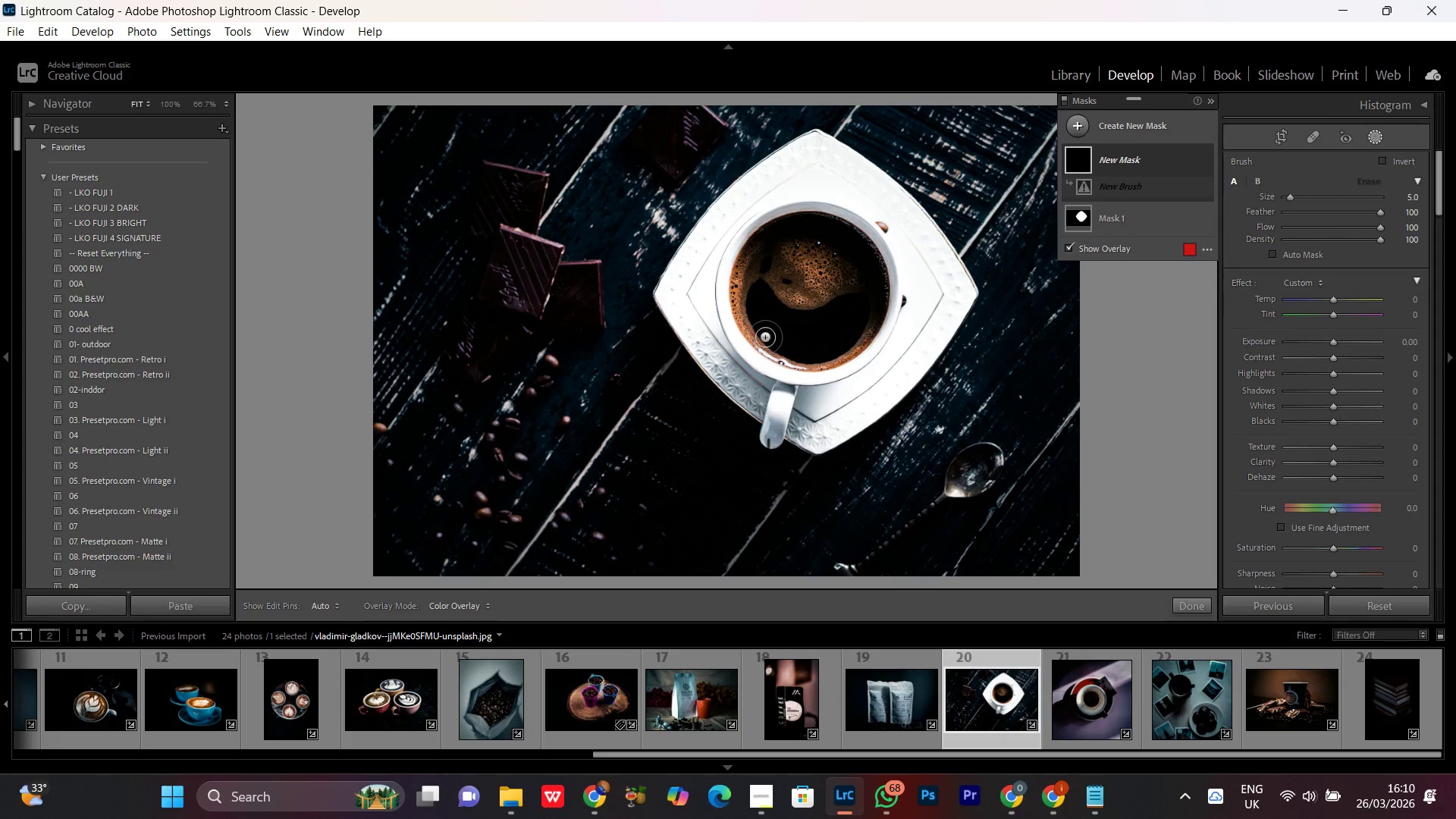 
left_click_drag(start_coordinate=[783, 258], to_coordinate=[823, 274])
 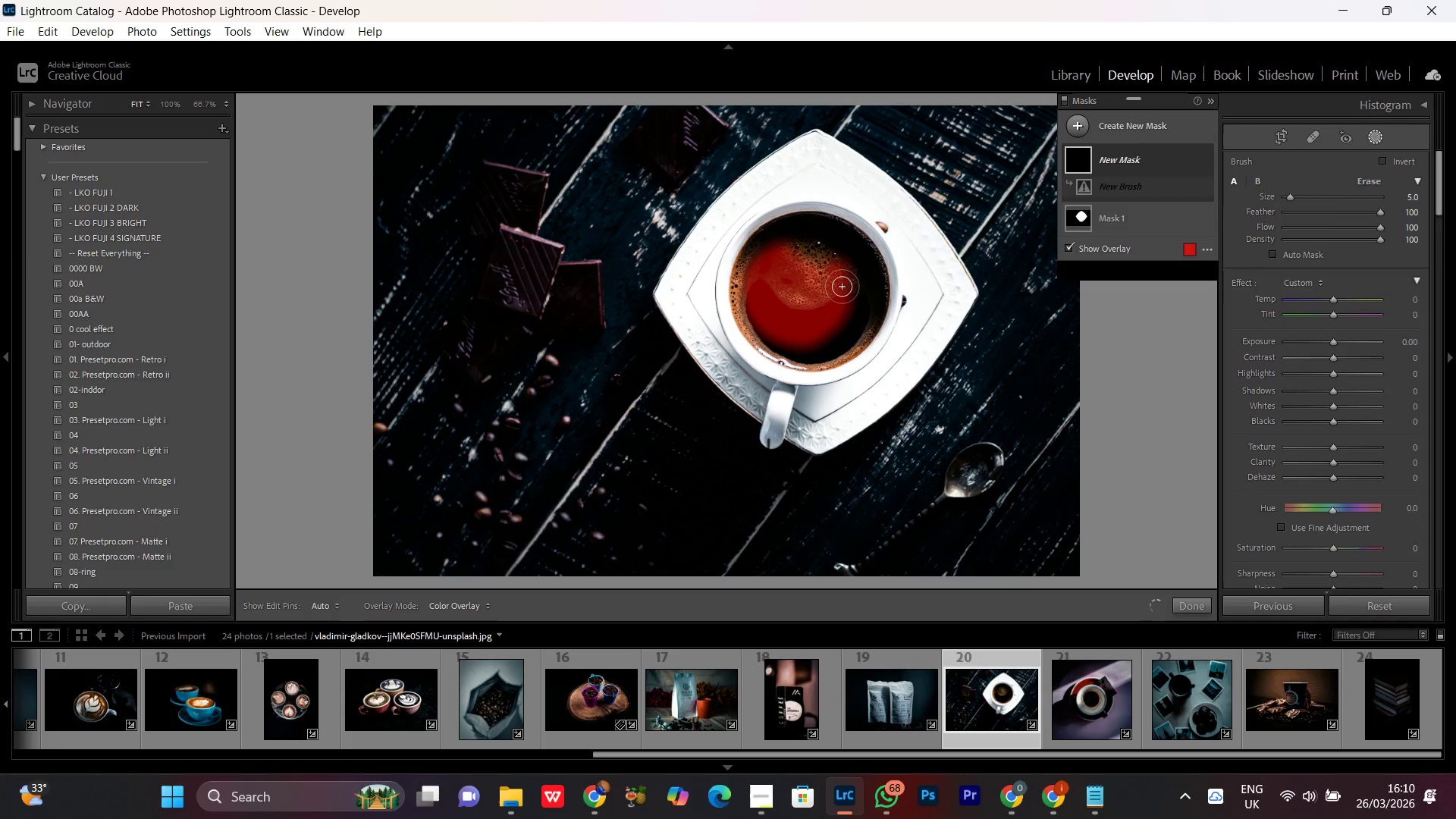 
scroll: coordinate [842, 286], scroll_direction: up, amount: 4.0
 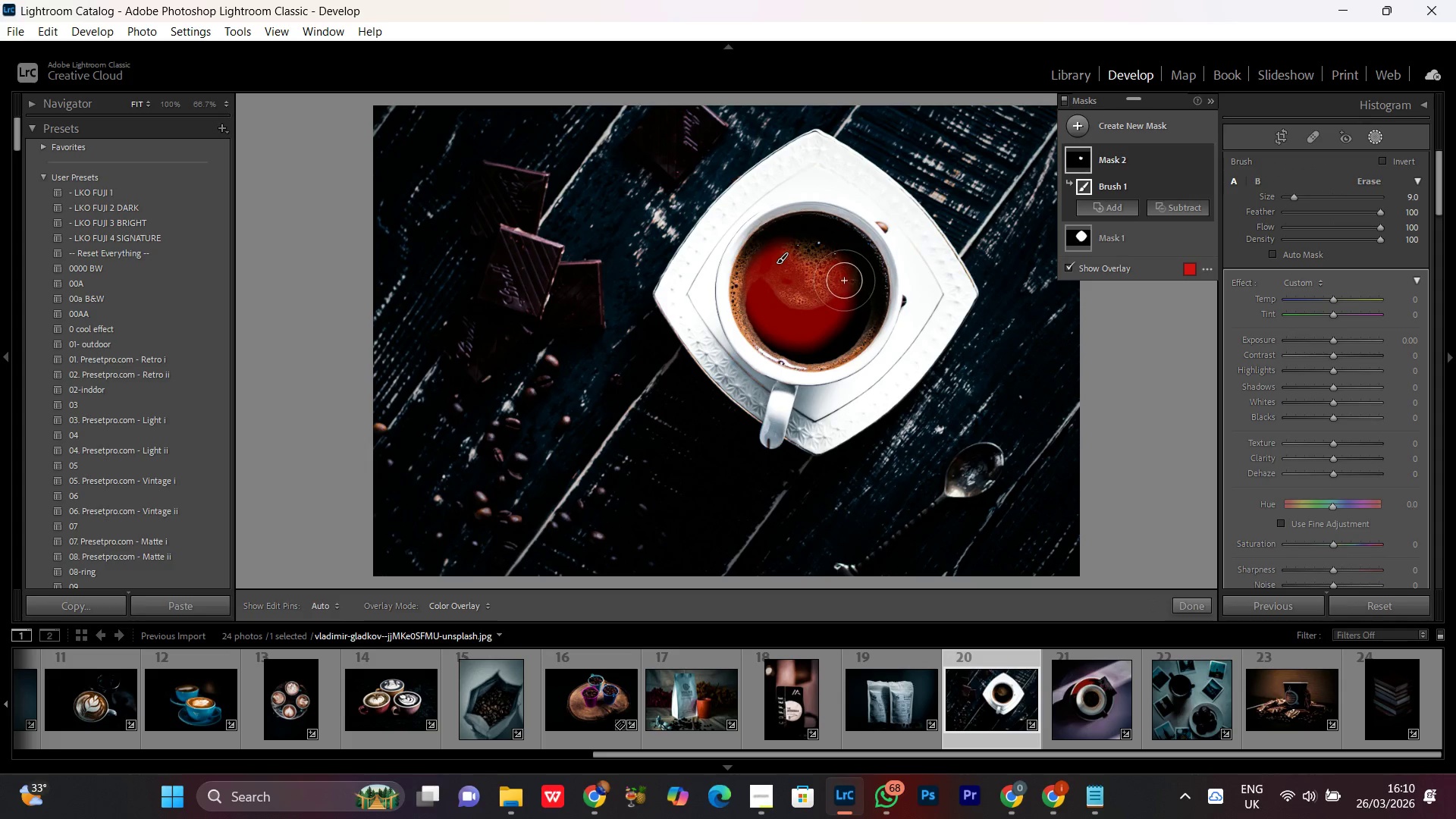 
left_click_drag(start_coordinate=[842, 274], to_coordinate=[843, 270])
 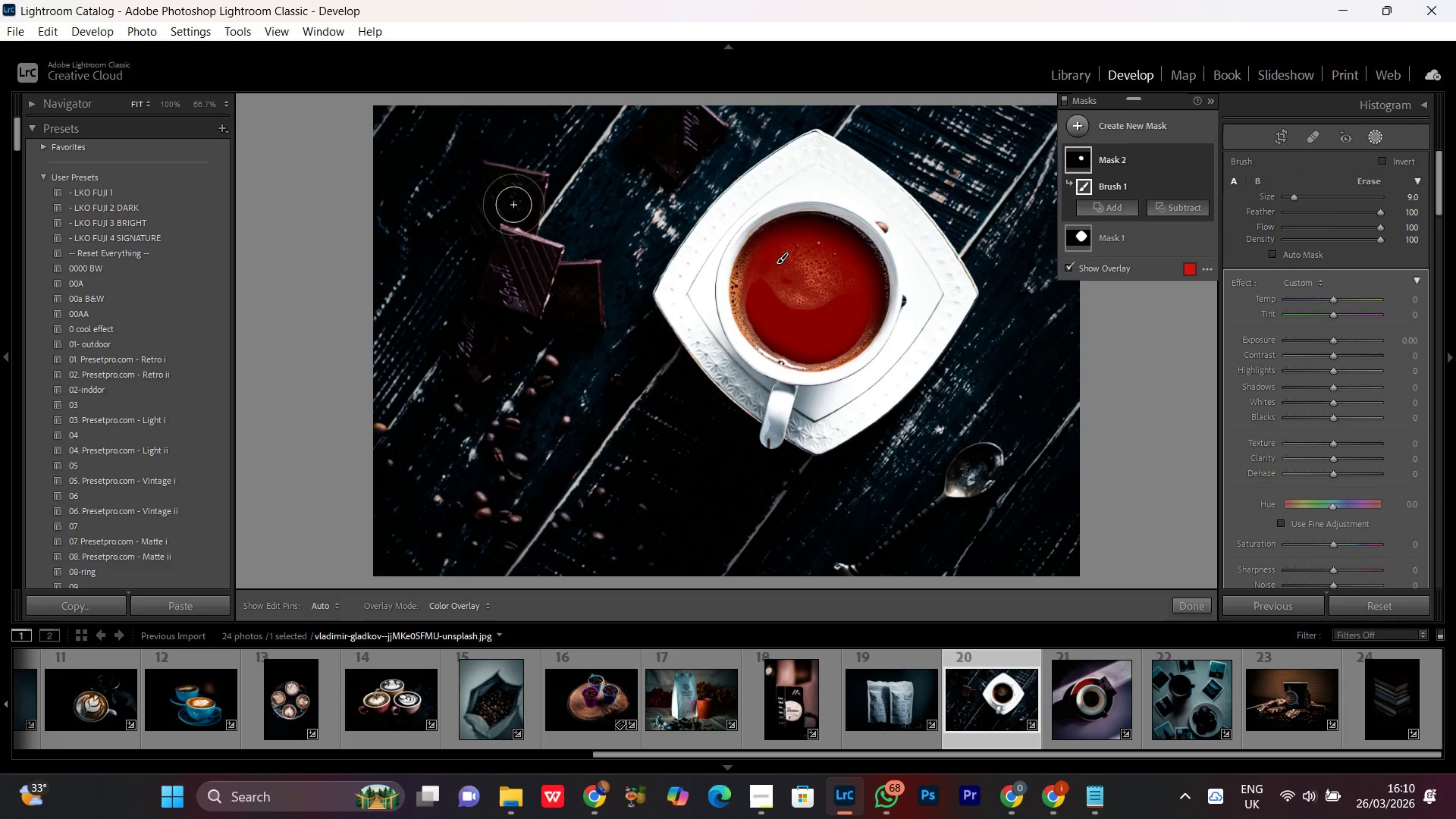 
left_click_drag(start_coordinate=[510, 184], to_coordinate=[557, 315])
 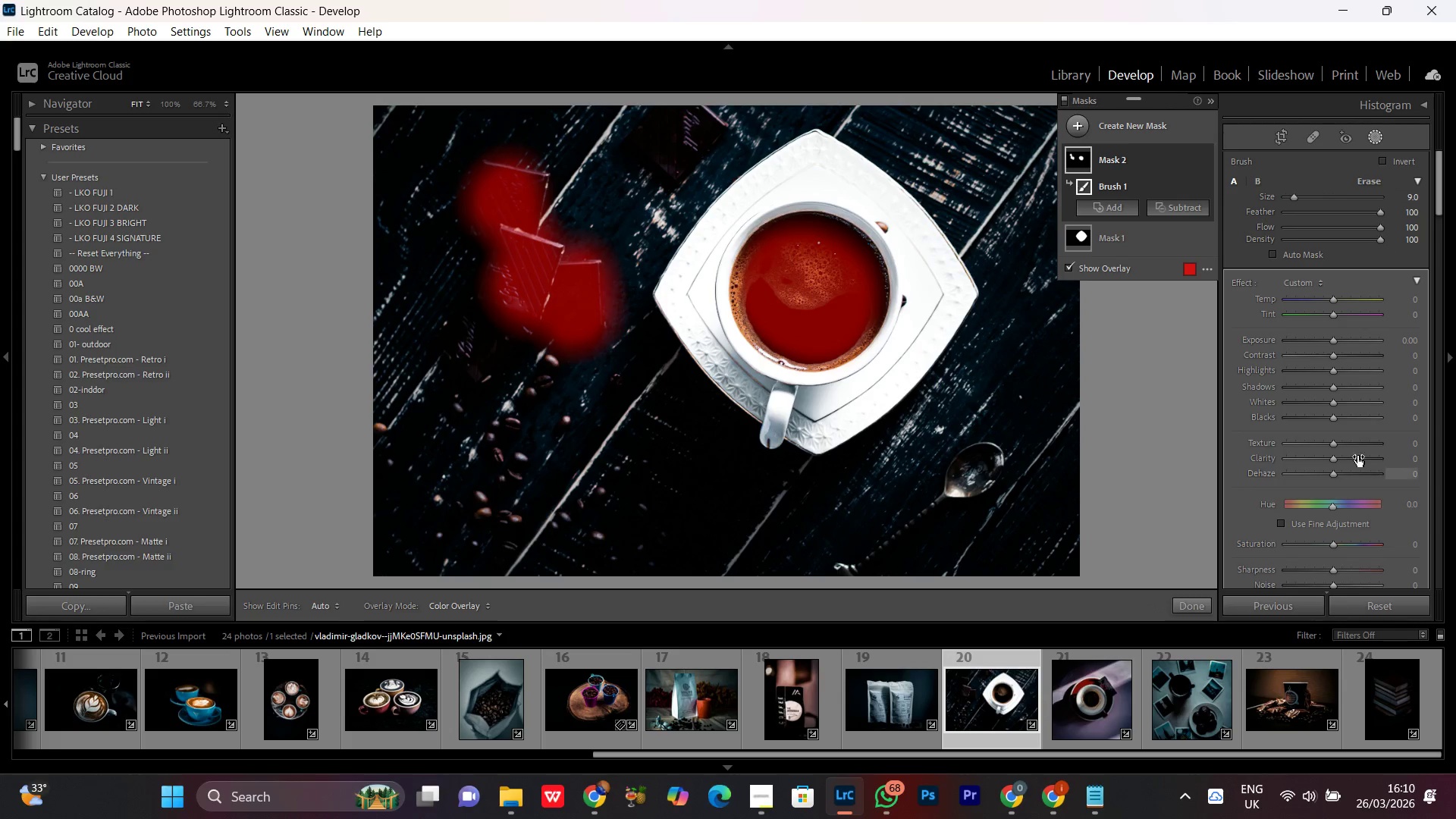 
left_click([1356, 448])
 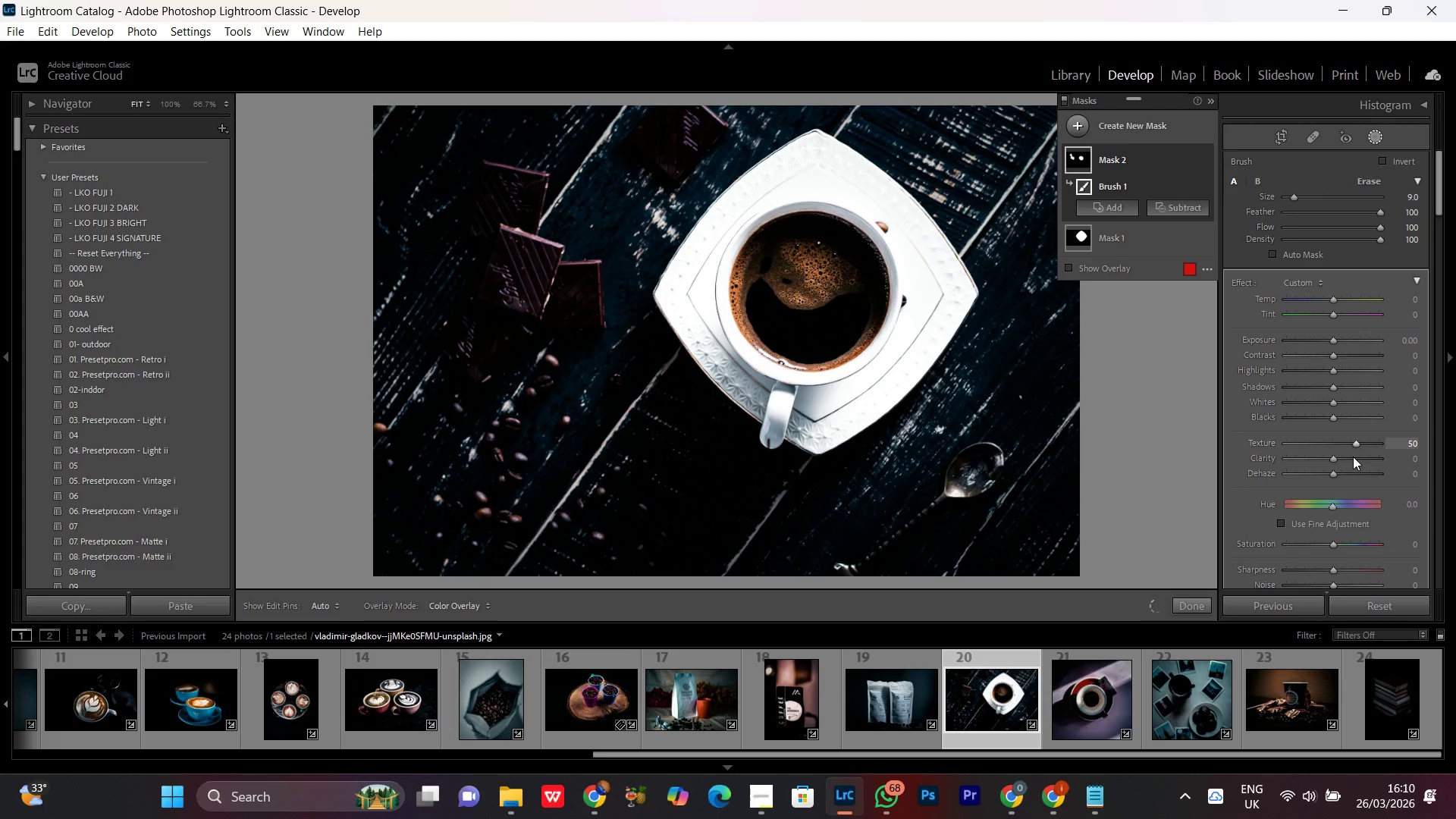 
left_click([1353, 457])
 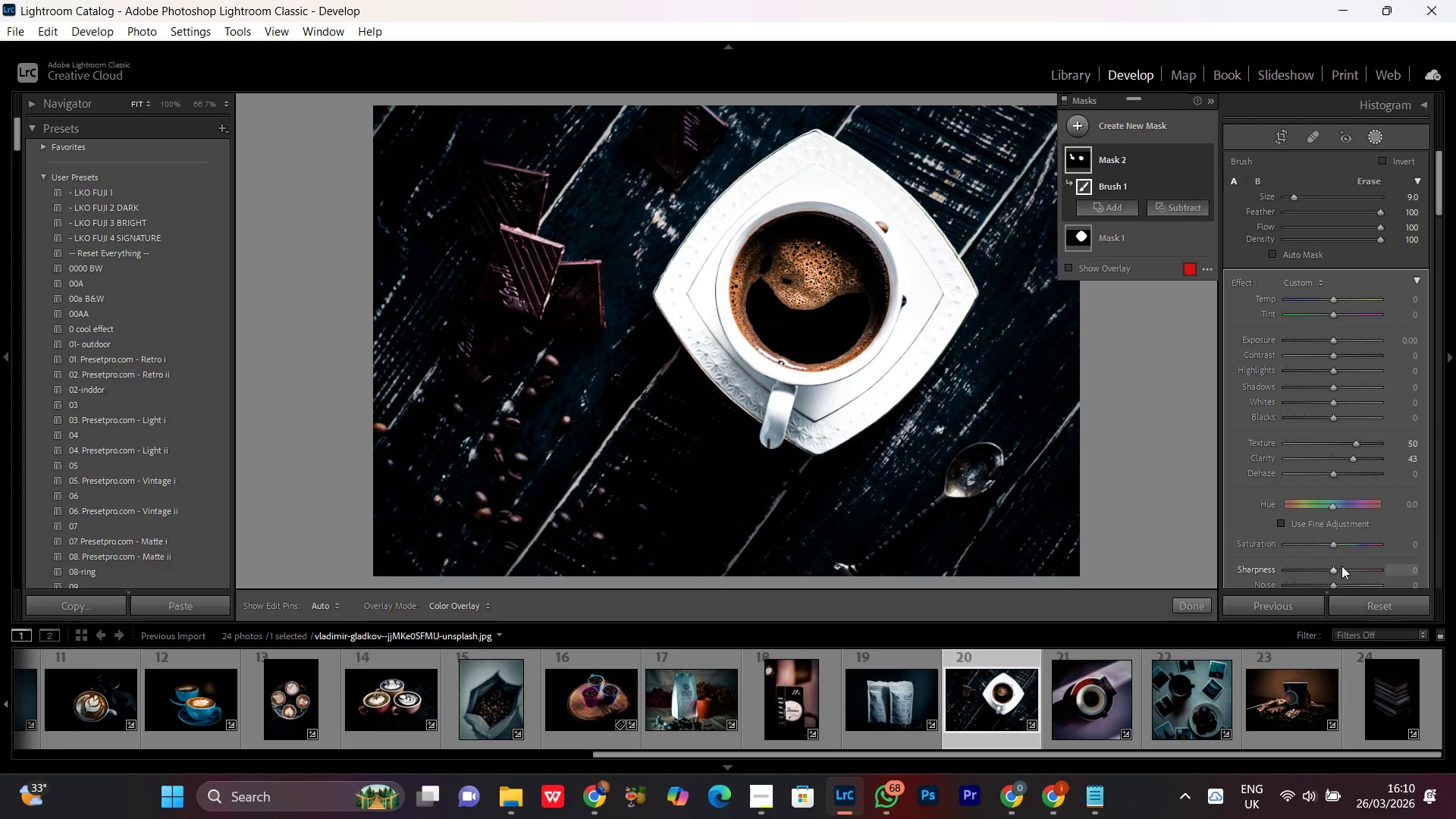 
left_click([1345, 573])
 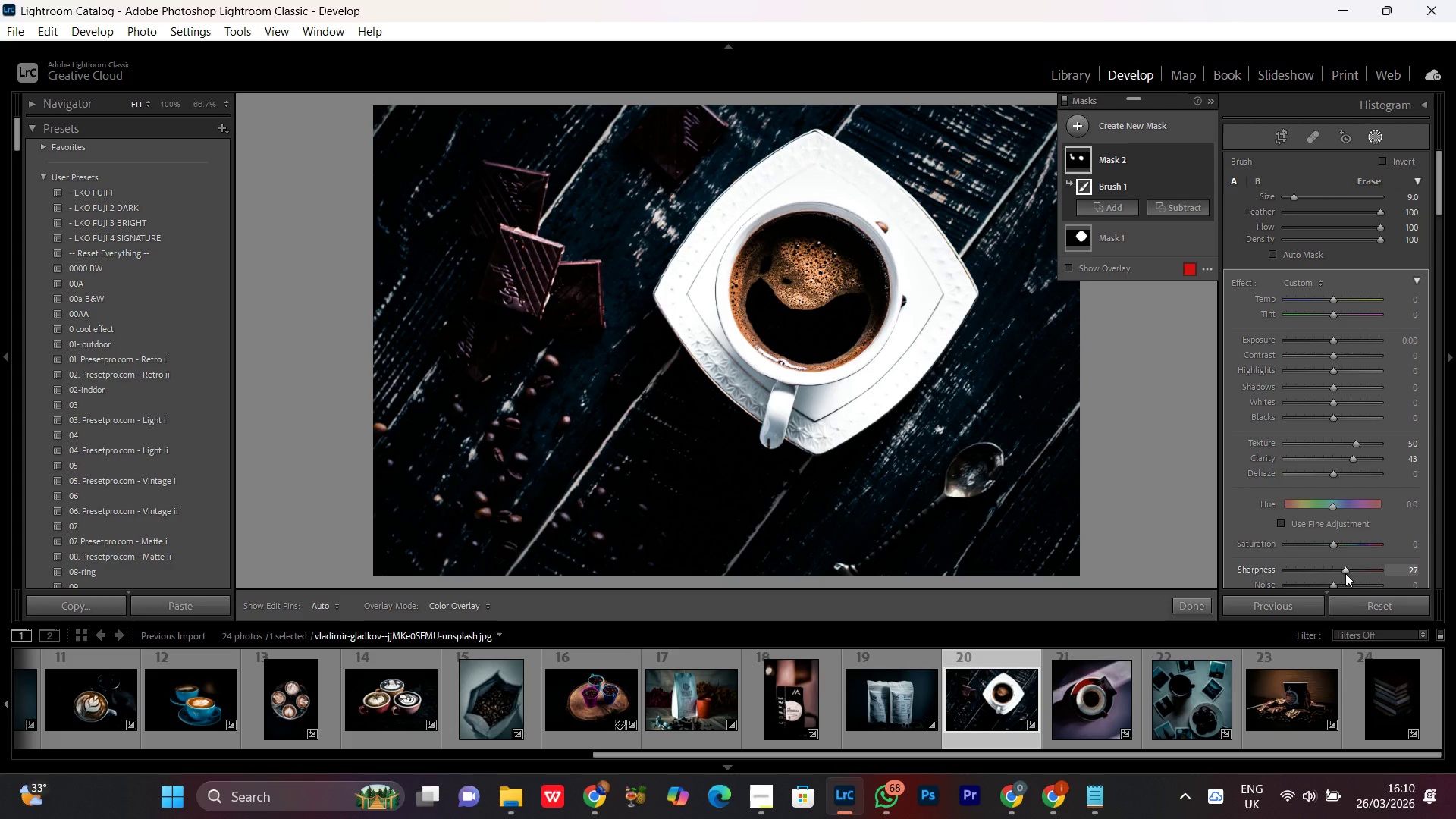 
scroll: coordinate [1341, 572], scroll_direction: up, amount: 5.0
 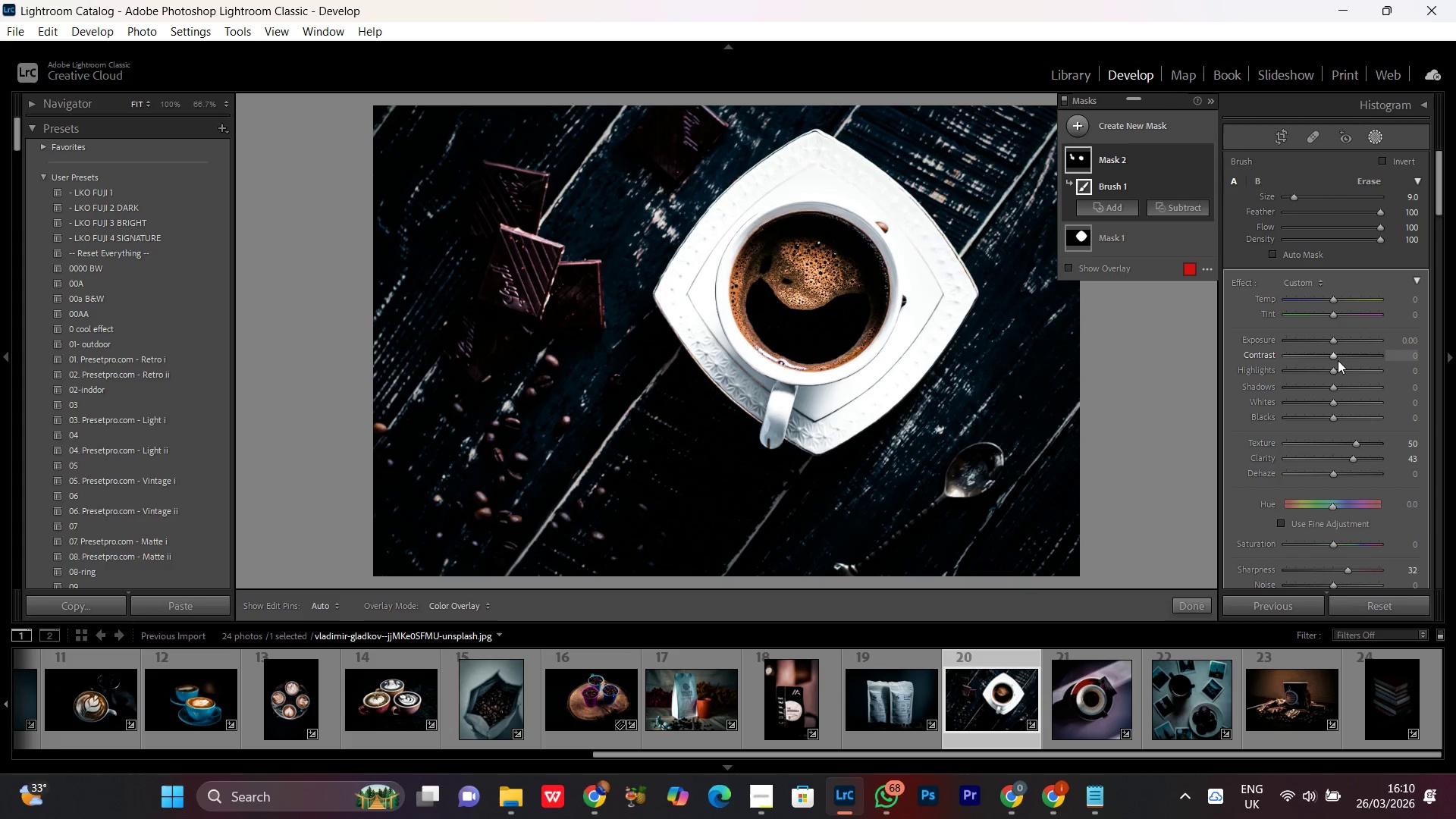 
left_click_drag(start_coordinate=[1338, 369], to_coordinate=[1343, 374])
 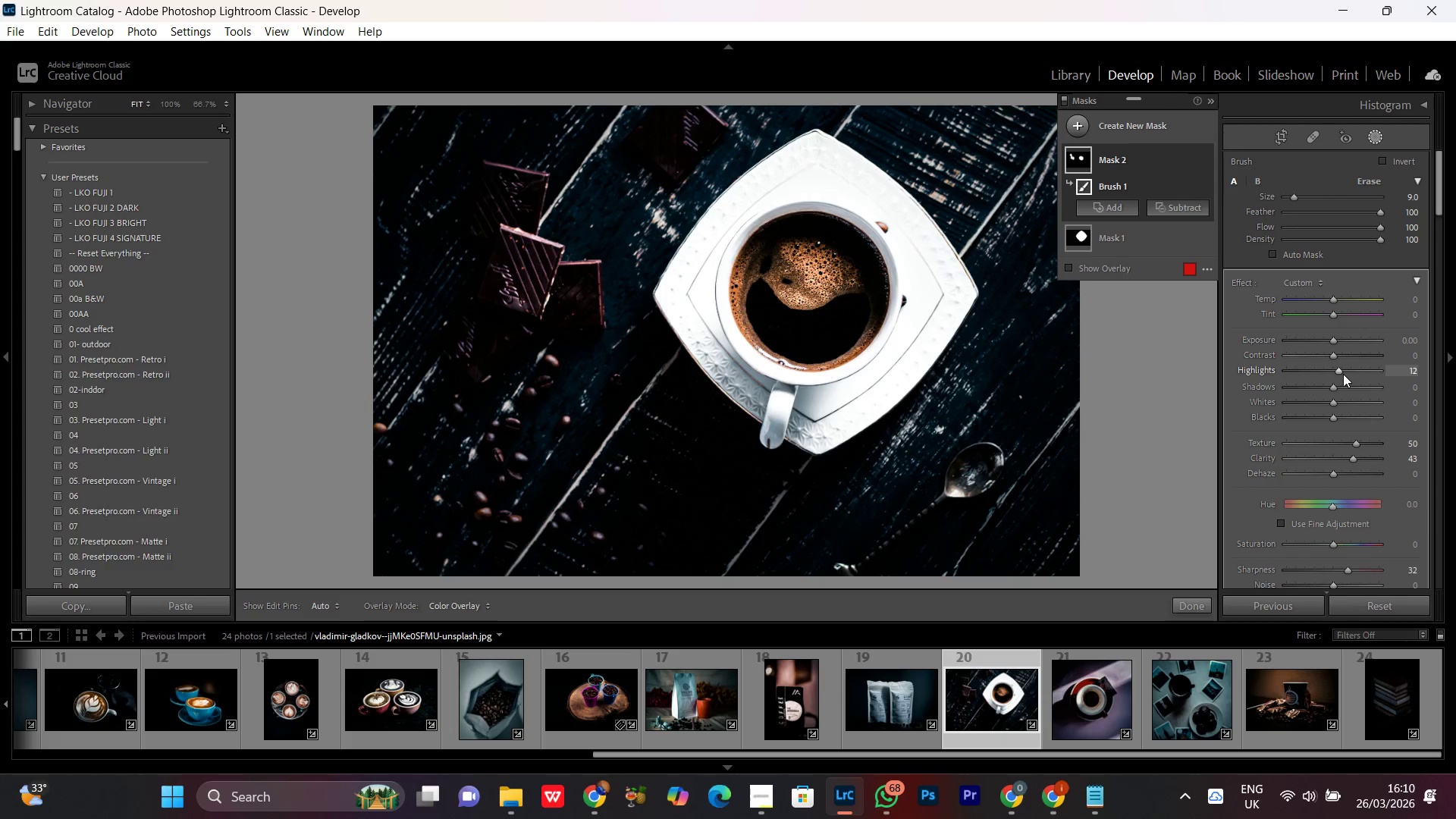 
scroll: coordinate [1343, 374], scroll_direction: up, amount: 2.0
 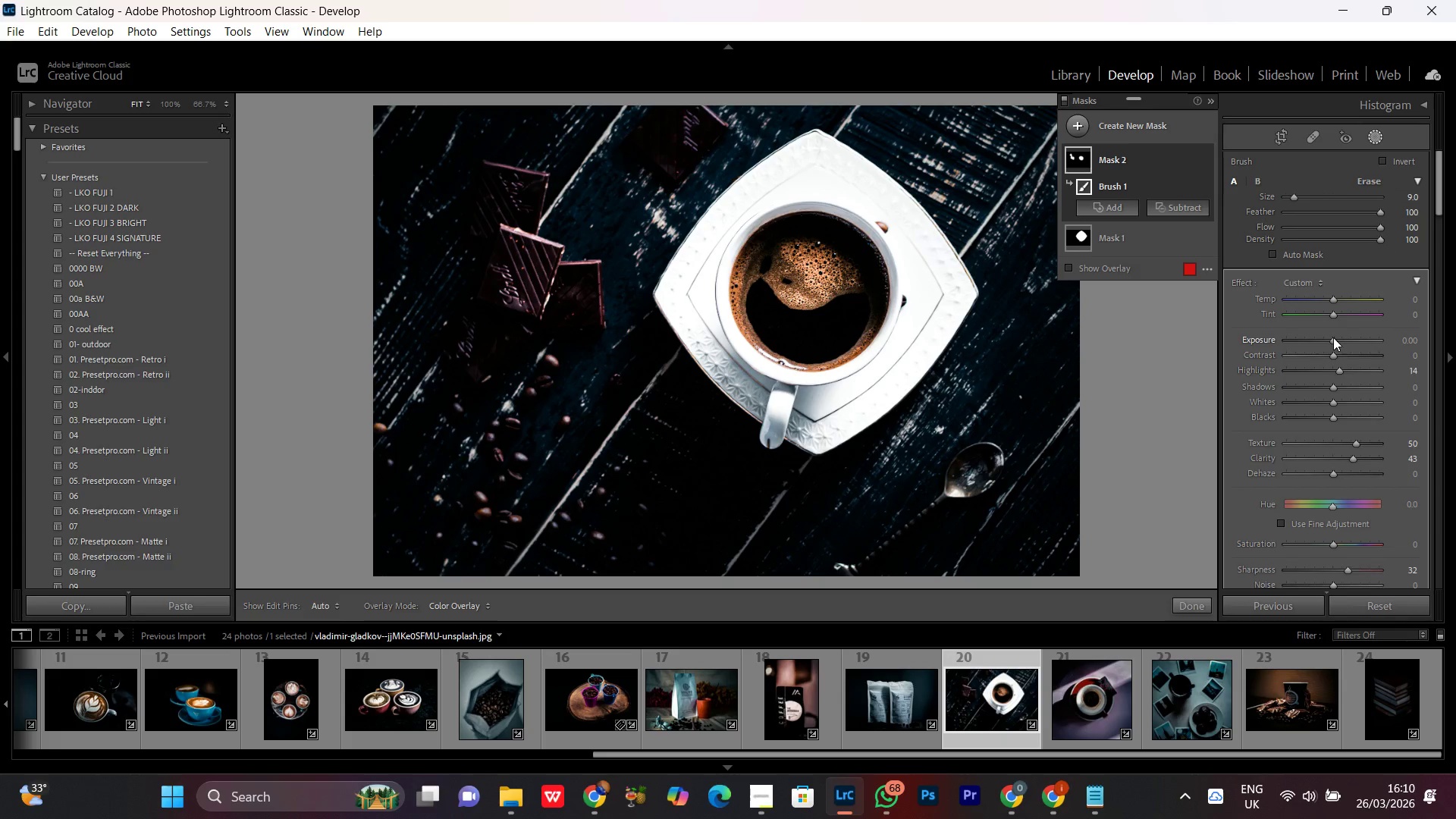 
left_click([1331, 344])
 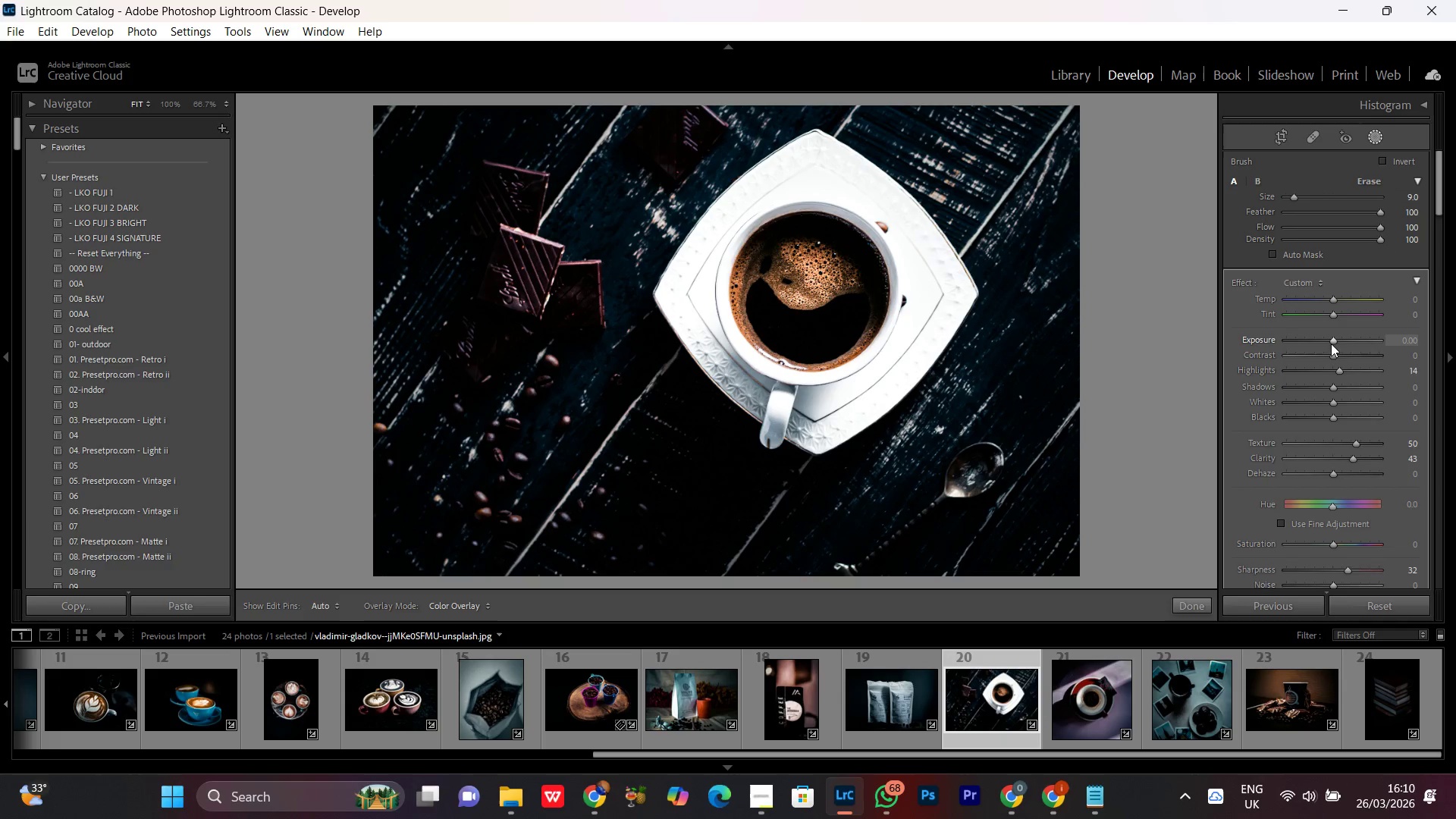 
scroll: coordinate [1331, 344], scroll_direction: up, amount: 2.0
 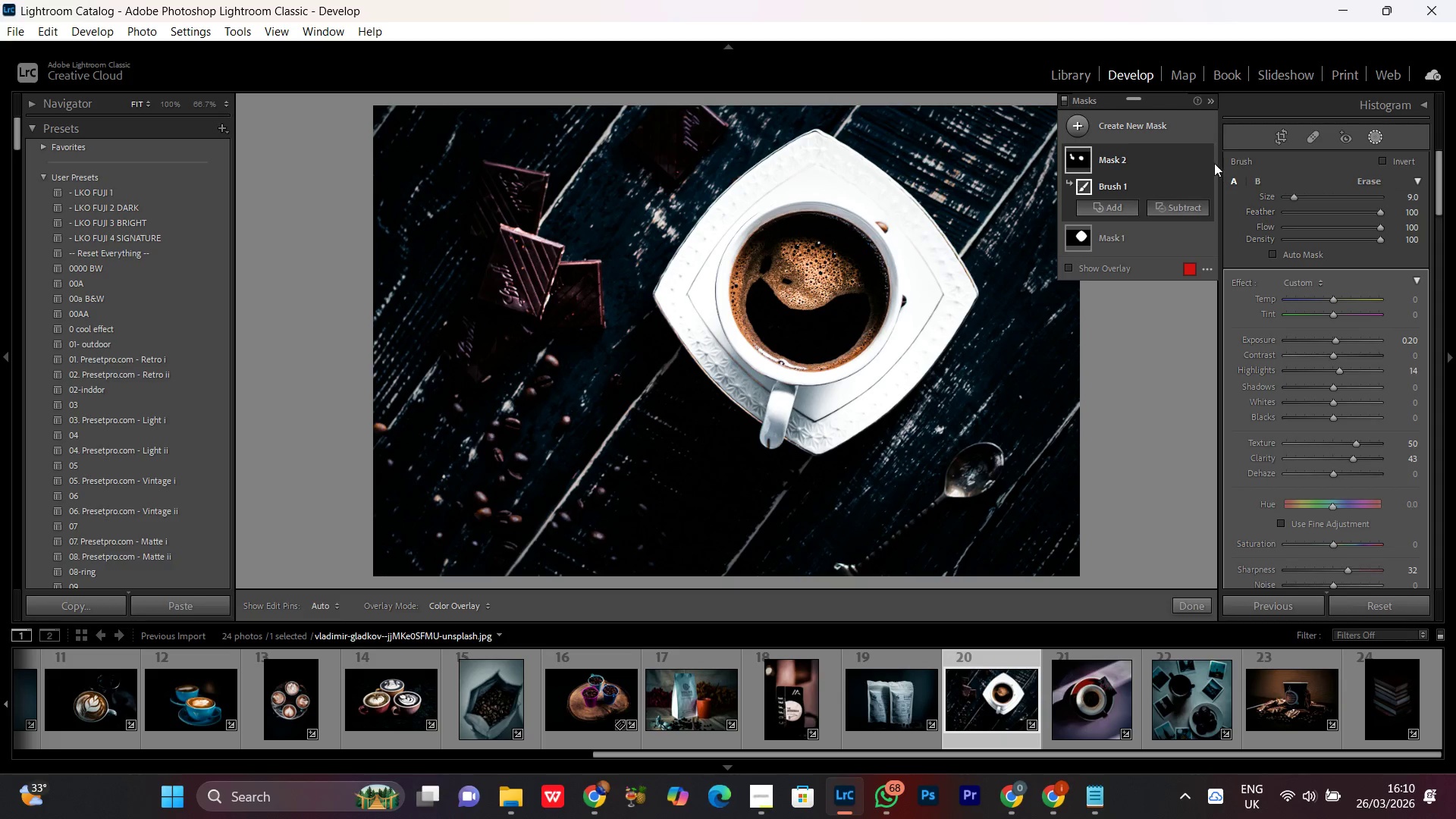 
double_click([1207, 155])
 